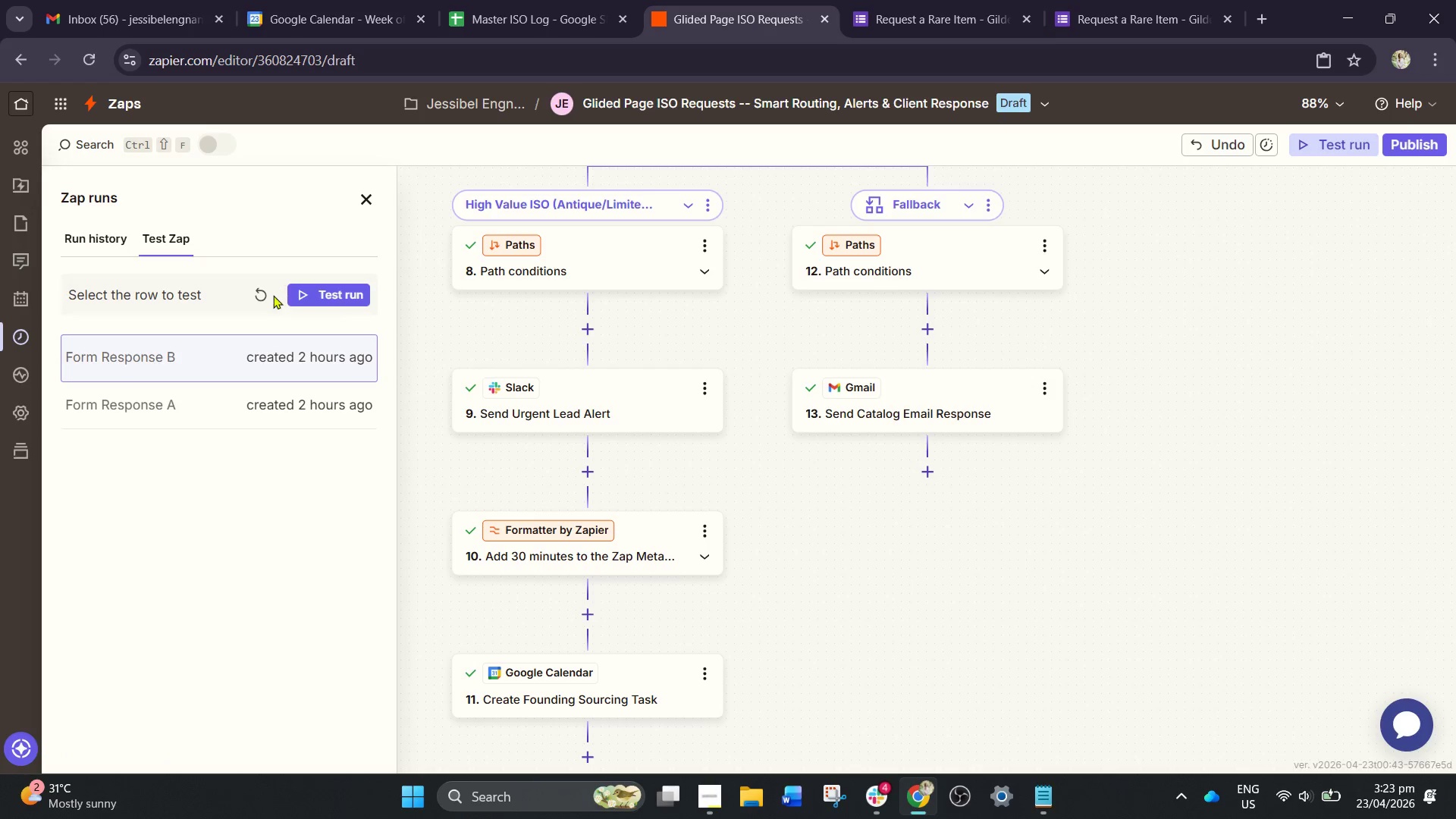 
left_click([262, 298])
 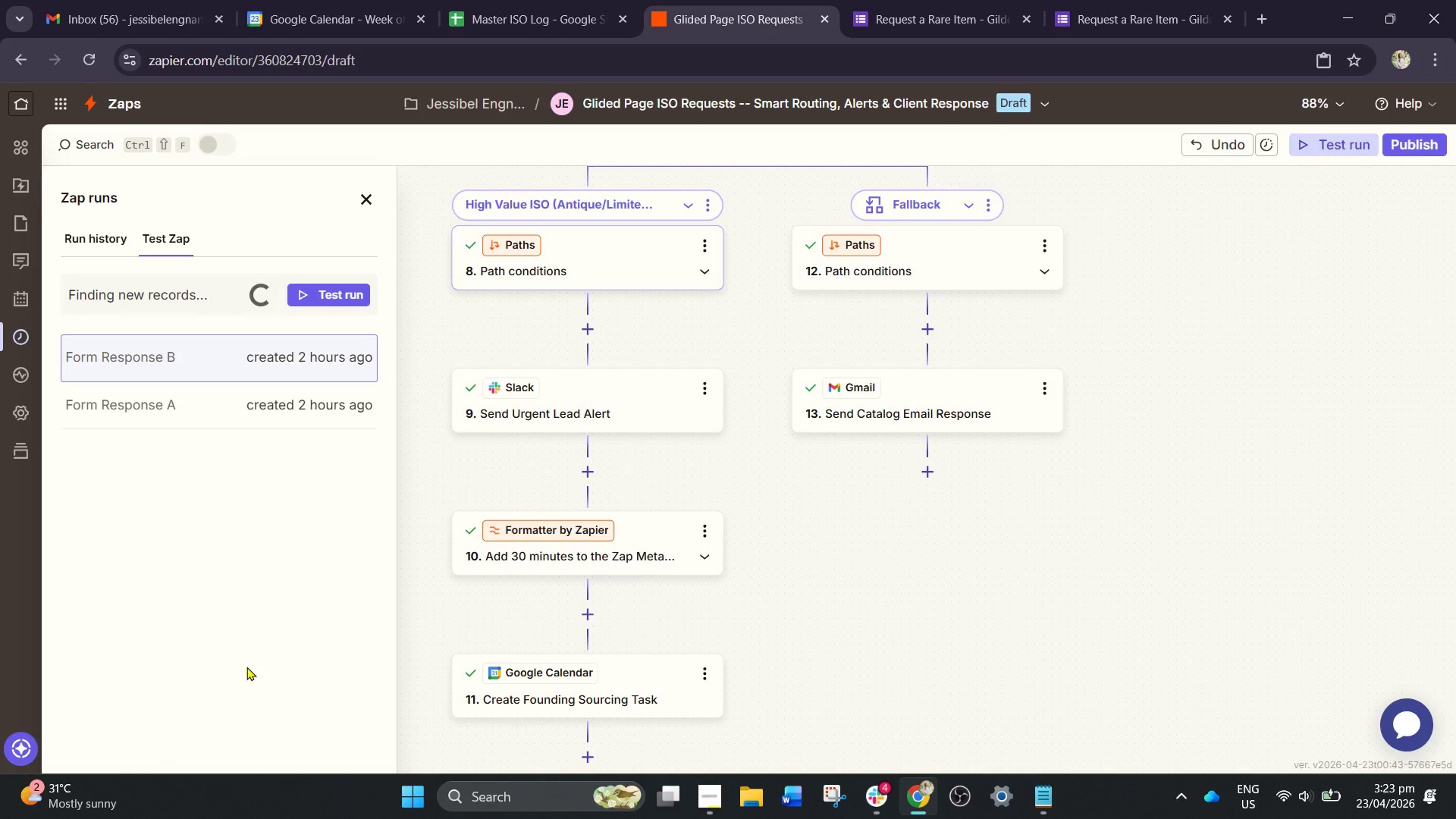 
wait(6.48)
 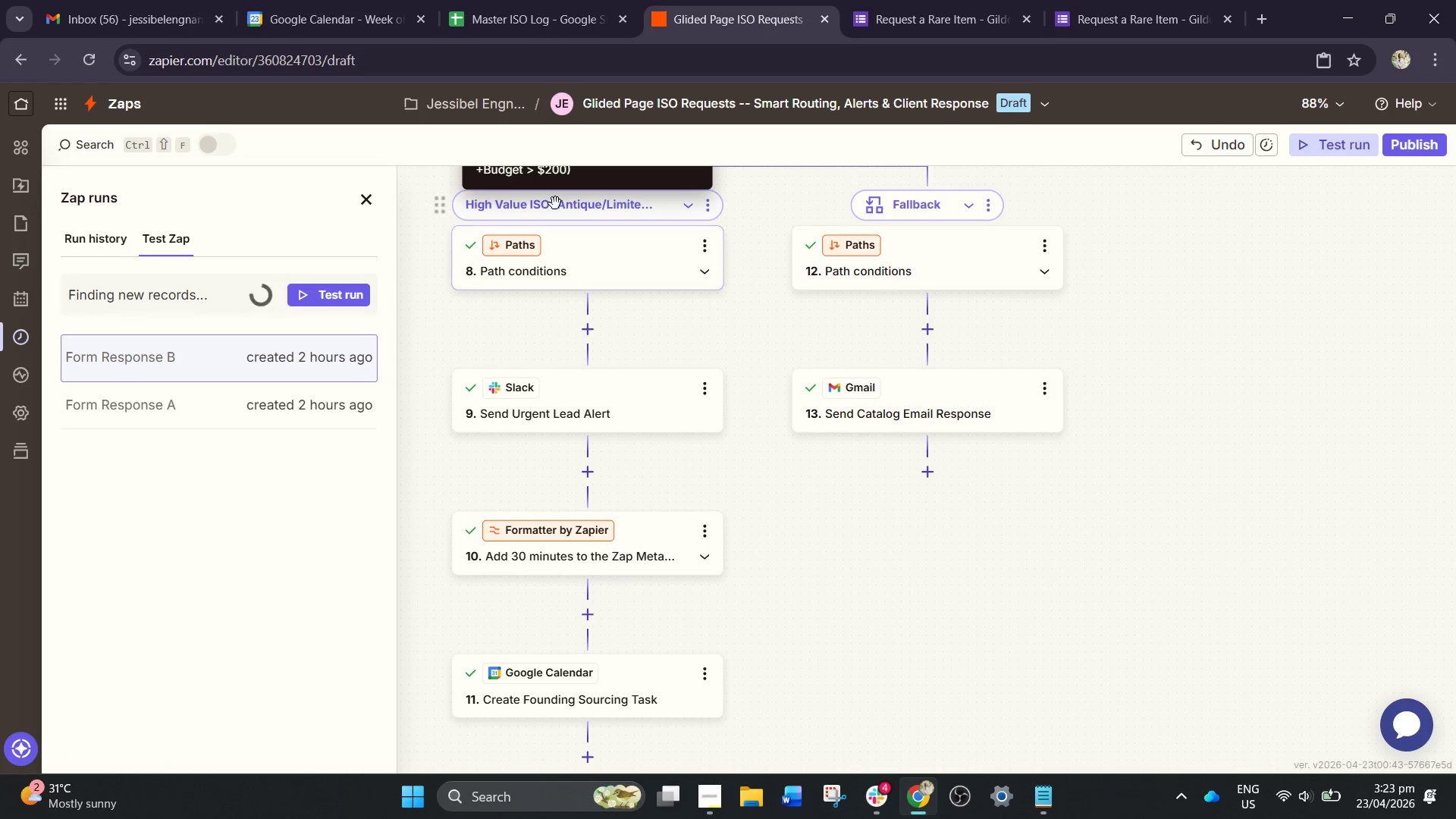 
left_click([306, 364])
 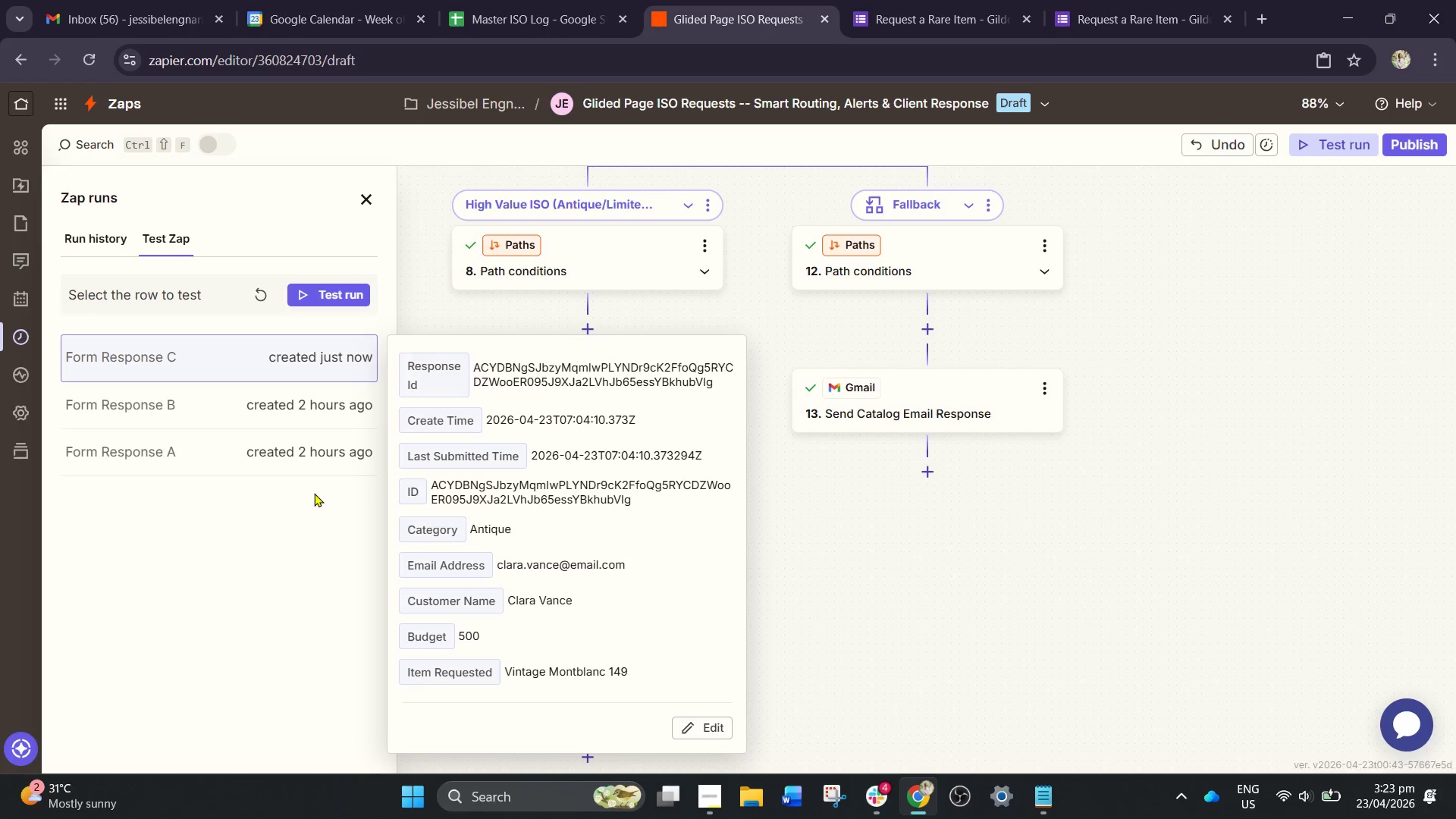 
left_click([307, 525])
 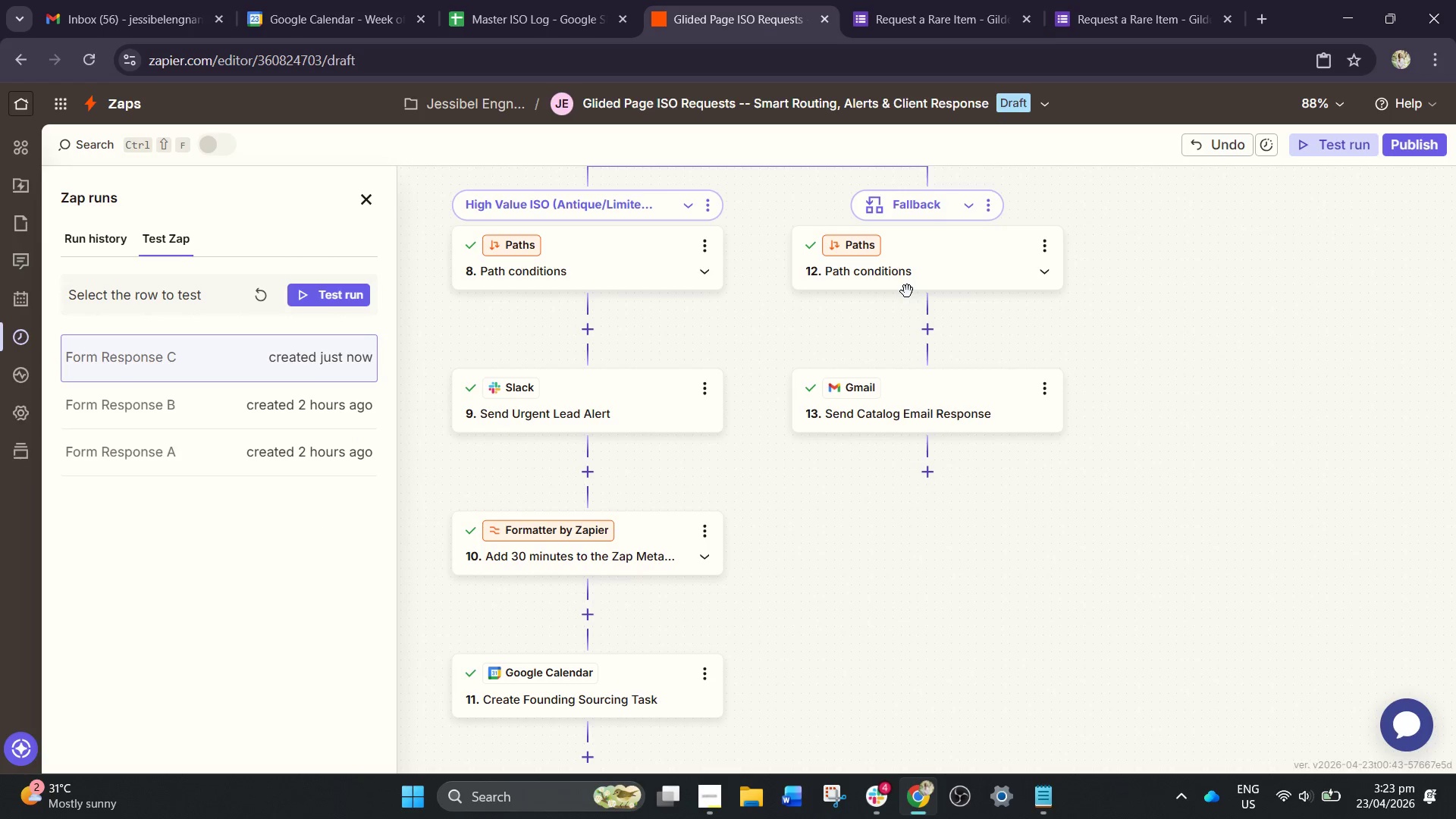 
wait(14.01)
 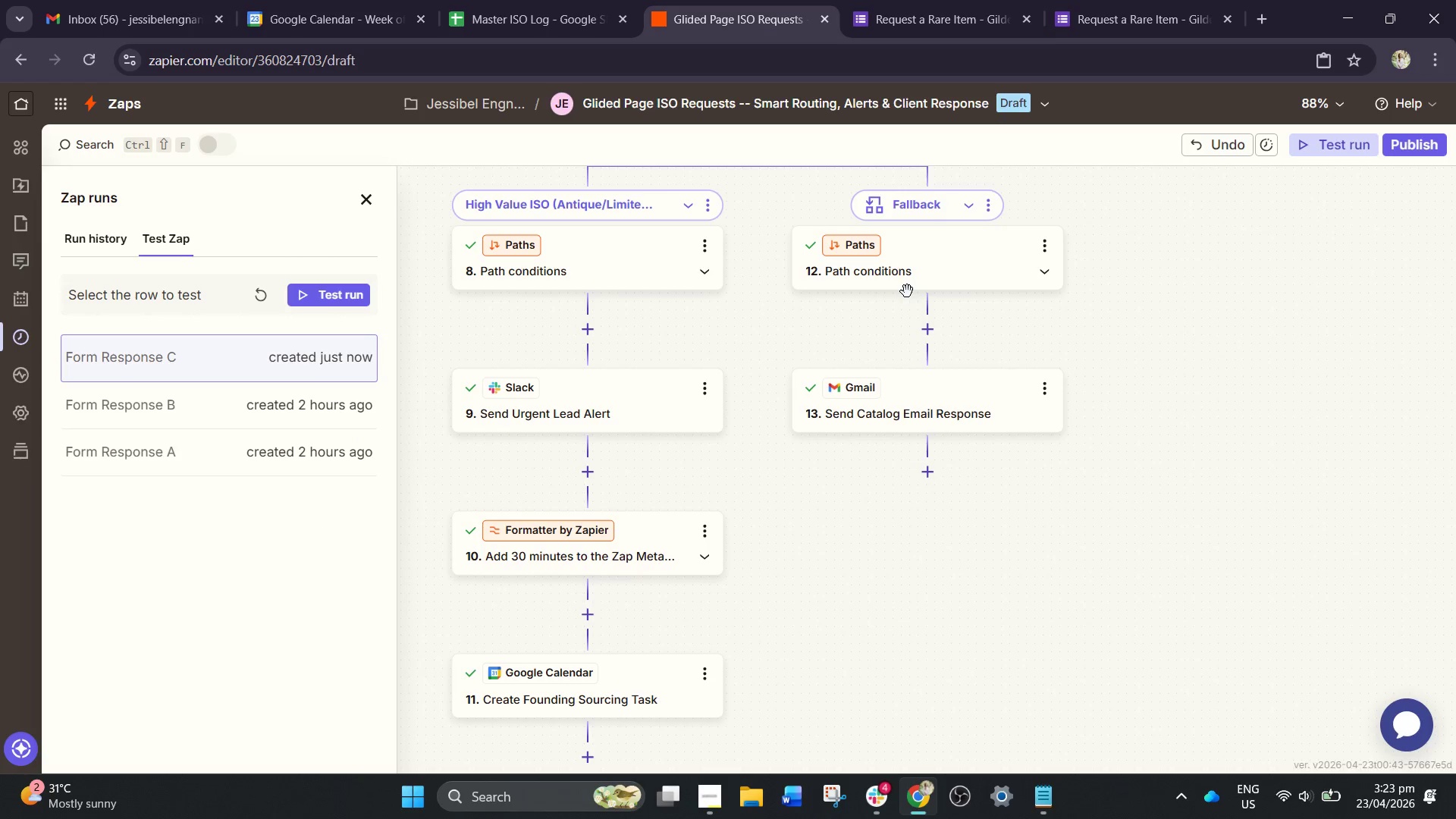 
left_click([953, 0])
 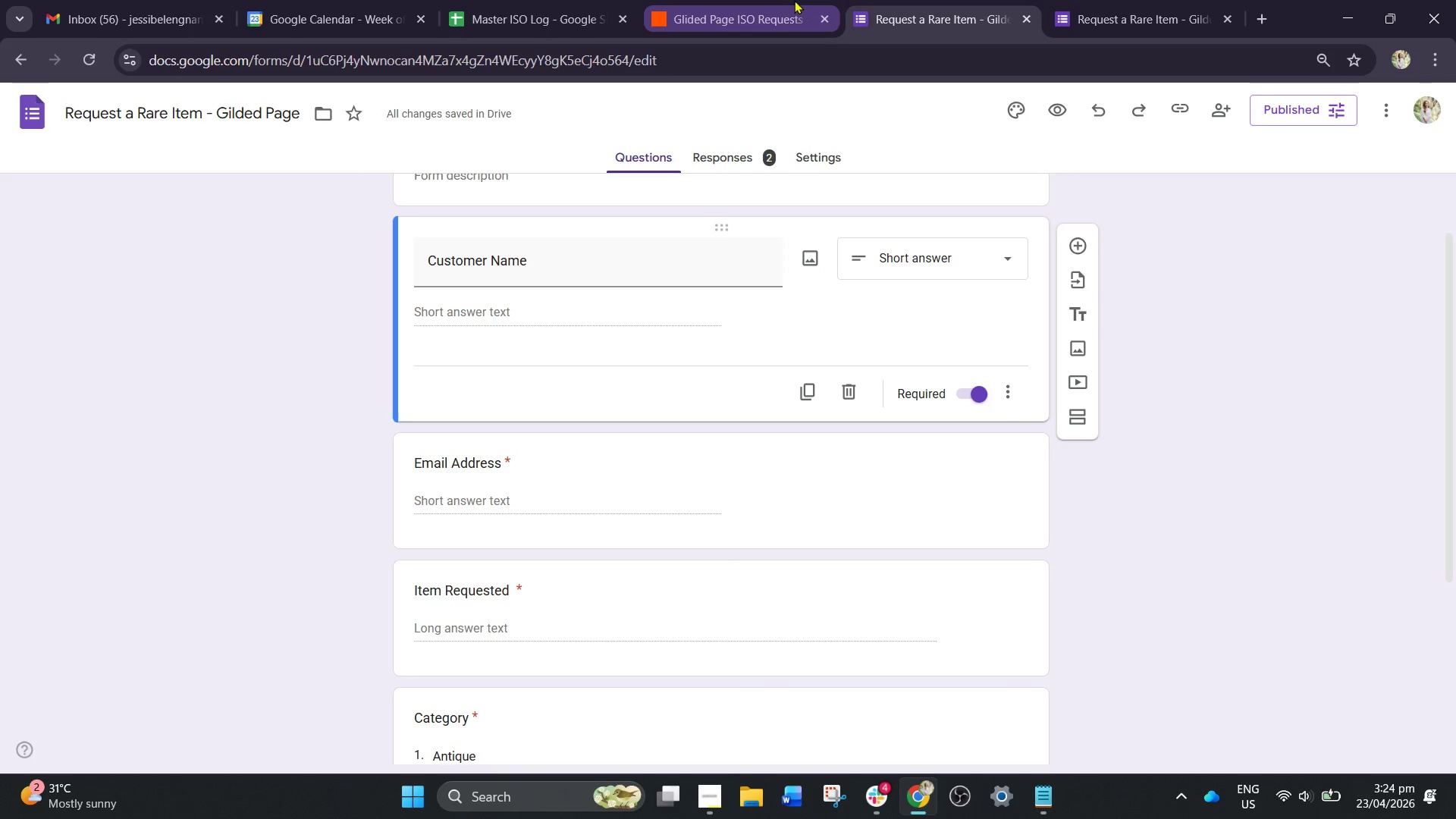 
left_click([794, 0])
 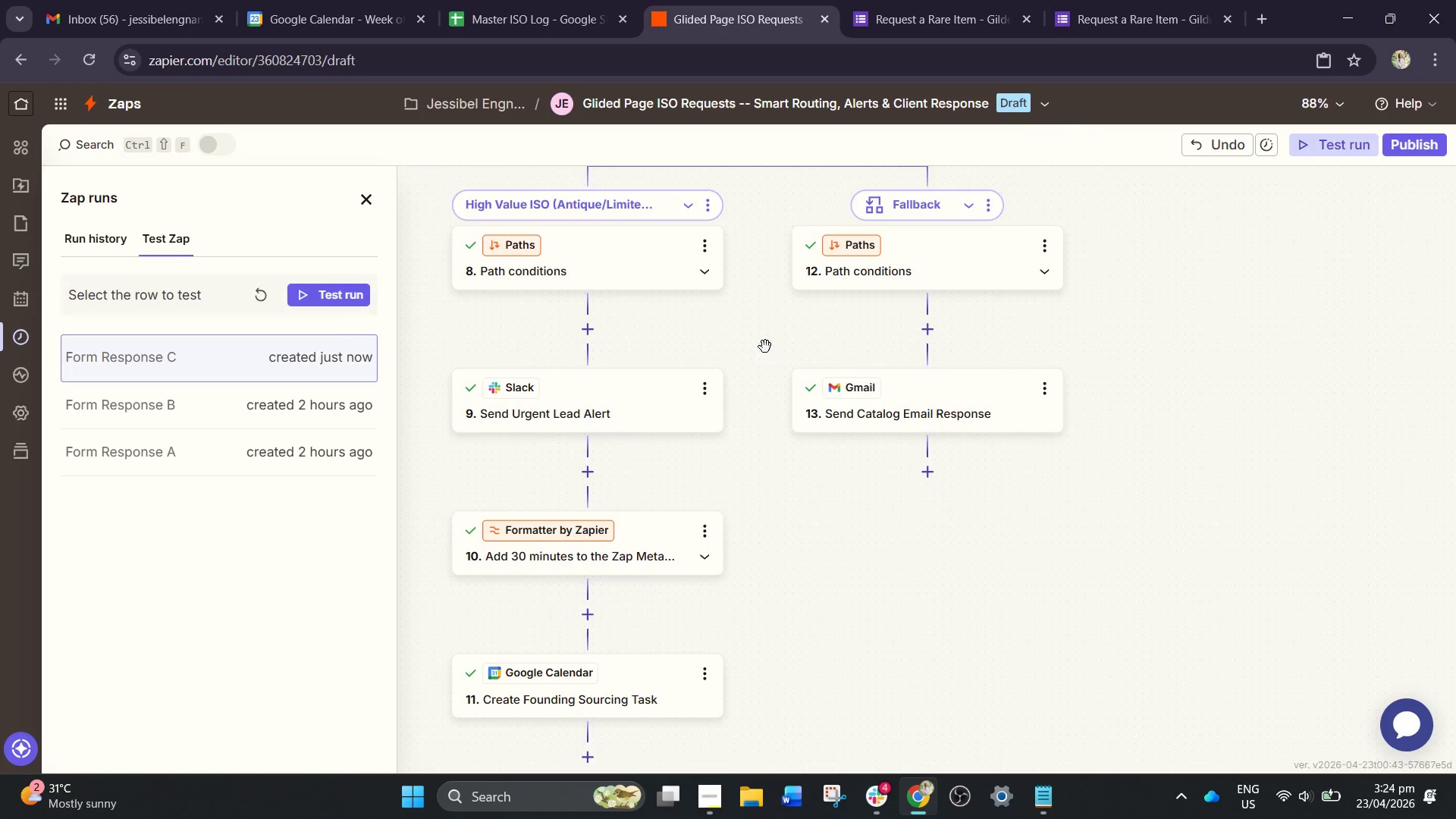 
scroll: coordinate [820, 402], scroll_direction: down, amount: 2.0
 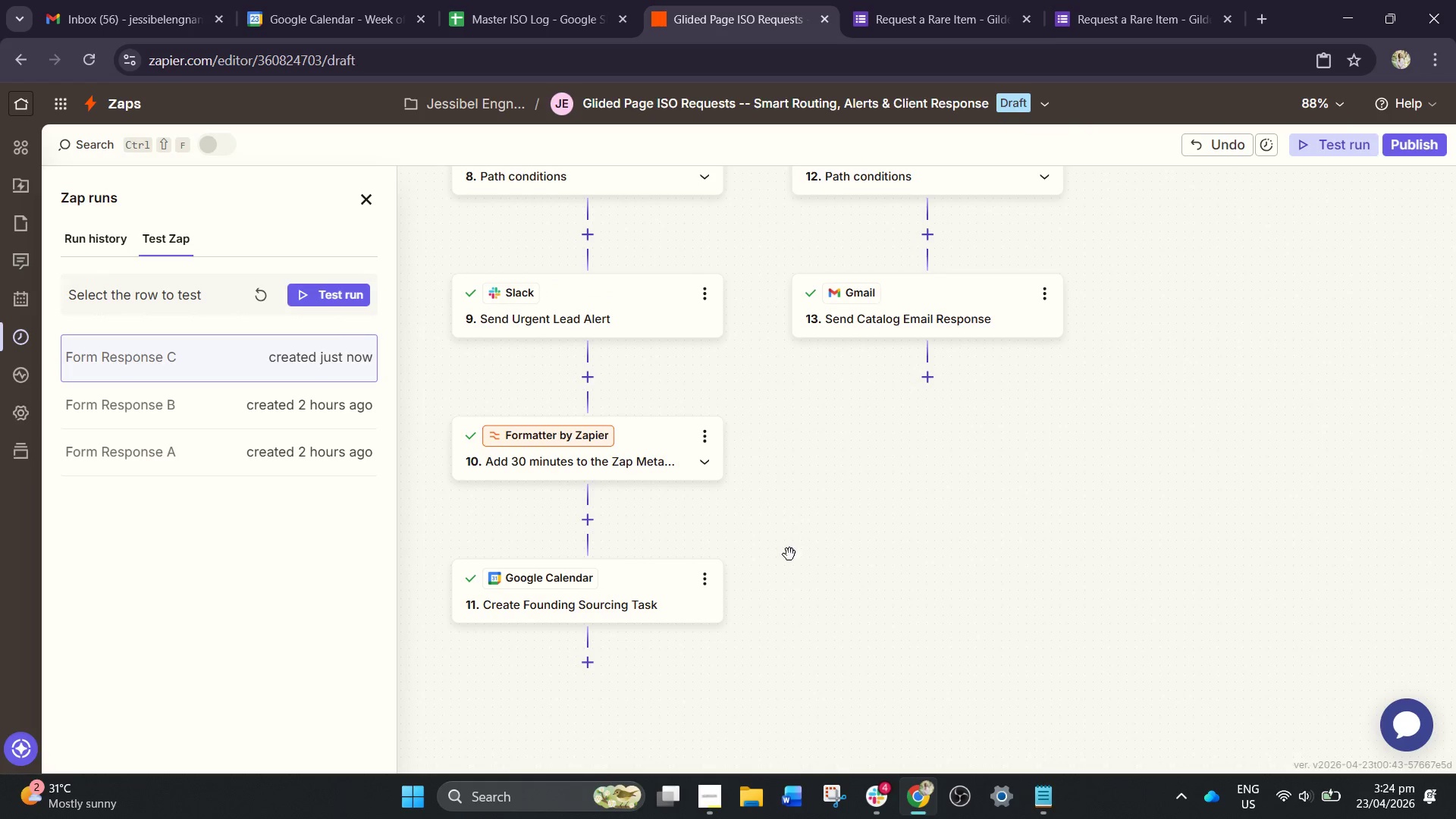 
left_click_drag(start_coordinate=[818, 557], to_coordinate=[890, 575])
 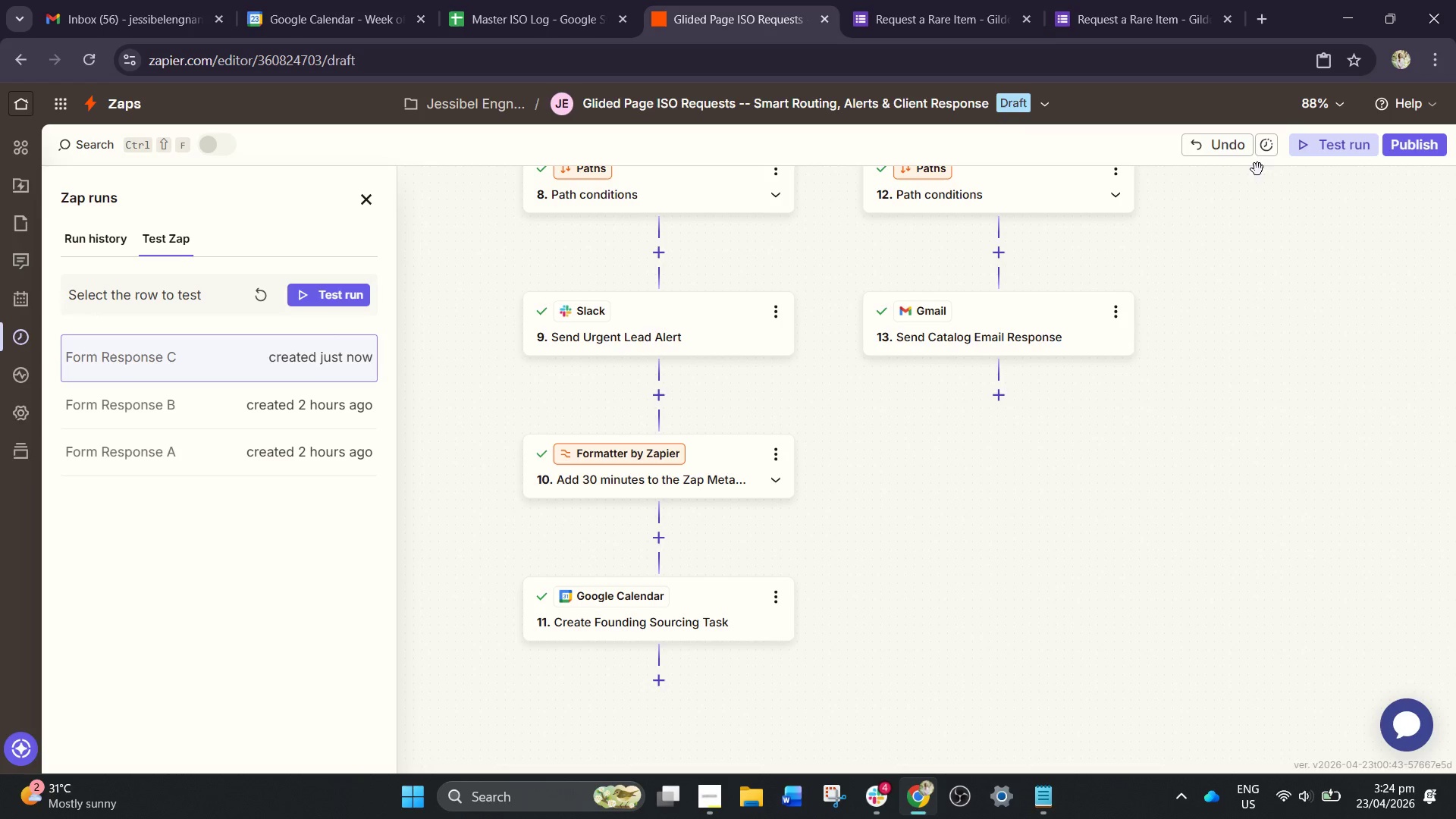 
wait(5.5)
 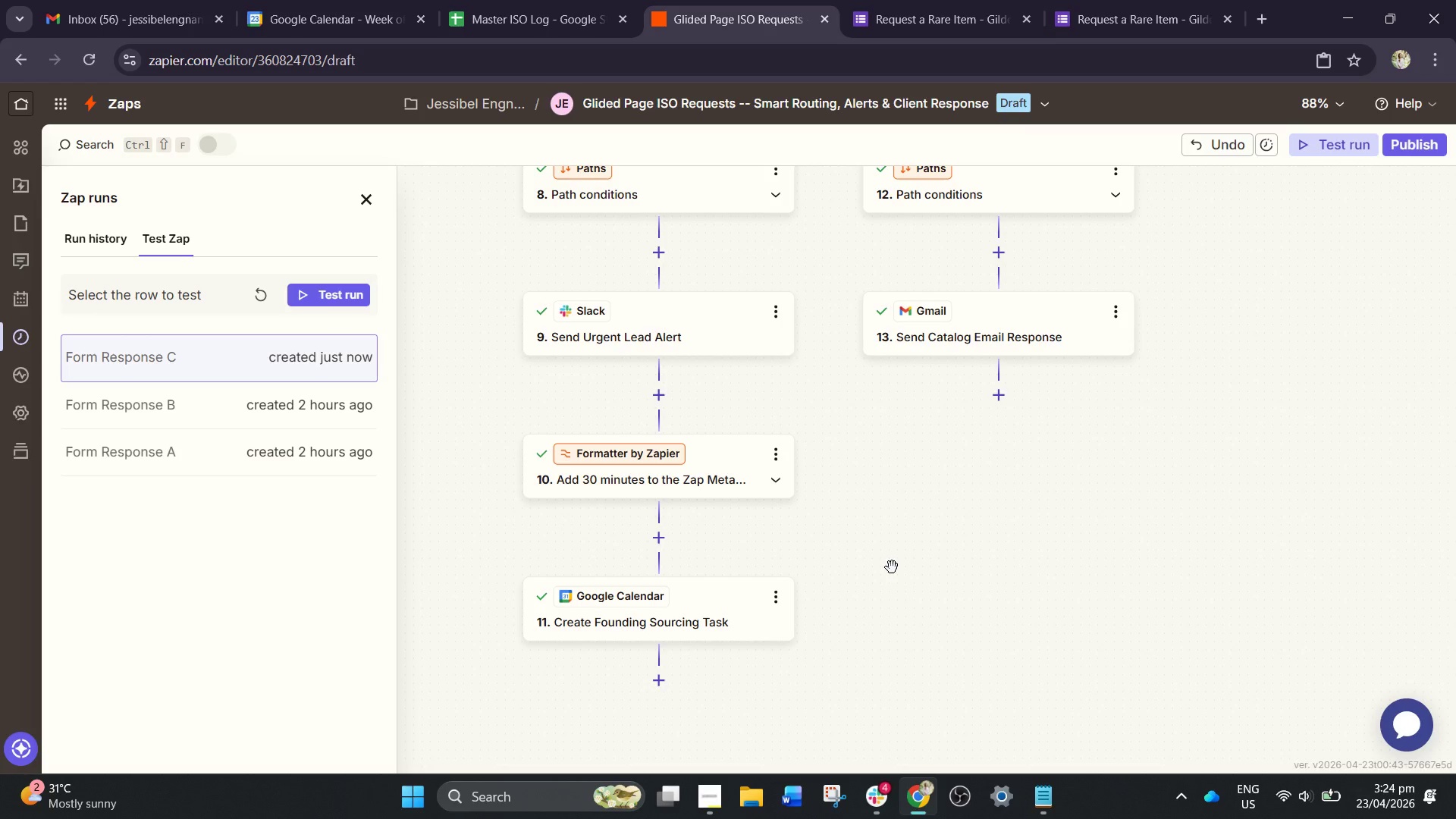 
left_click([313, 363])
 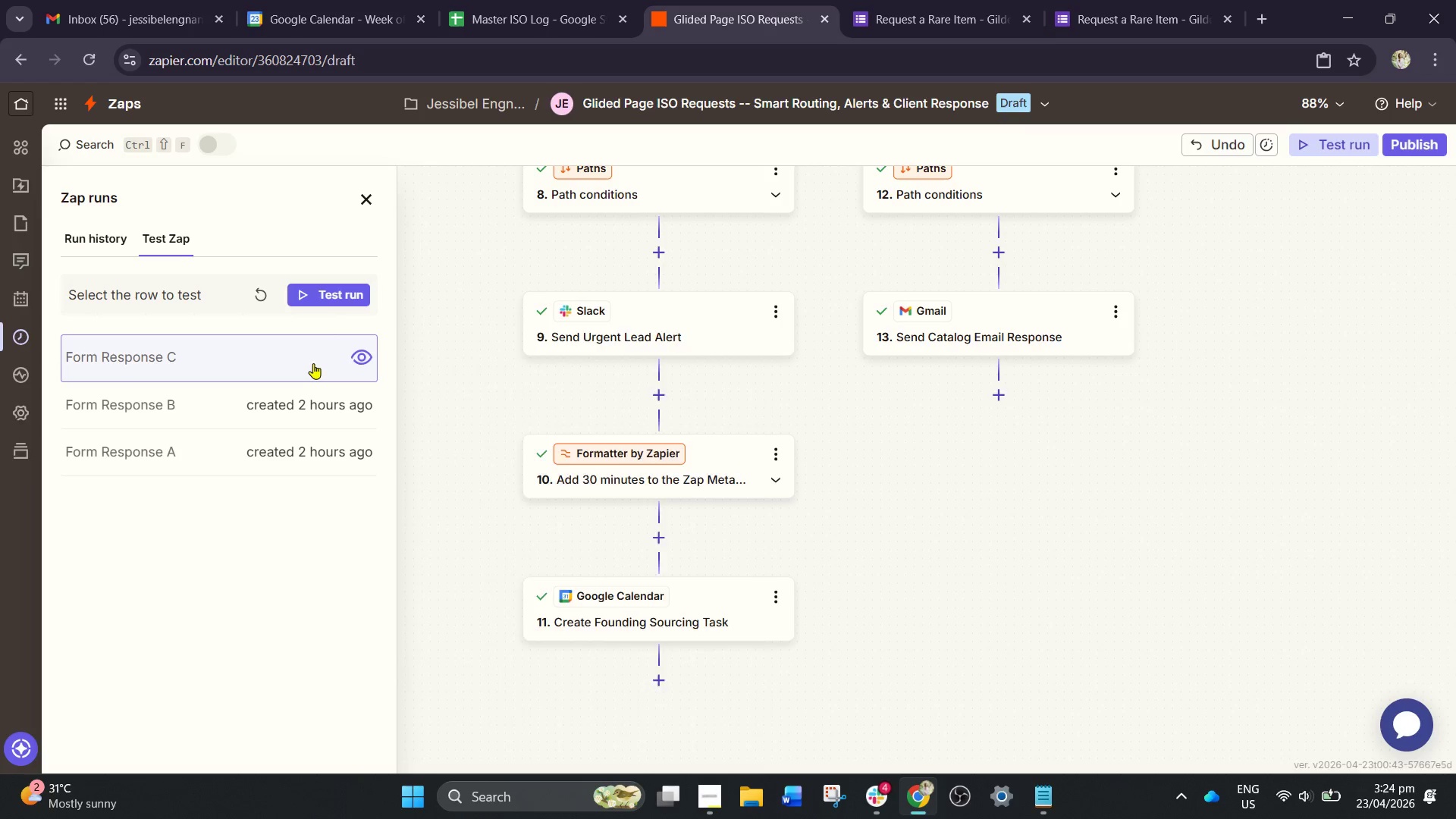 
mouse_move([326, 381])
 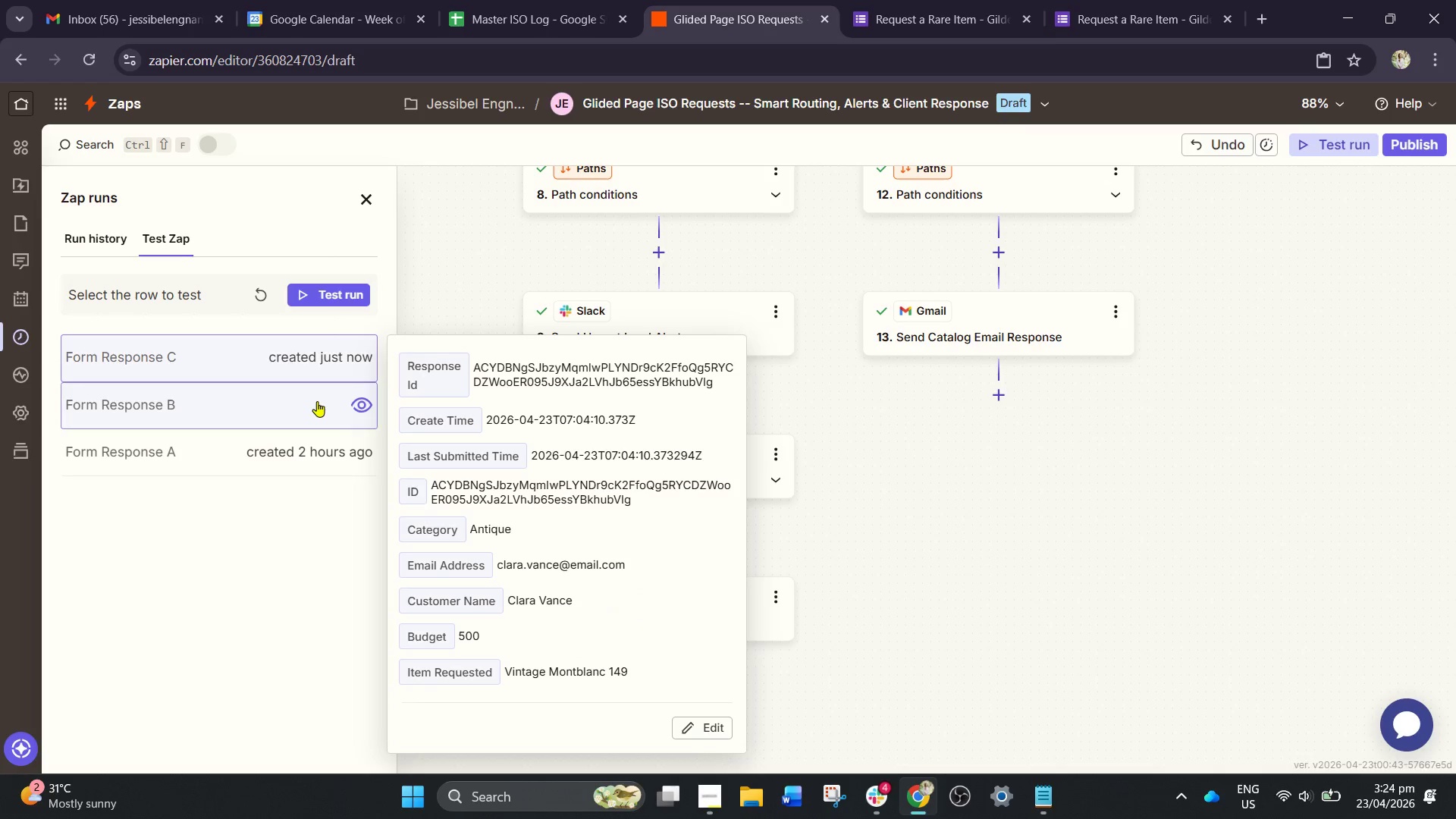 
left_click([317, 401])
 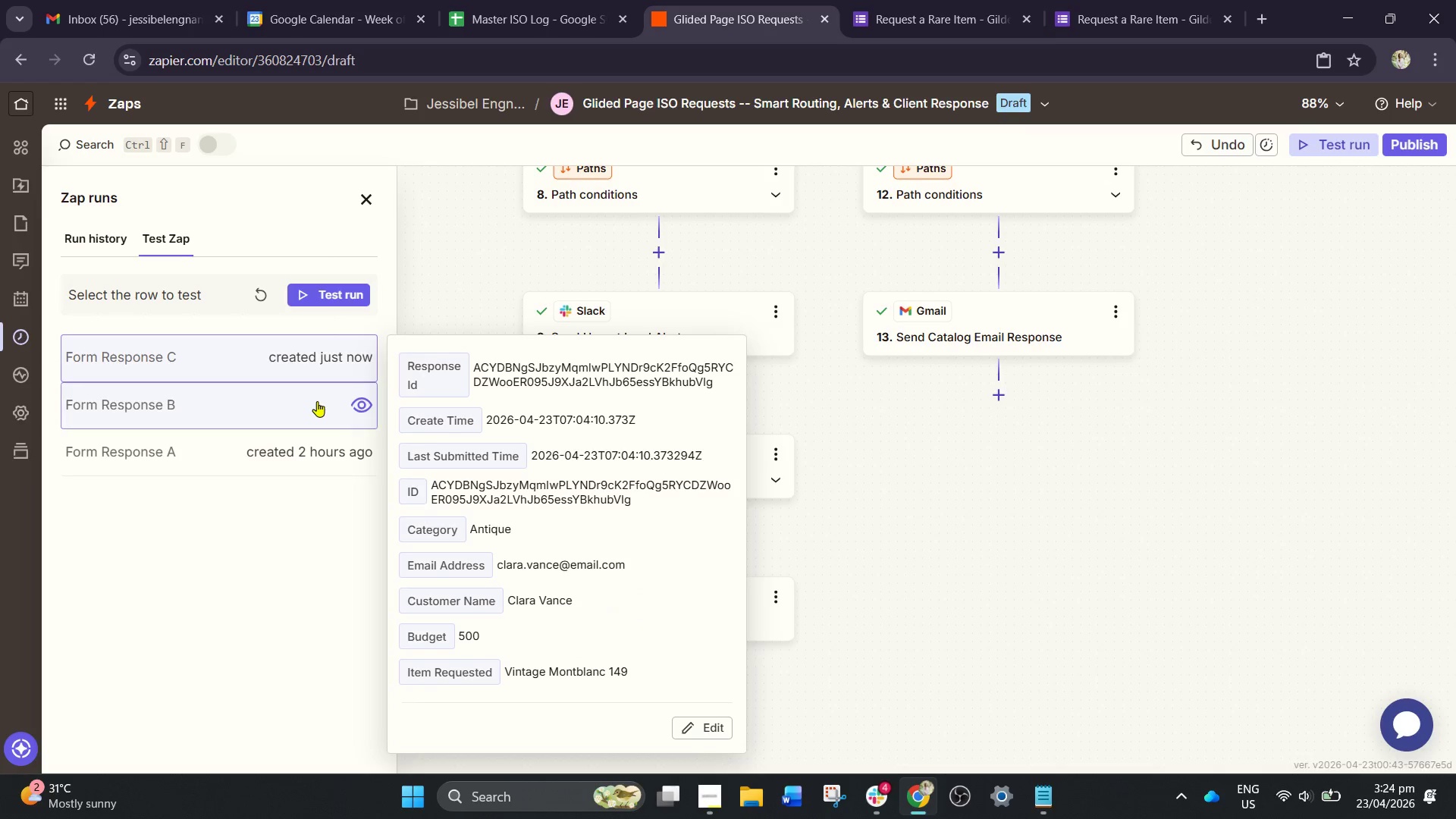 
mouse_move([330, 381])
 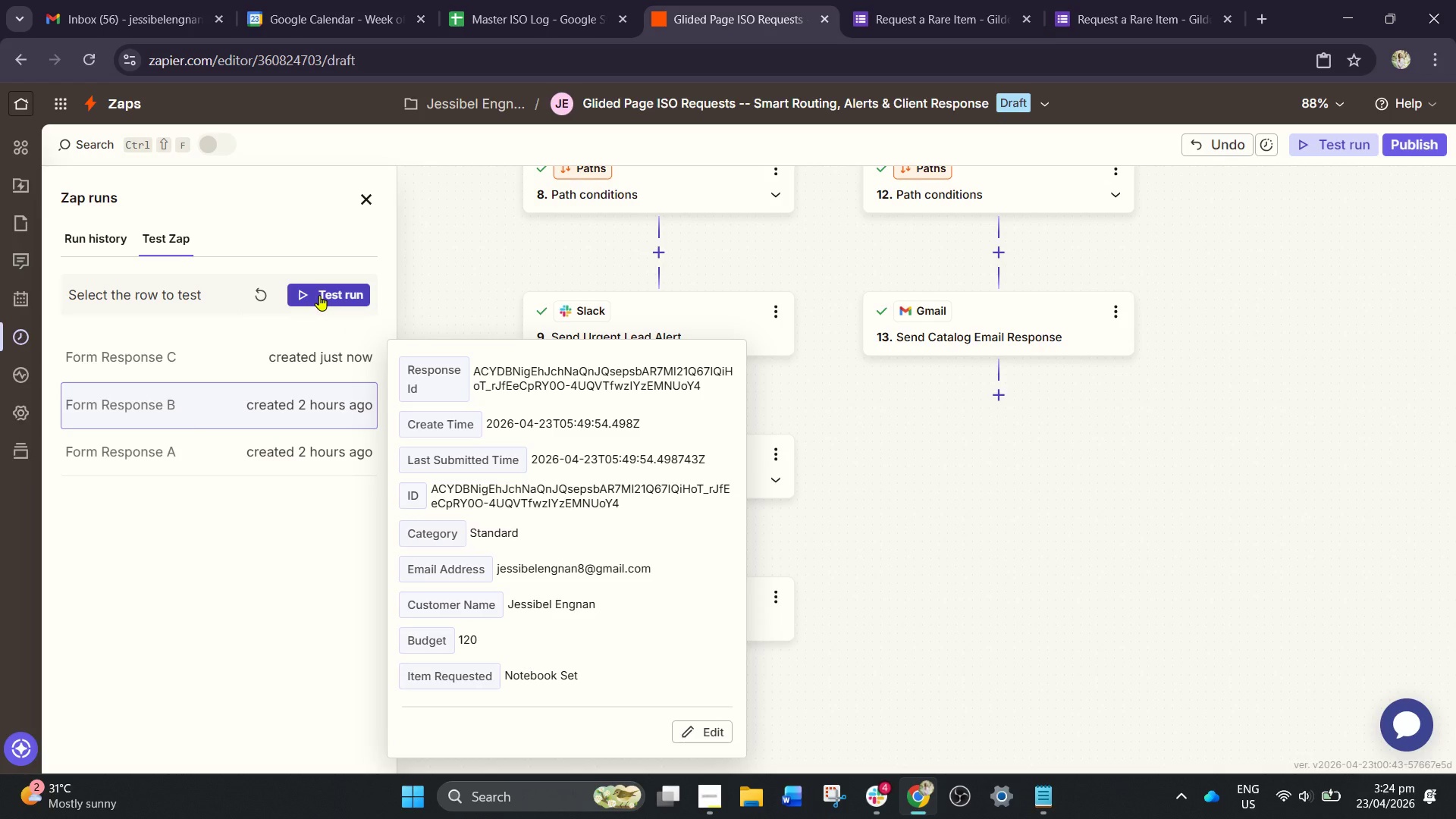 
left_click([319, 295])
 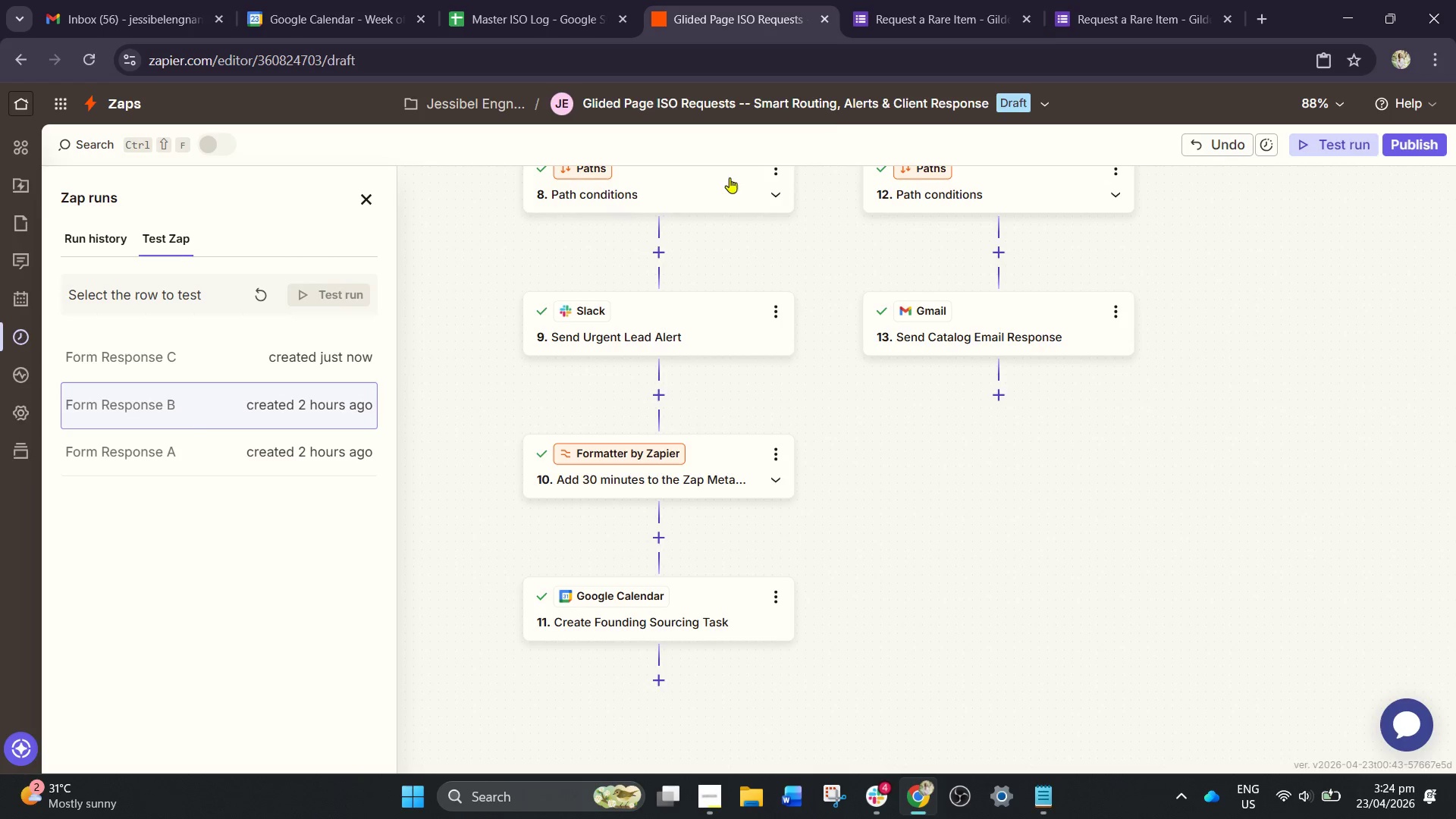 
left_click_drag(start_coordinate=[1056, 40], to_coordinate=[1035, 0])
 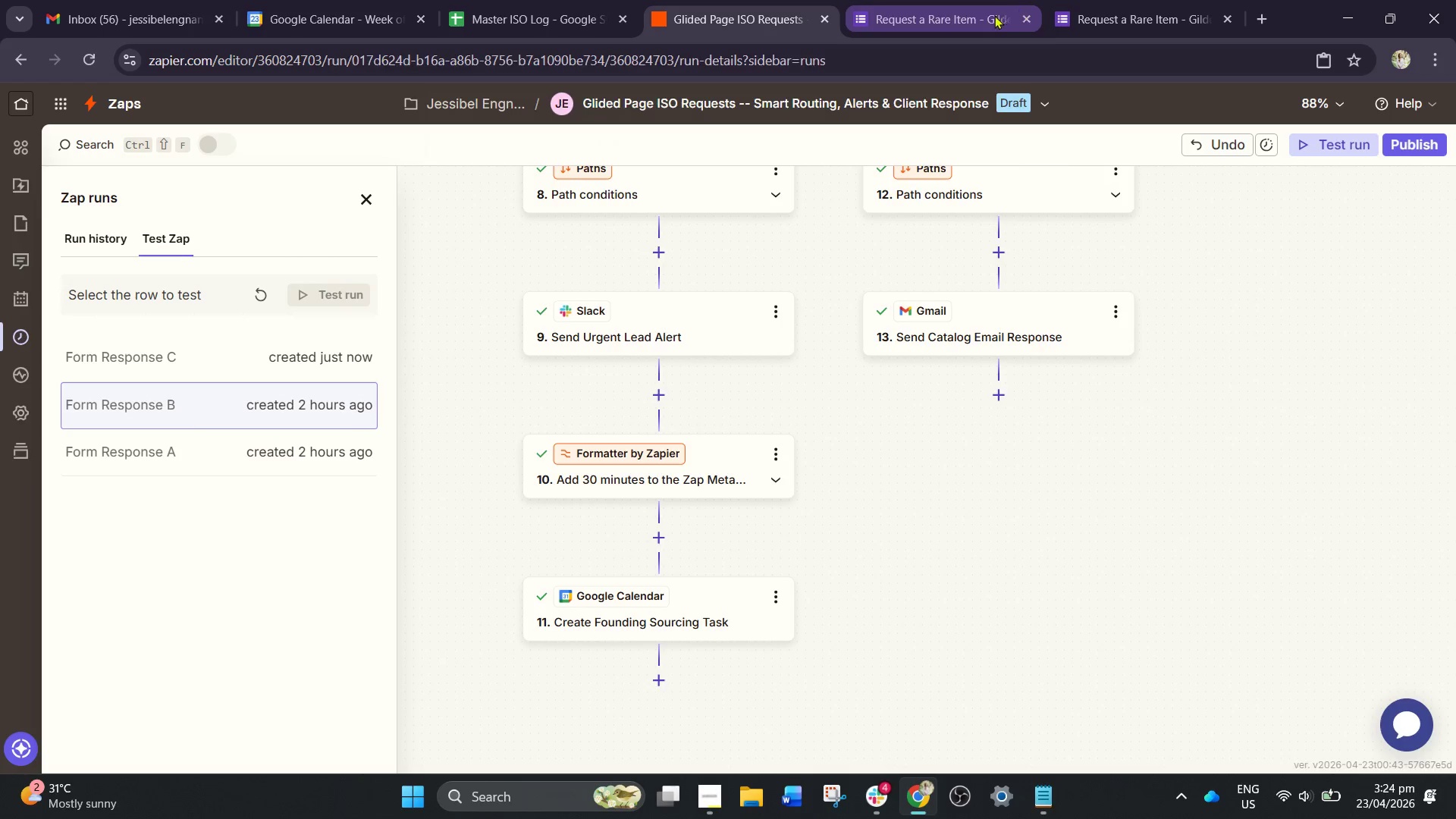 
double_click([992, 14])
 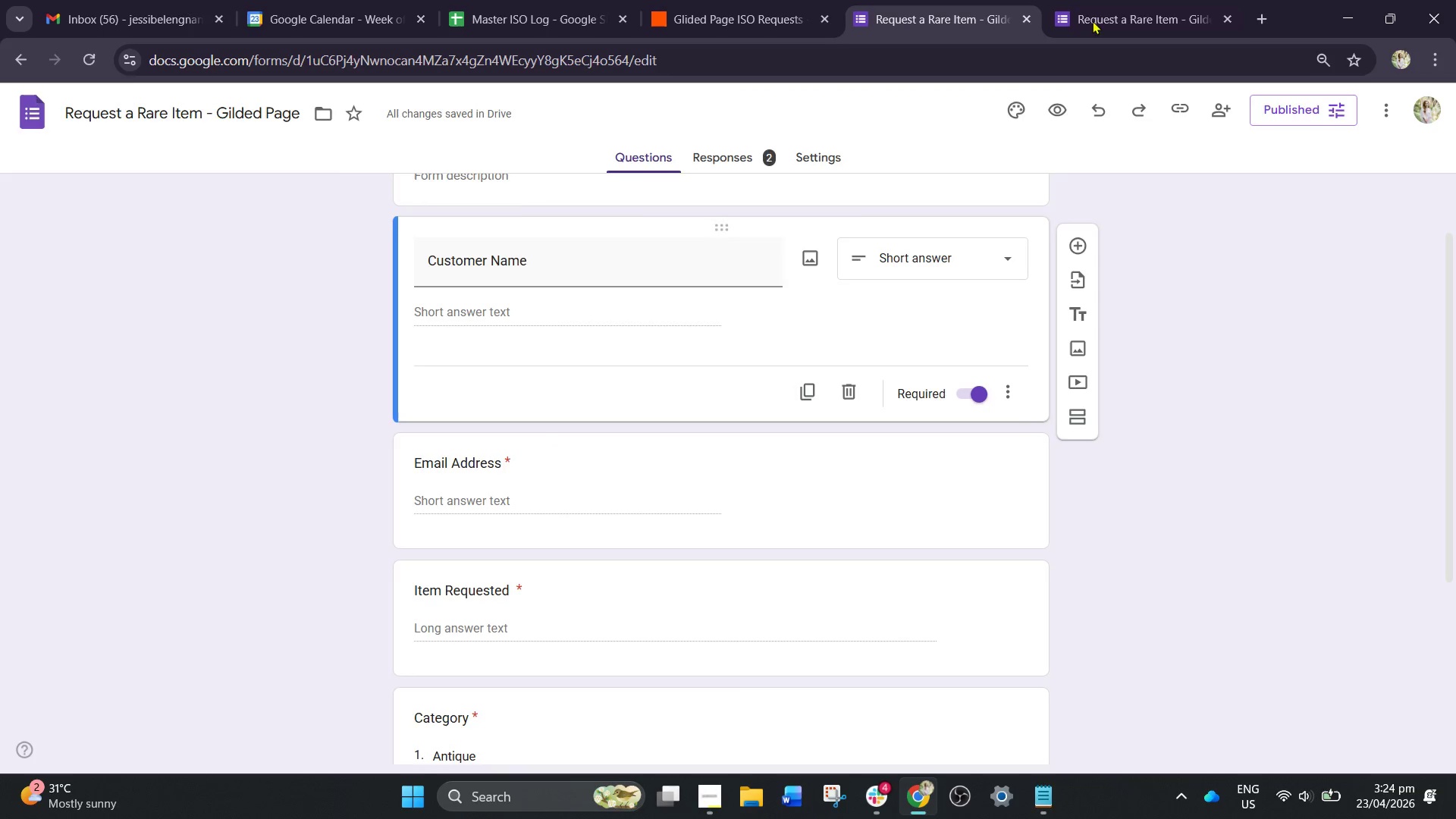 
left_click([1147, 6])
 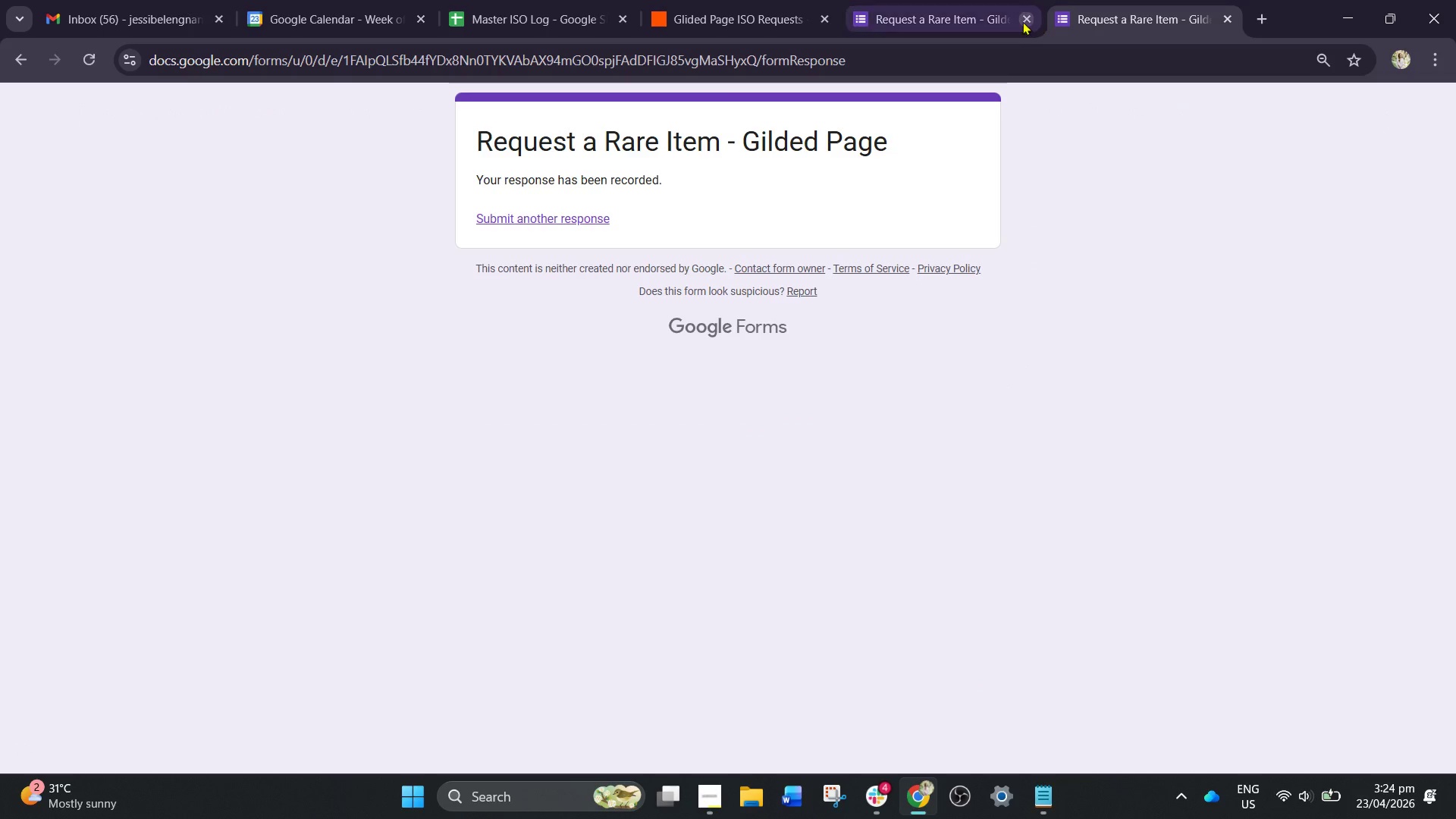 
left_click([994, 14])
 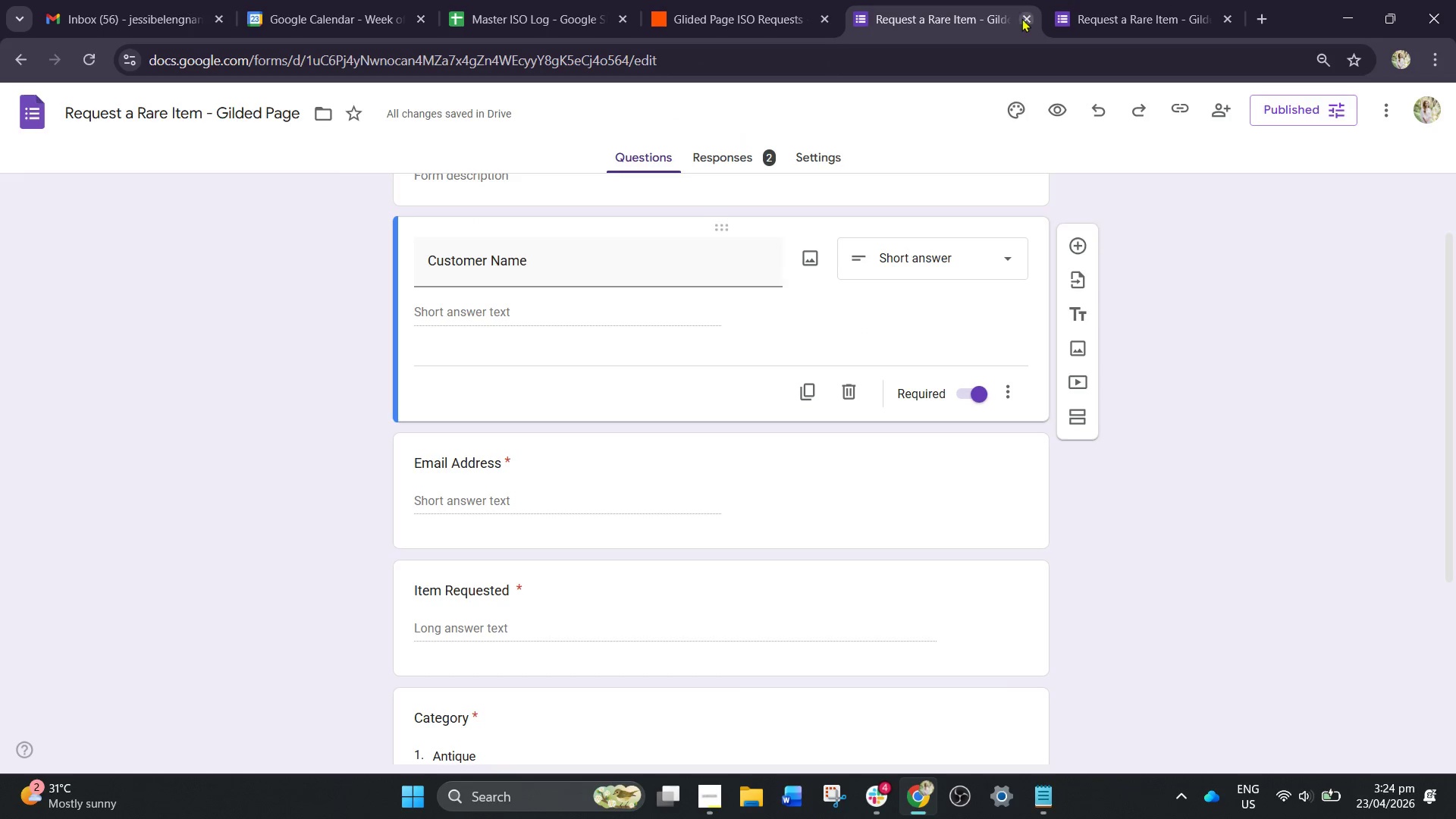 
left_click([1028, 18])
 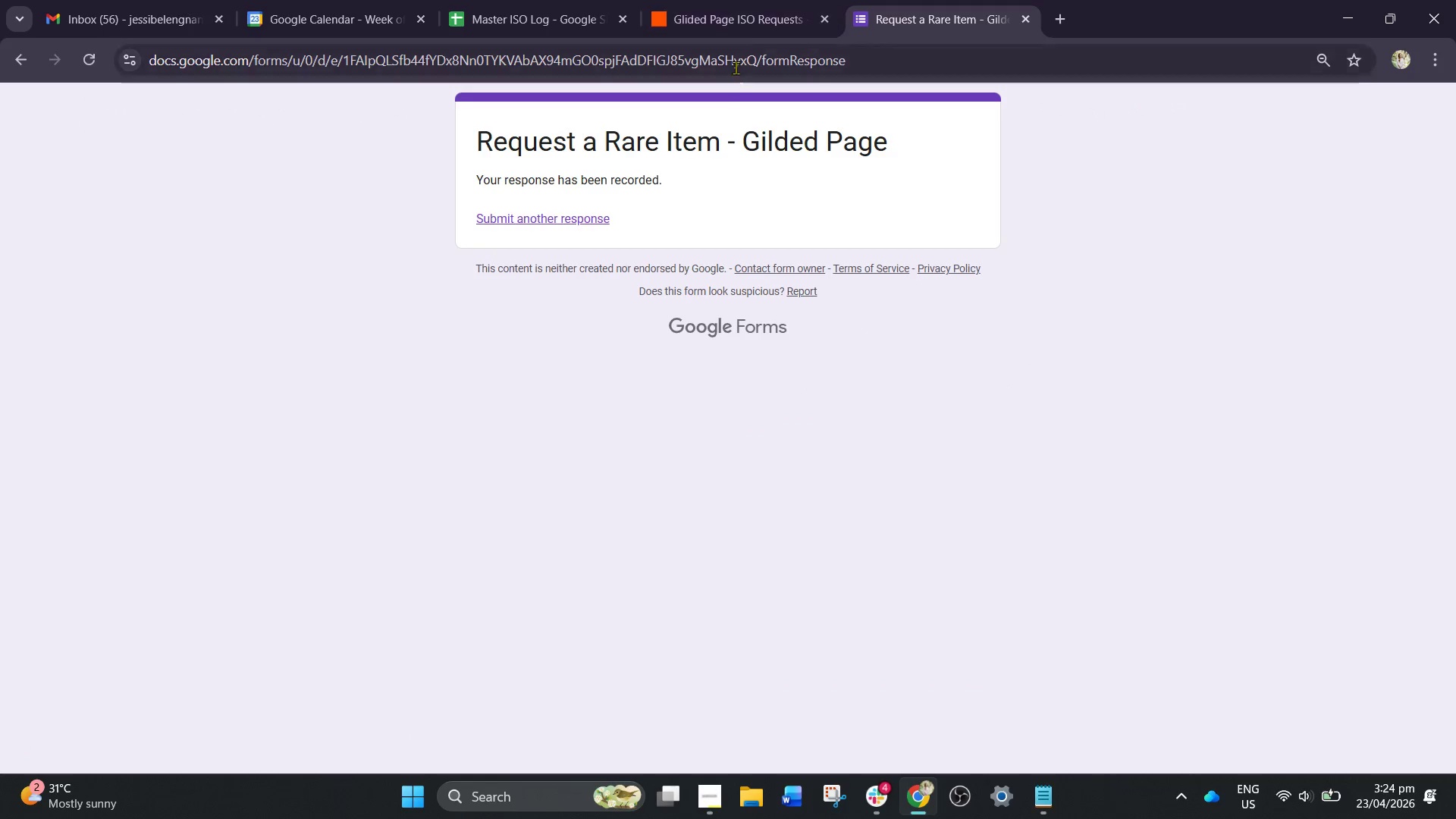 
left_click([756, 2])
 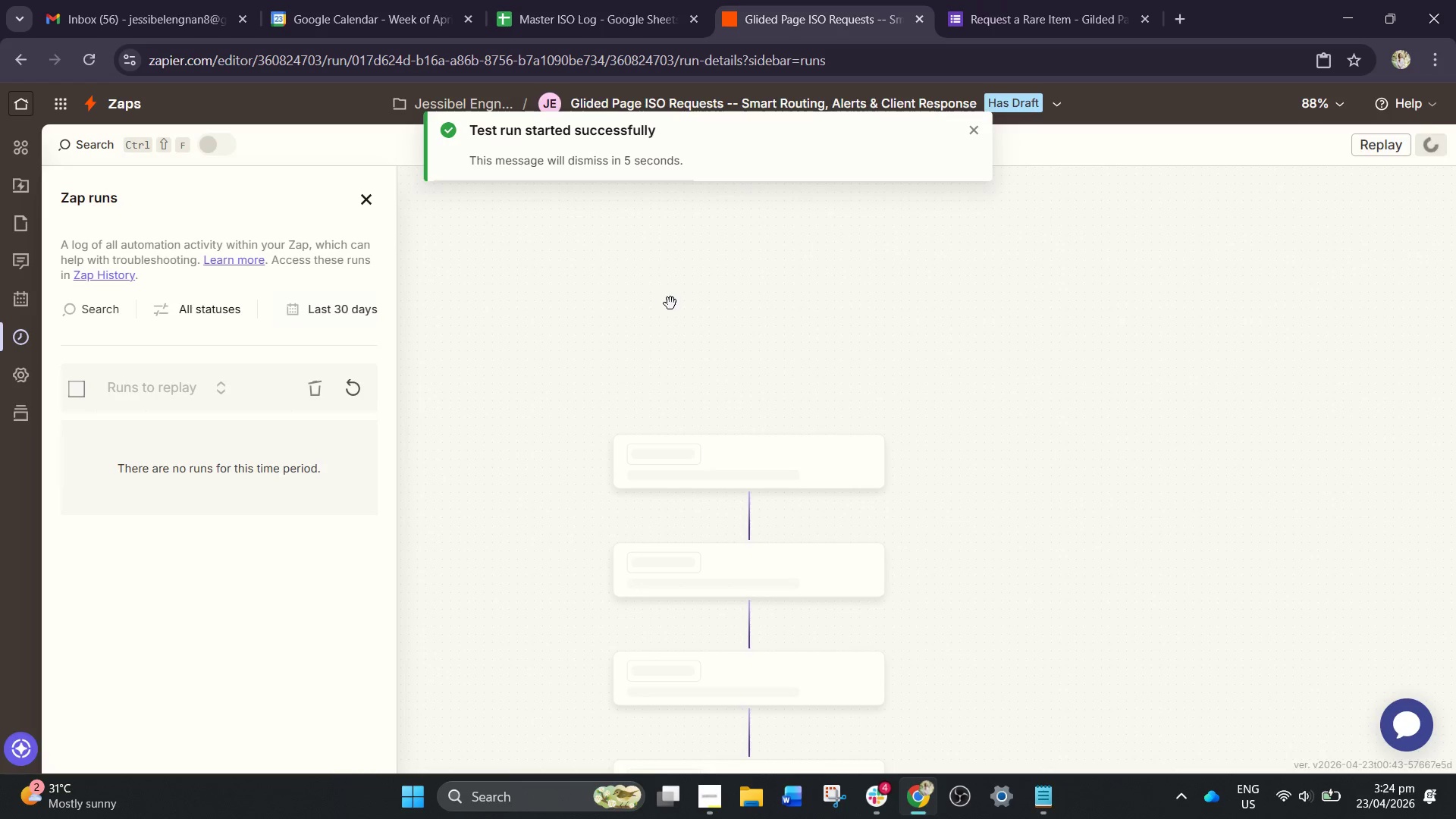 
scroll: coordinate [661, 287], scroll_direction: down, amount: 1.0
 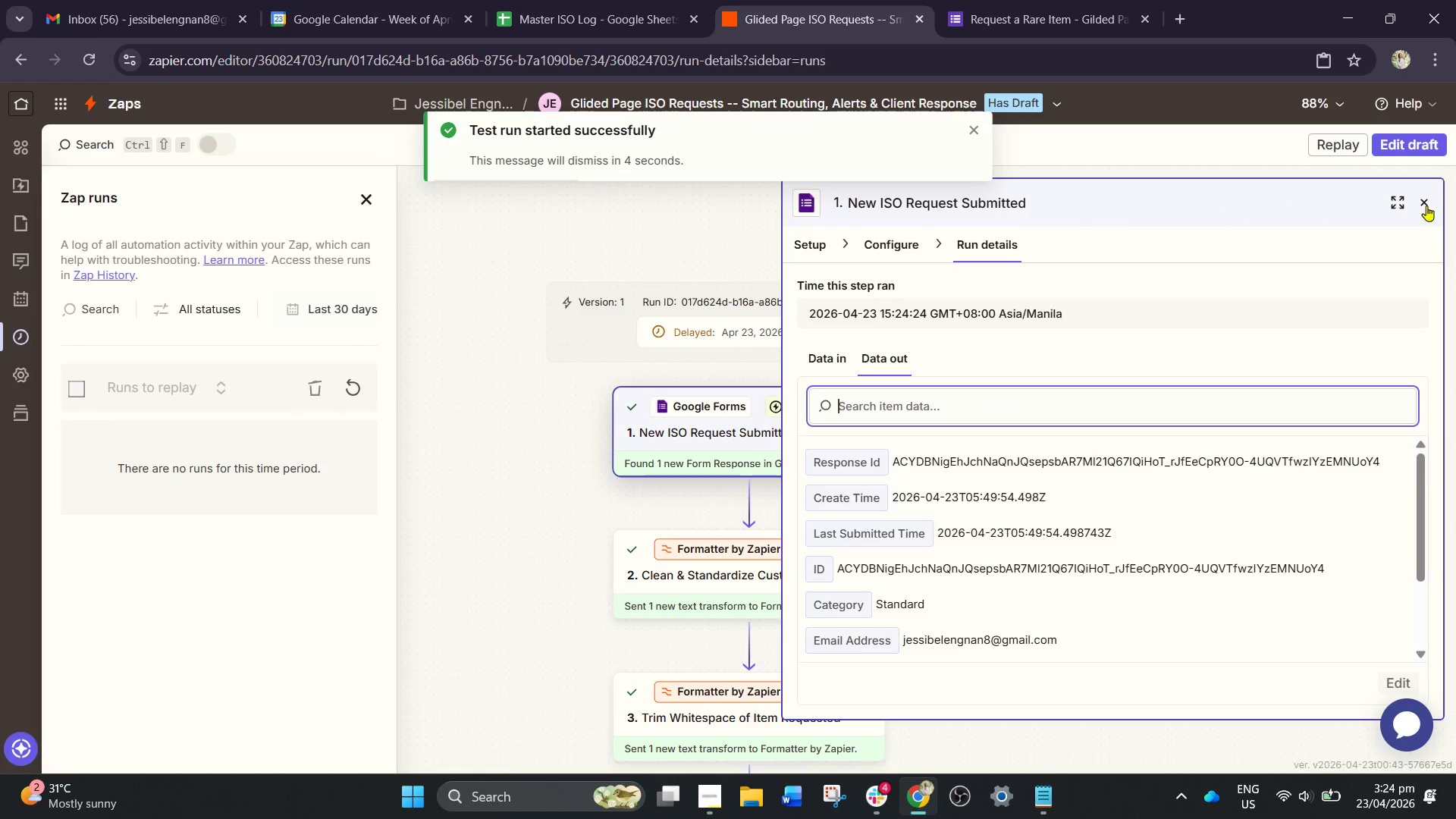 
left_click([1425, 202])
 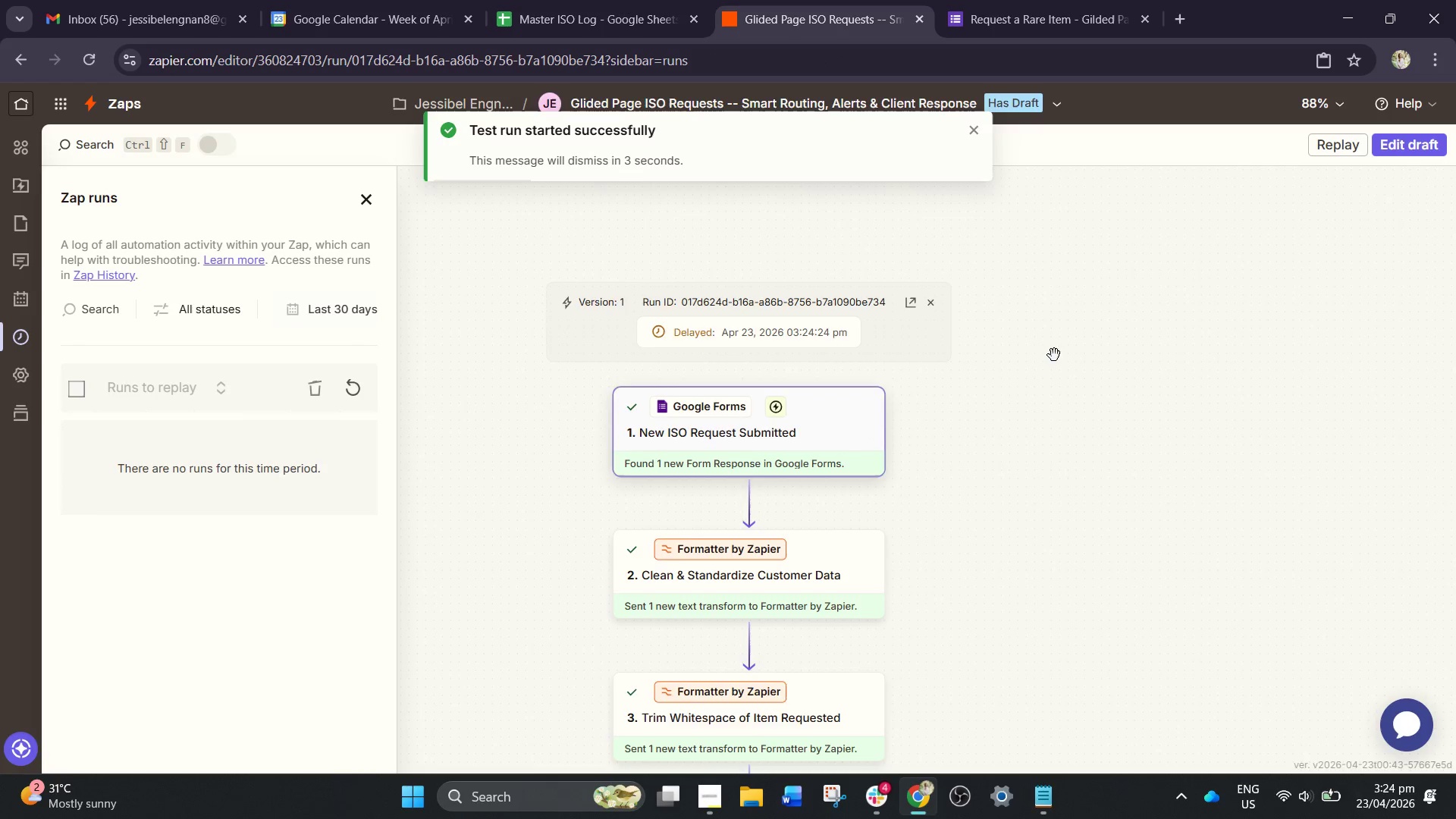 
scroll: coordinate [973, 397], scroll_direction: down, amount: 21.0
 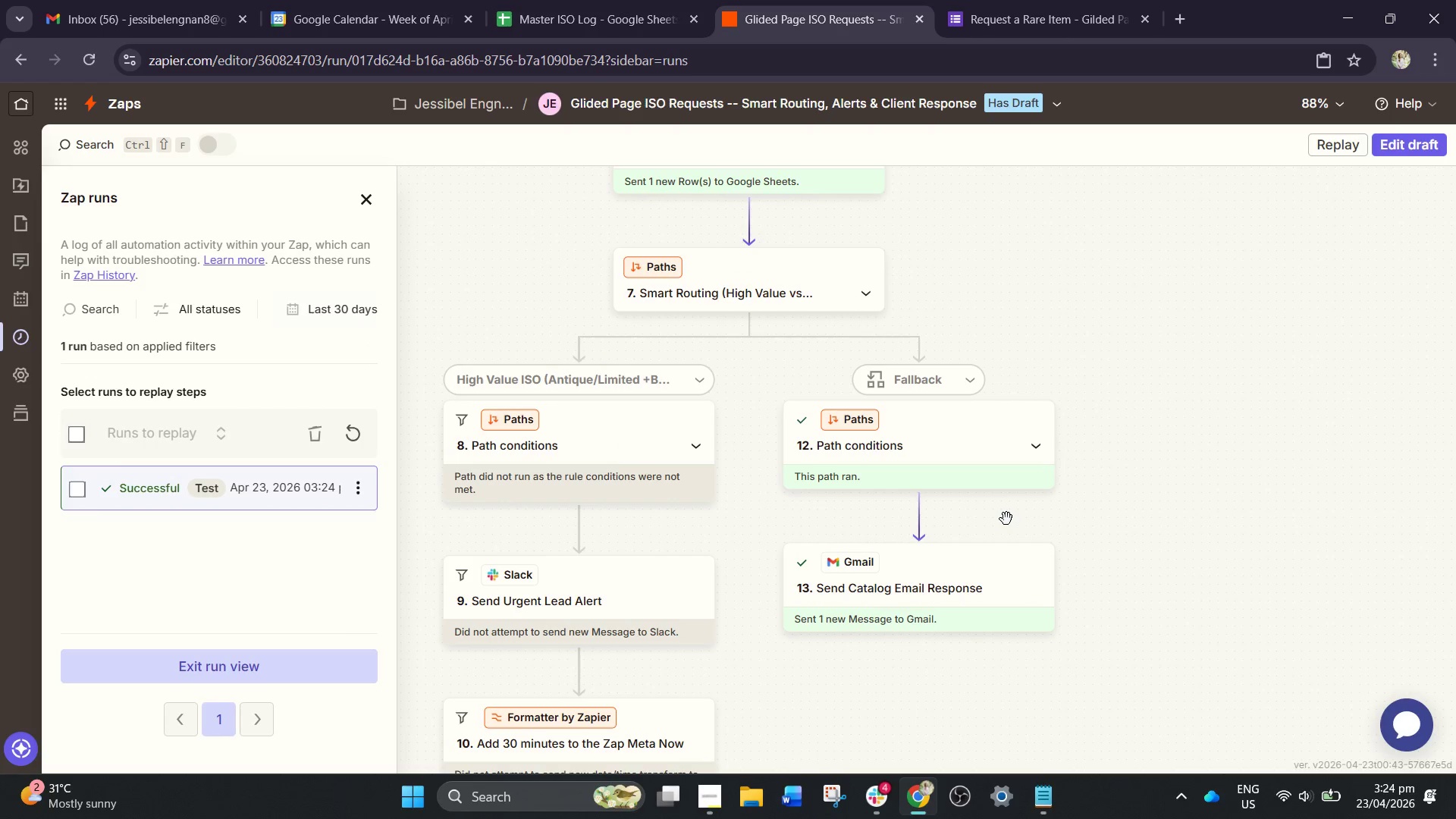 
wait(5.03)
 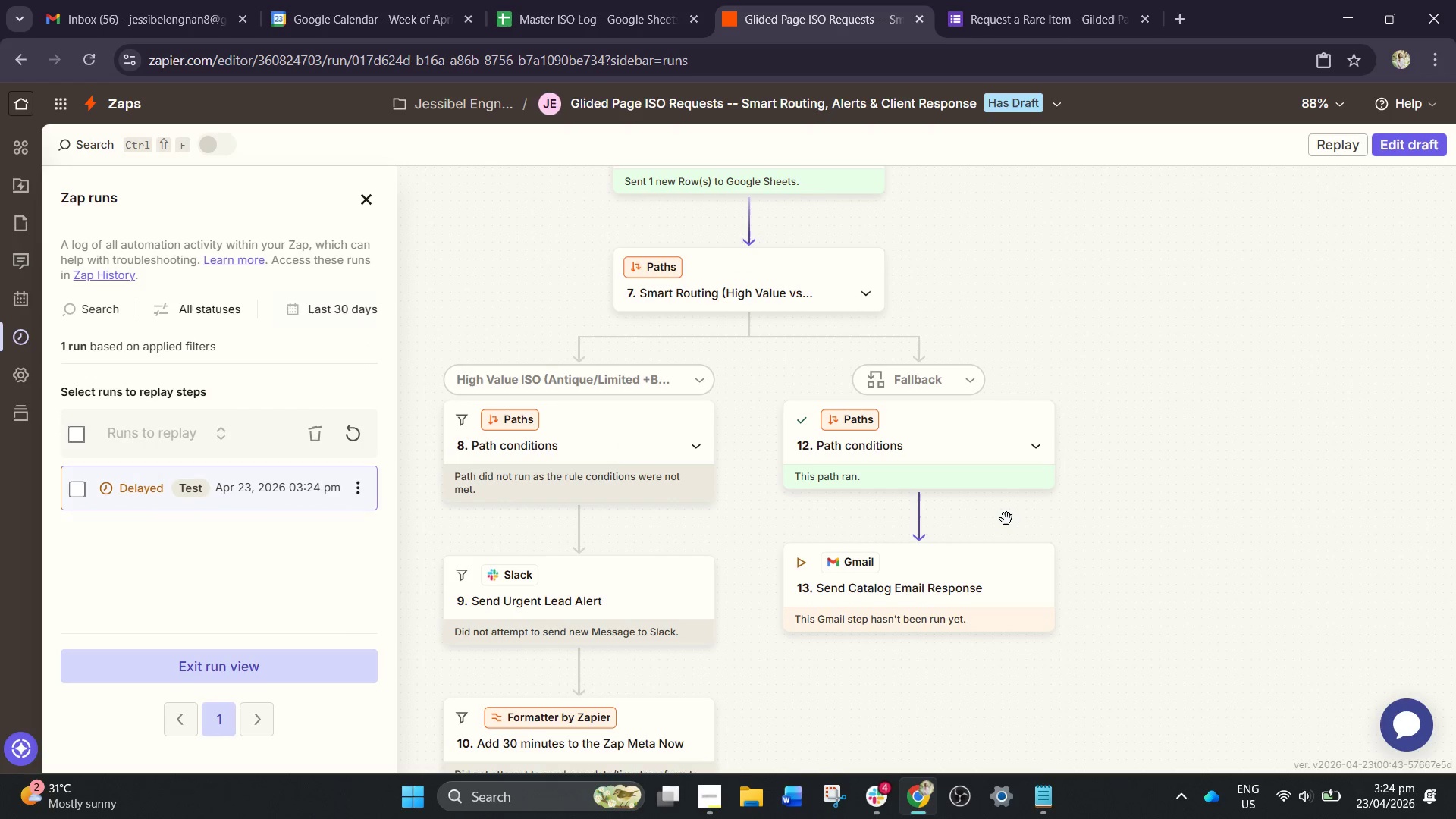 
left_click([563, 0])
 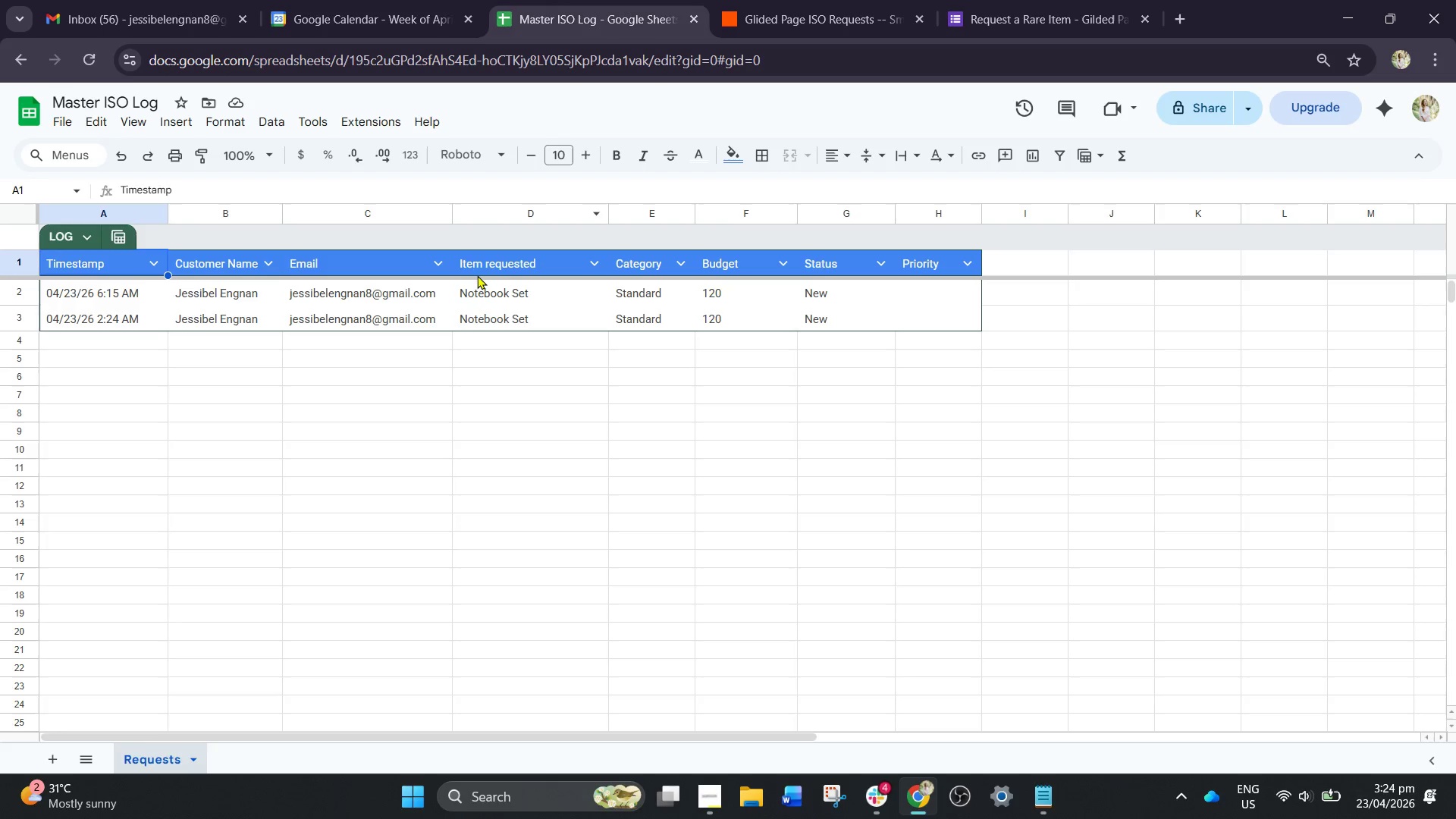 
scroll: coordinate [475, 332], scroll_direction: up, amount: 2.0
 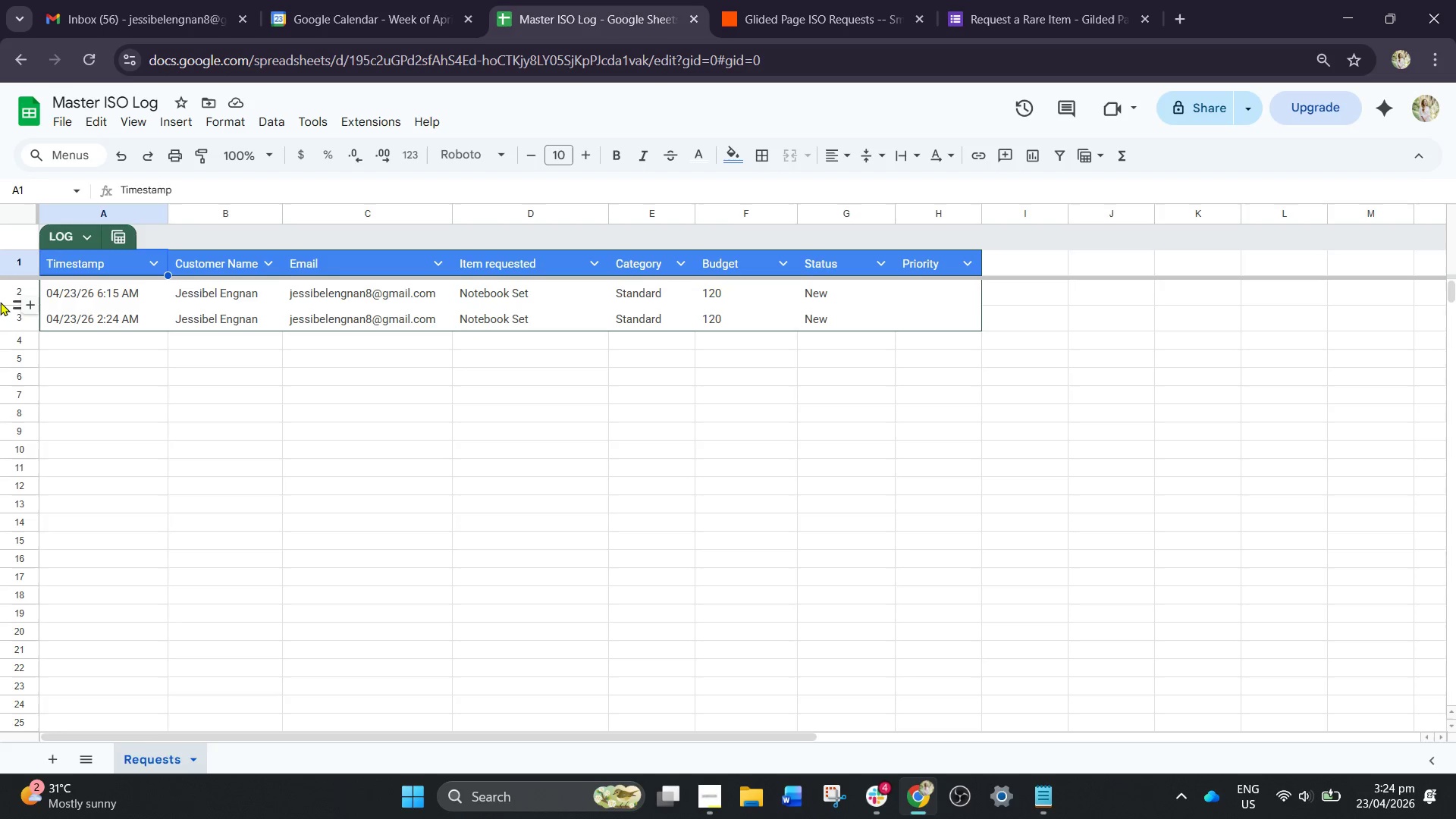 
left_click([0, 295])
 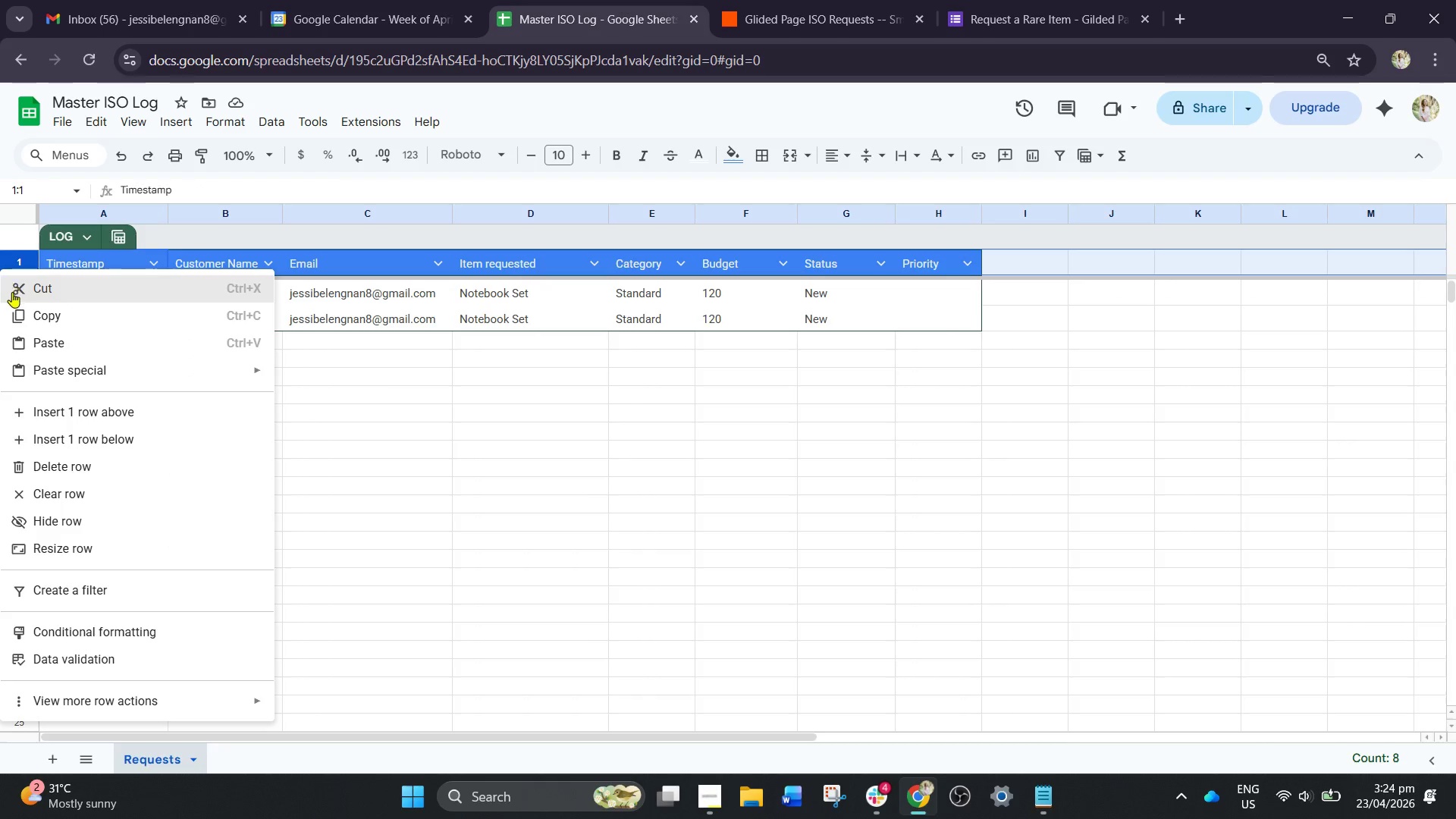 
left_click([612, 438])
 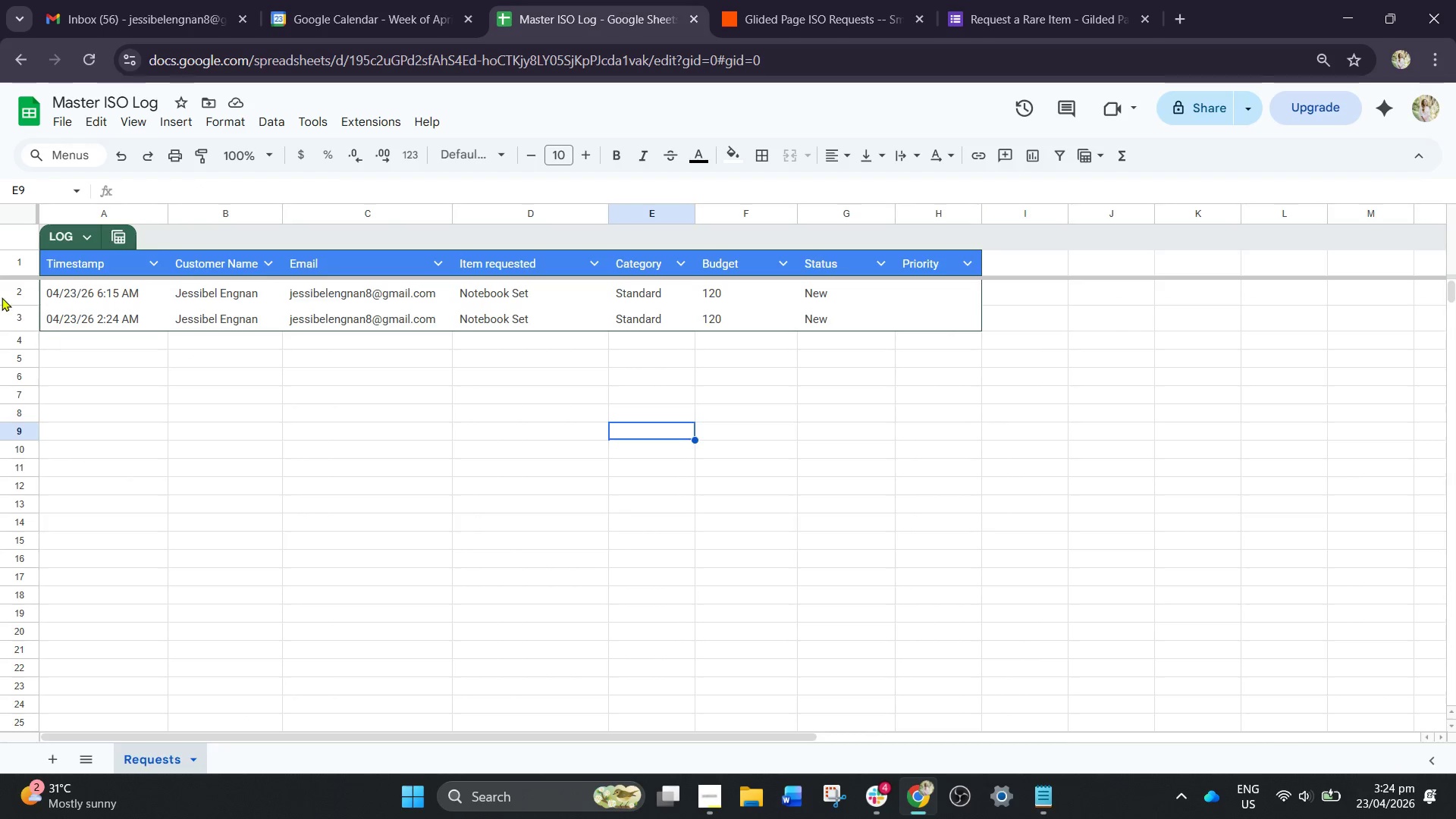 
left_click([0, 294])
 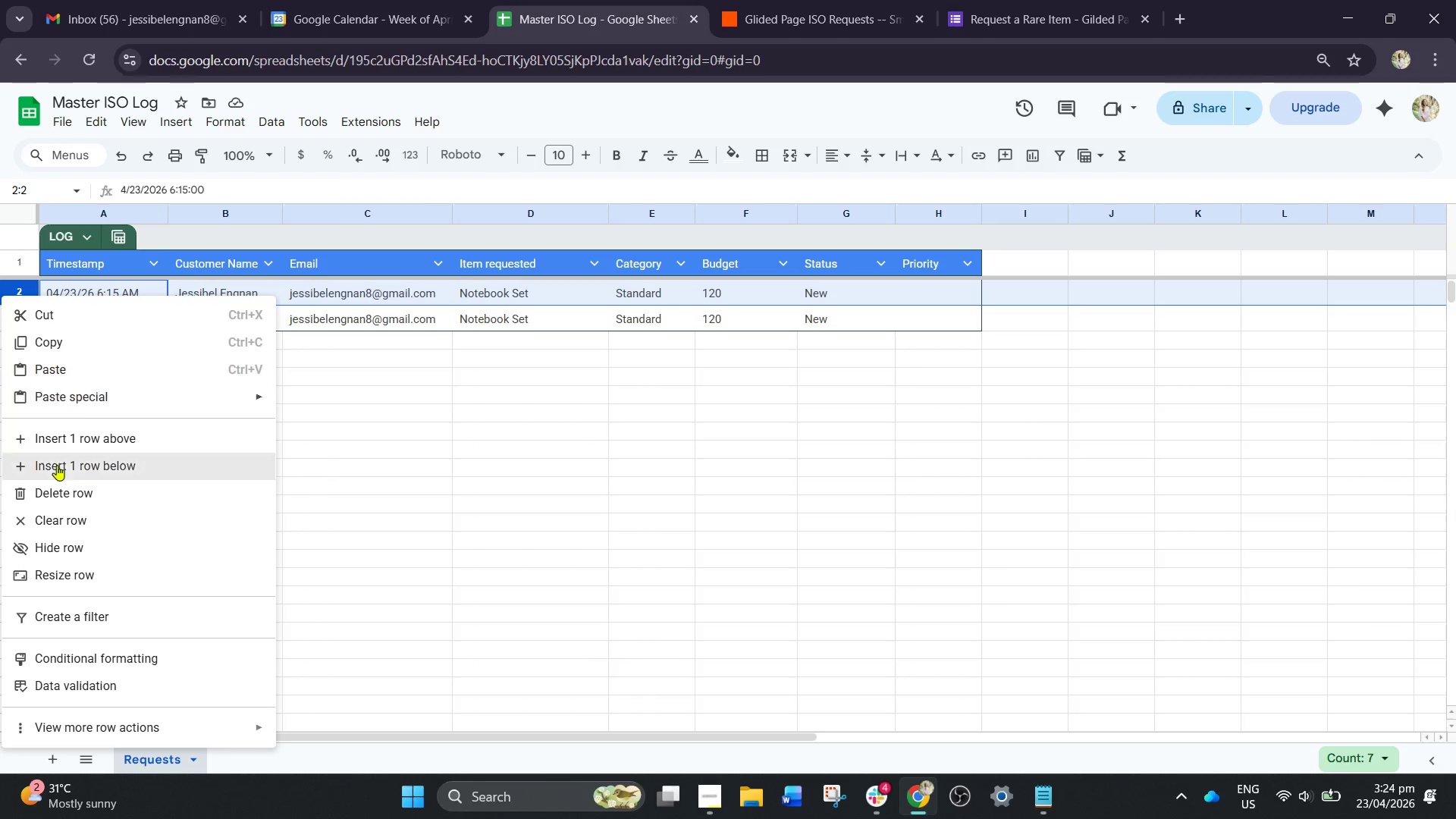 
left_click([59, 491])
 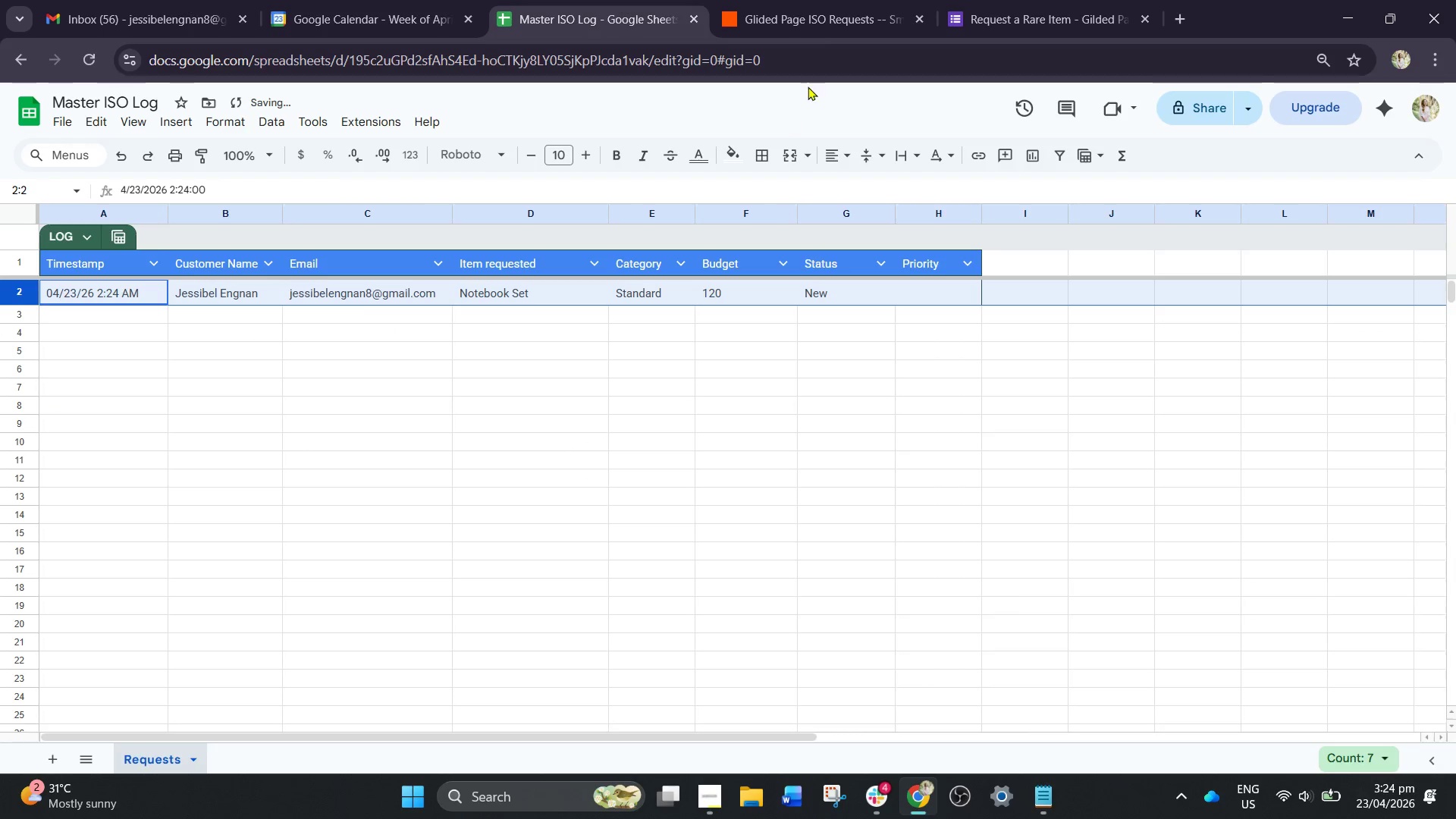 
left_click([1010, 0])
 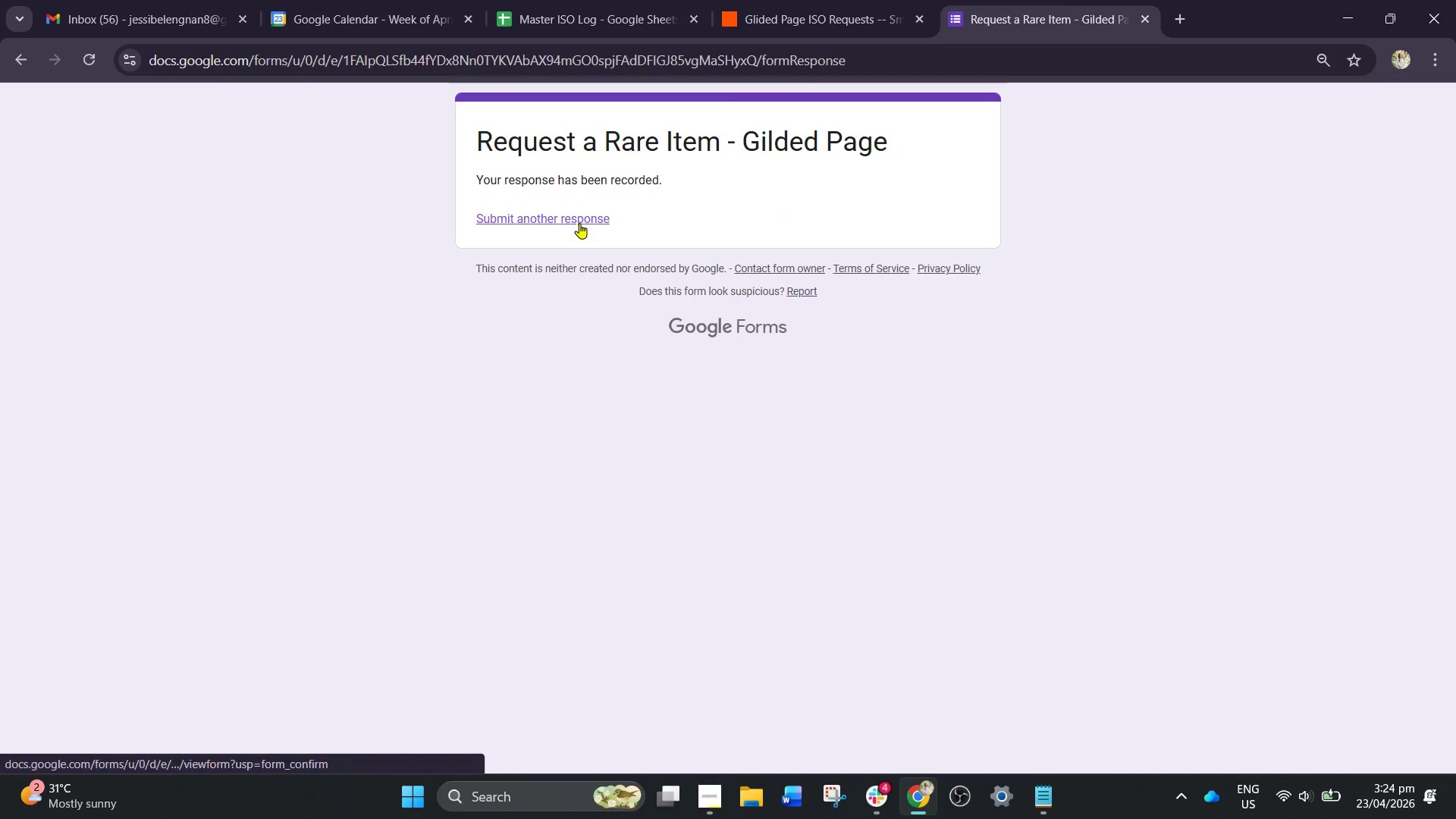 
left_click([579, 223])
 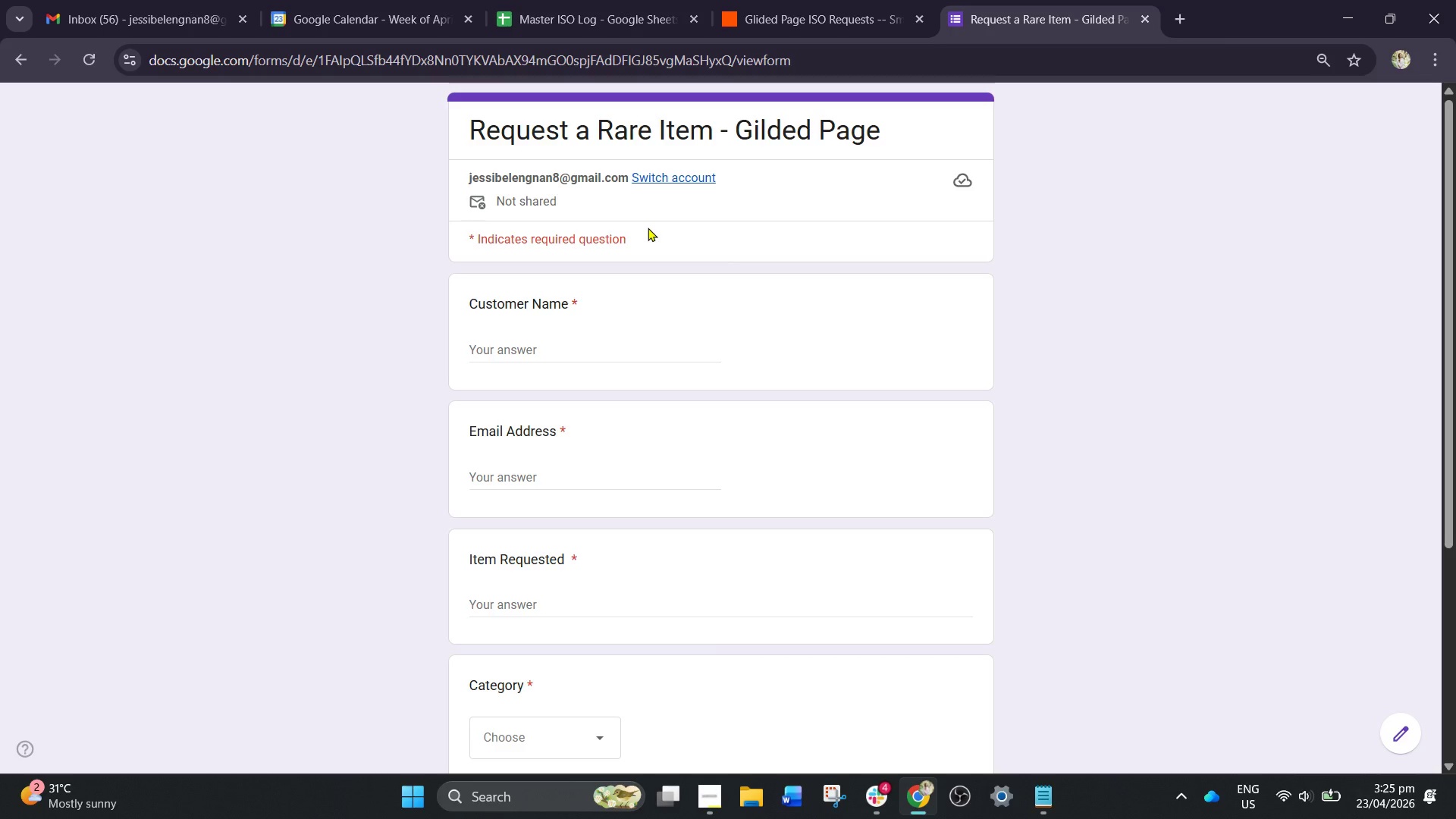 
wait(19.44)
 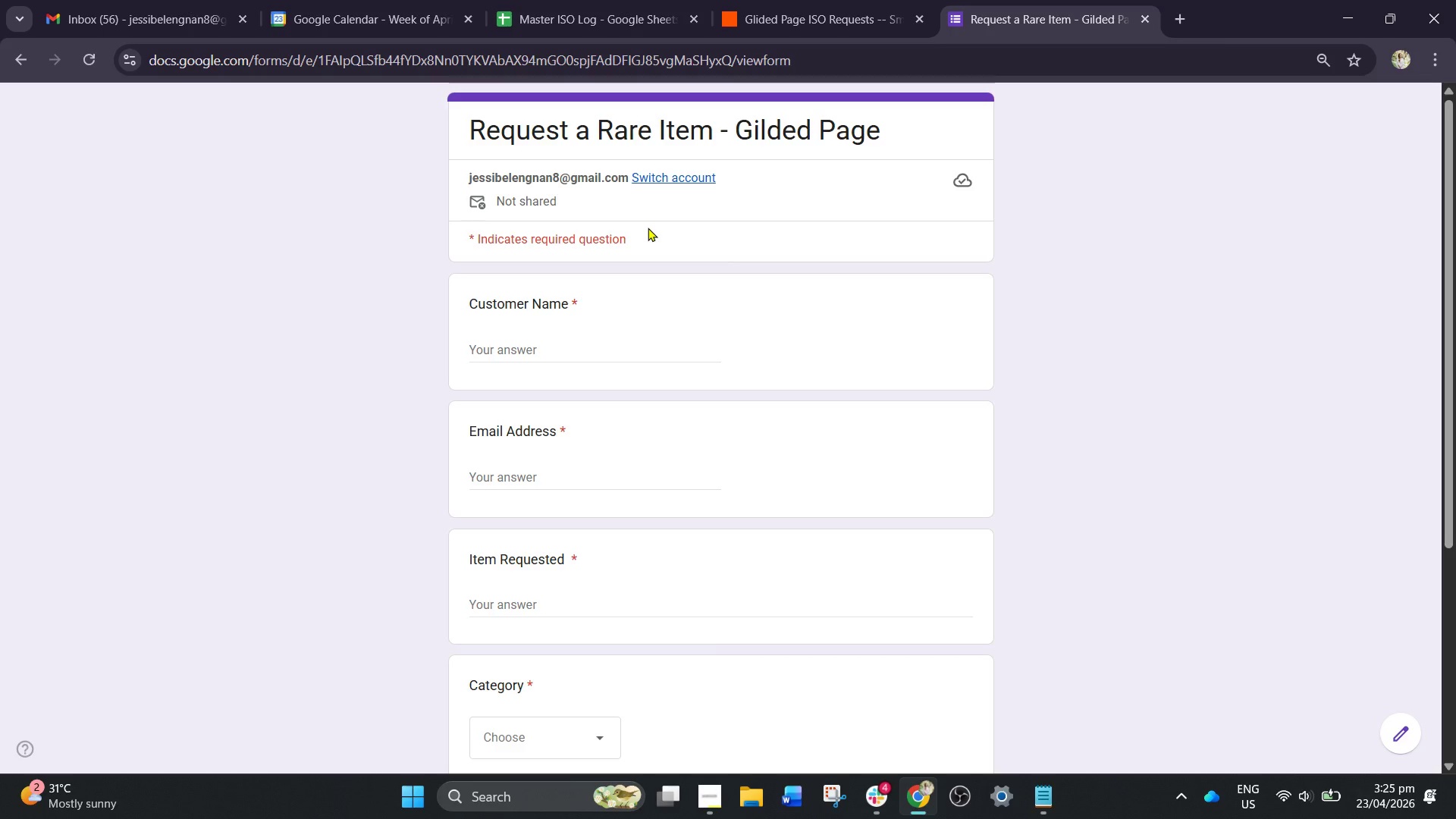 
scroll: coordinate [792, 461], scroll_direction: down, amount: 2.0
 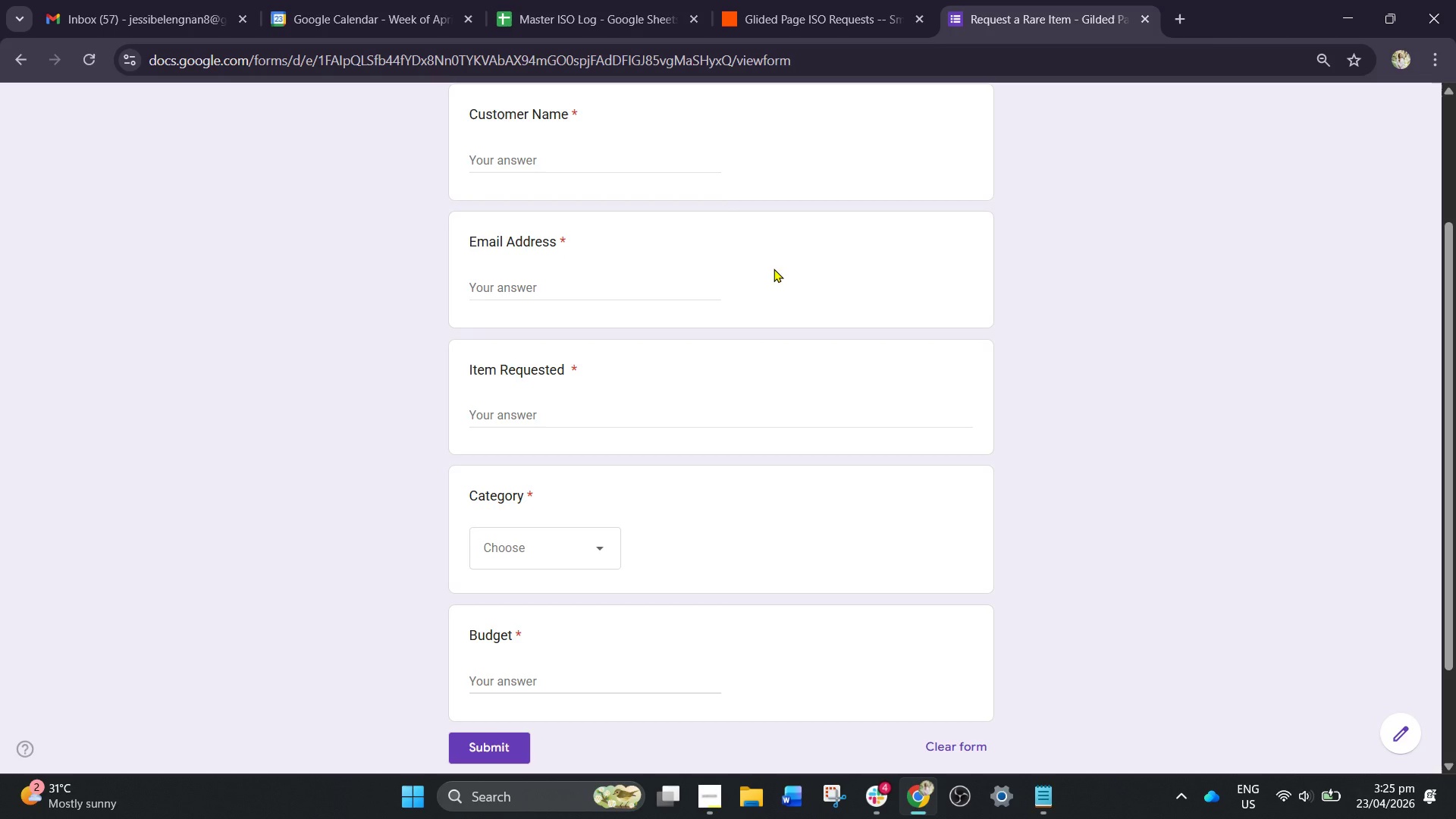 
wait(20.97)
 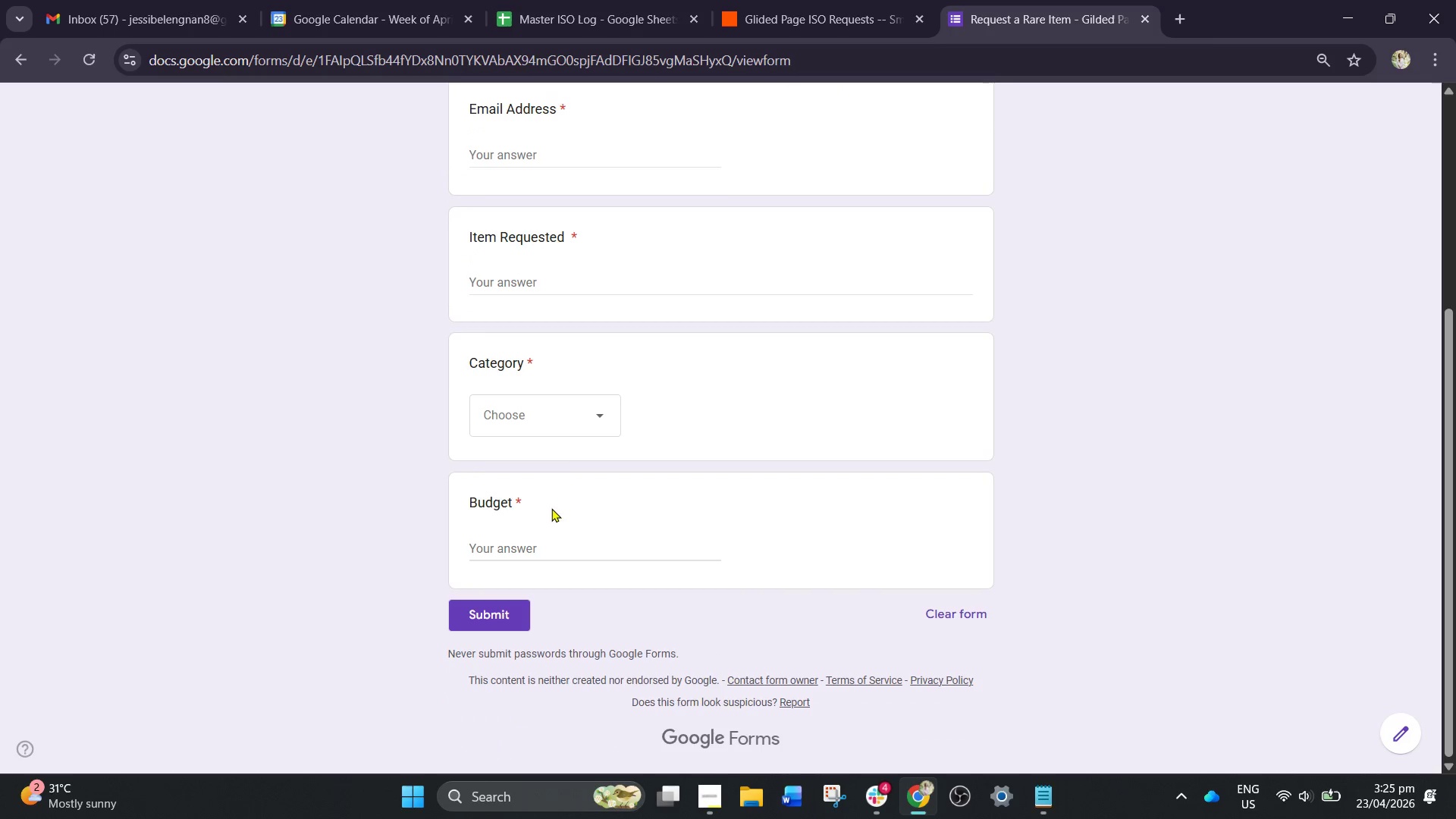 
left_click([526, 414])
 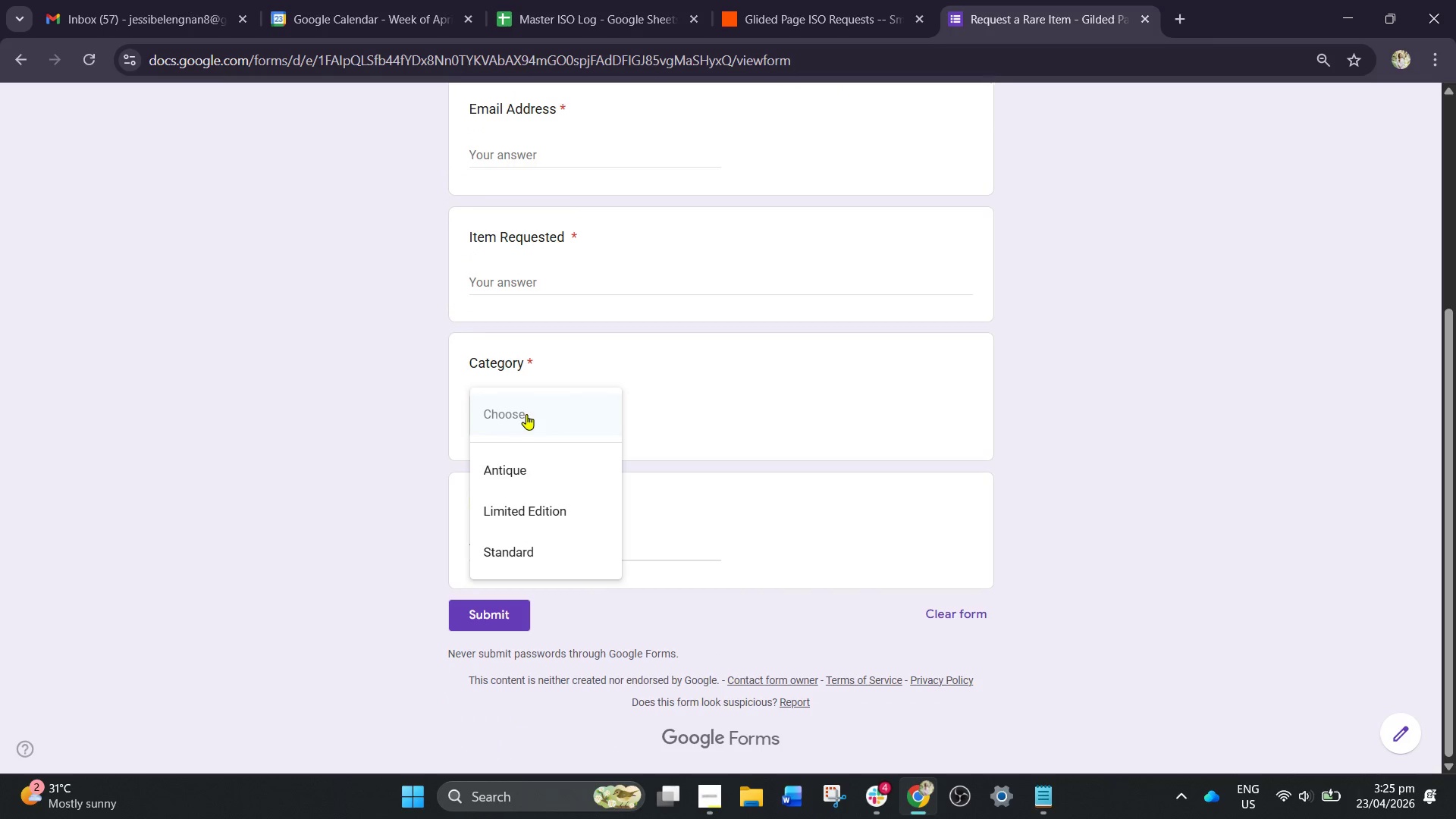 
scroll: coordinate [551, 441], scroll_direction: down, amount: 2.0
 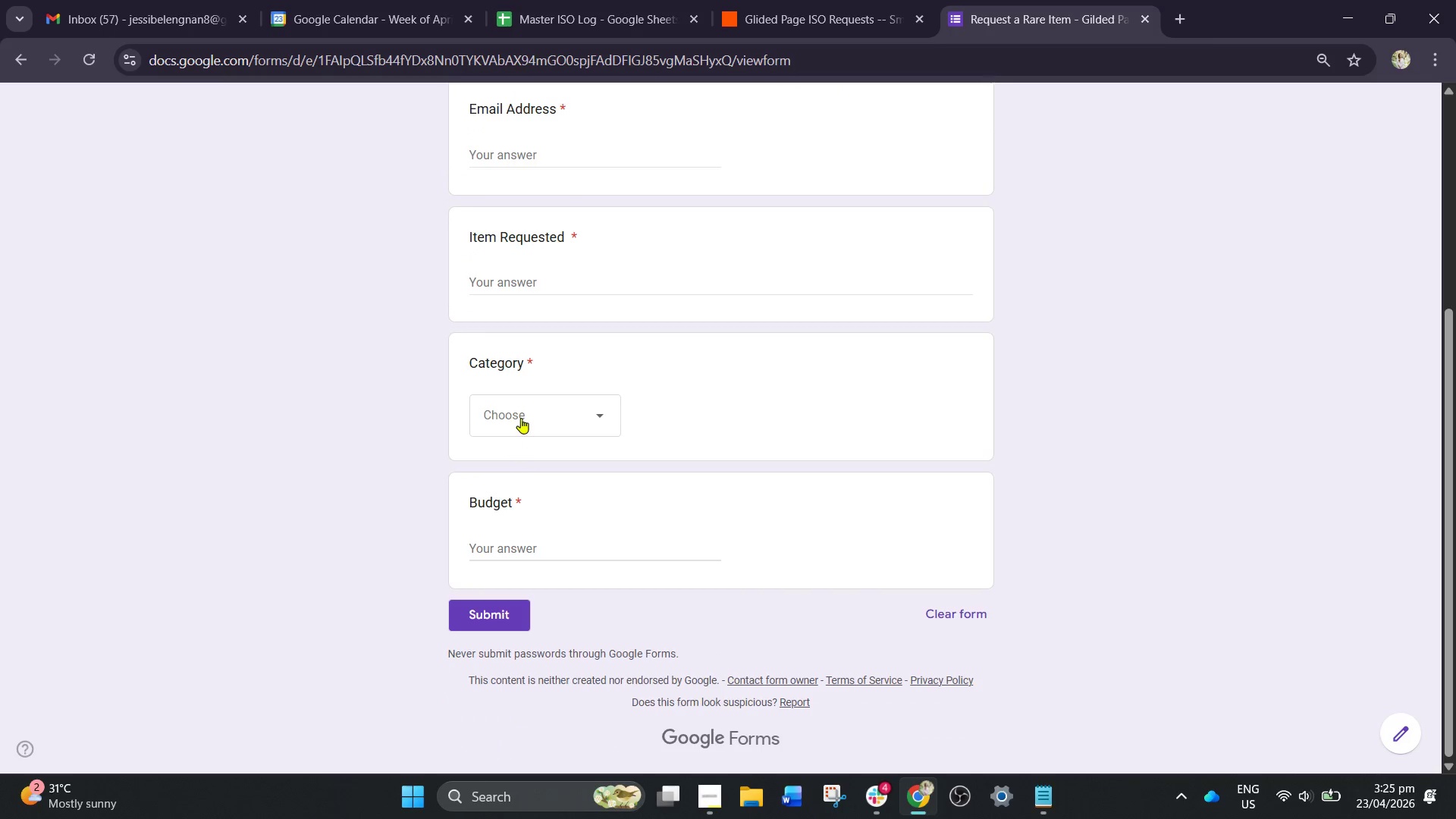 
left_click([526, 414])
 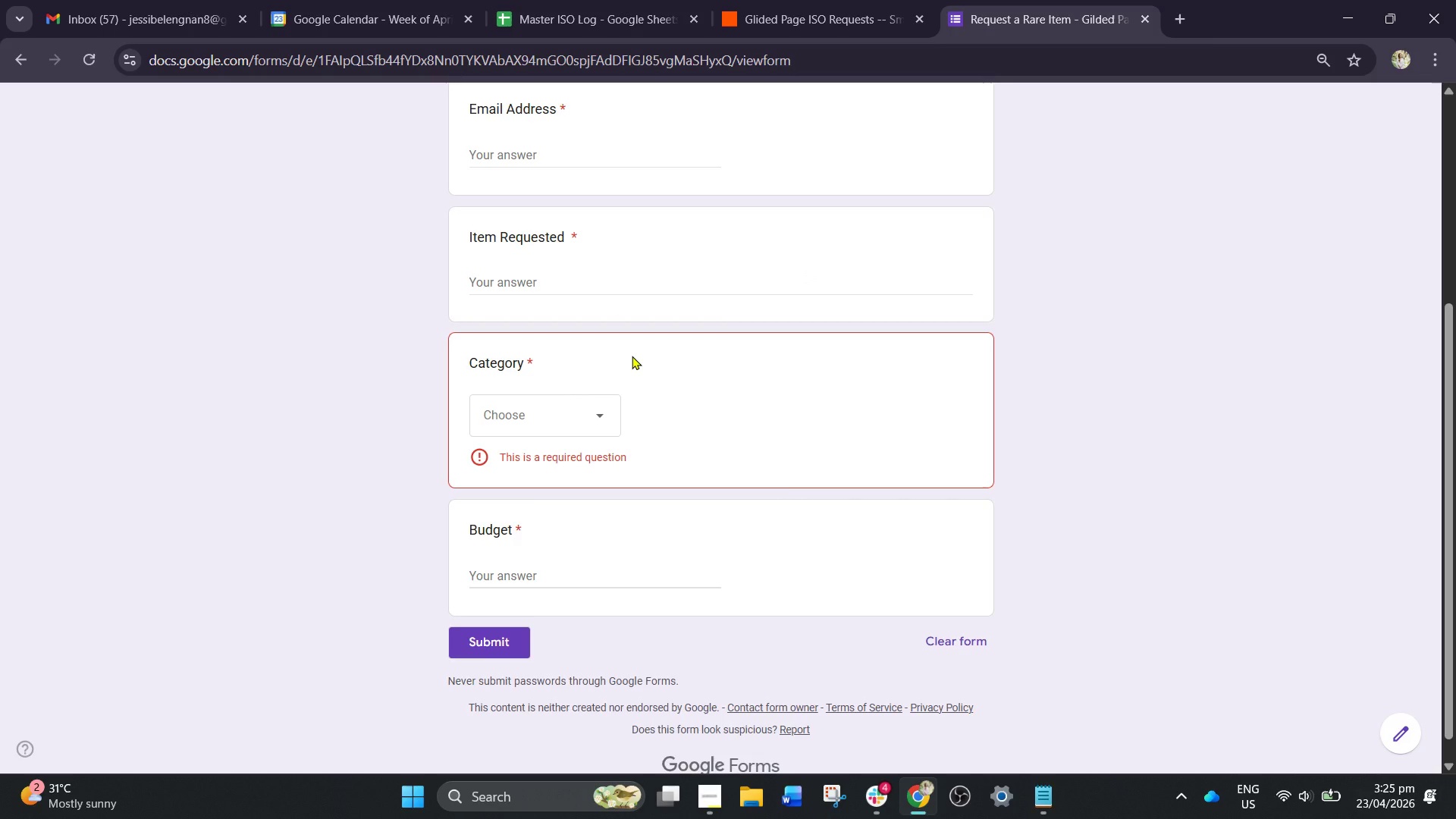 
wait(28.89)
 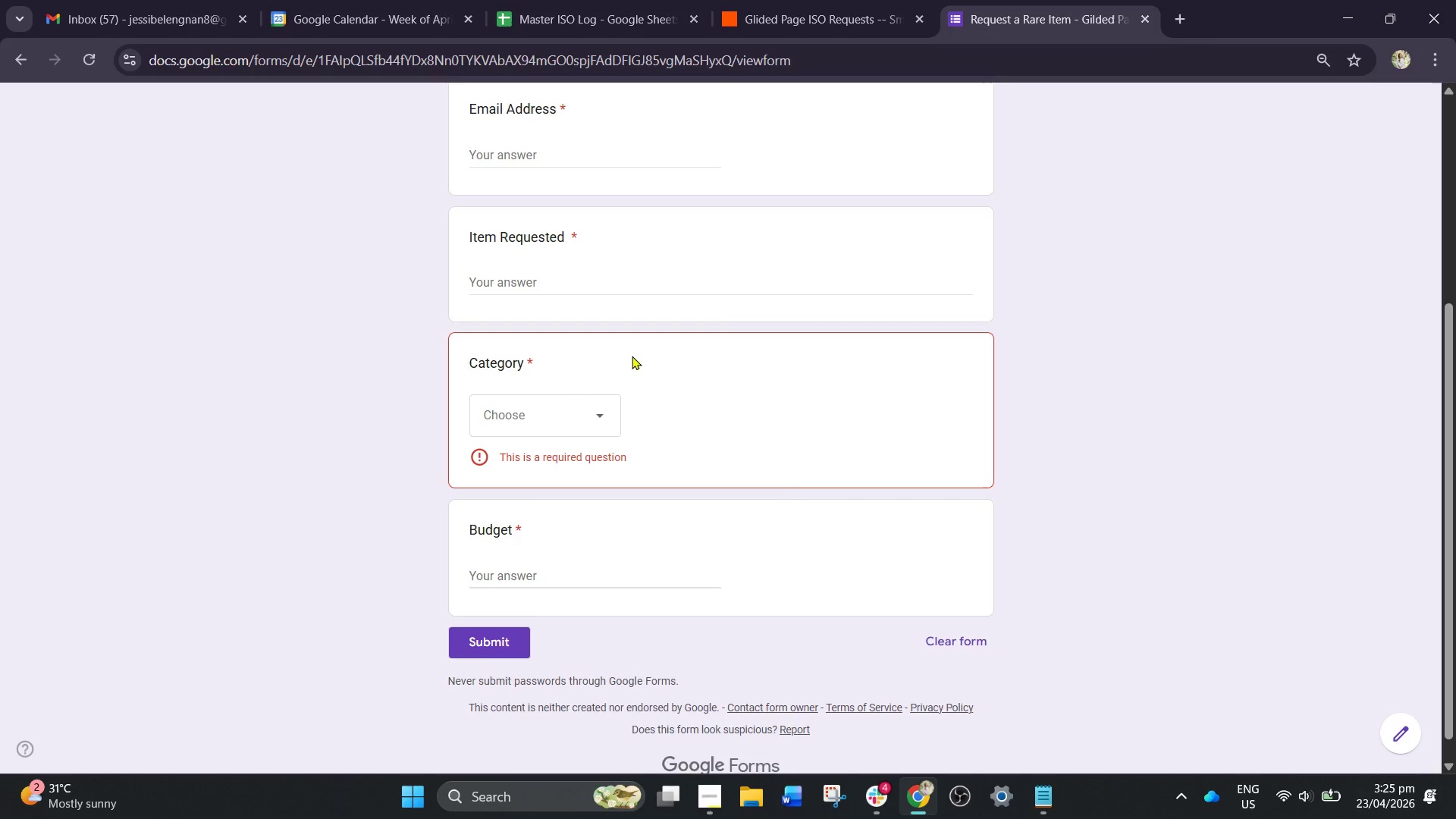 
left_click([783, 0])
 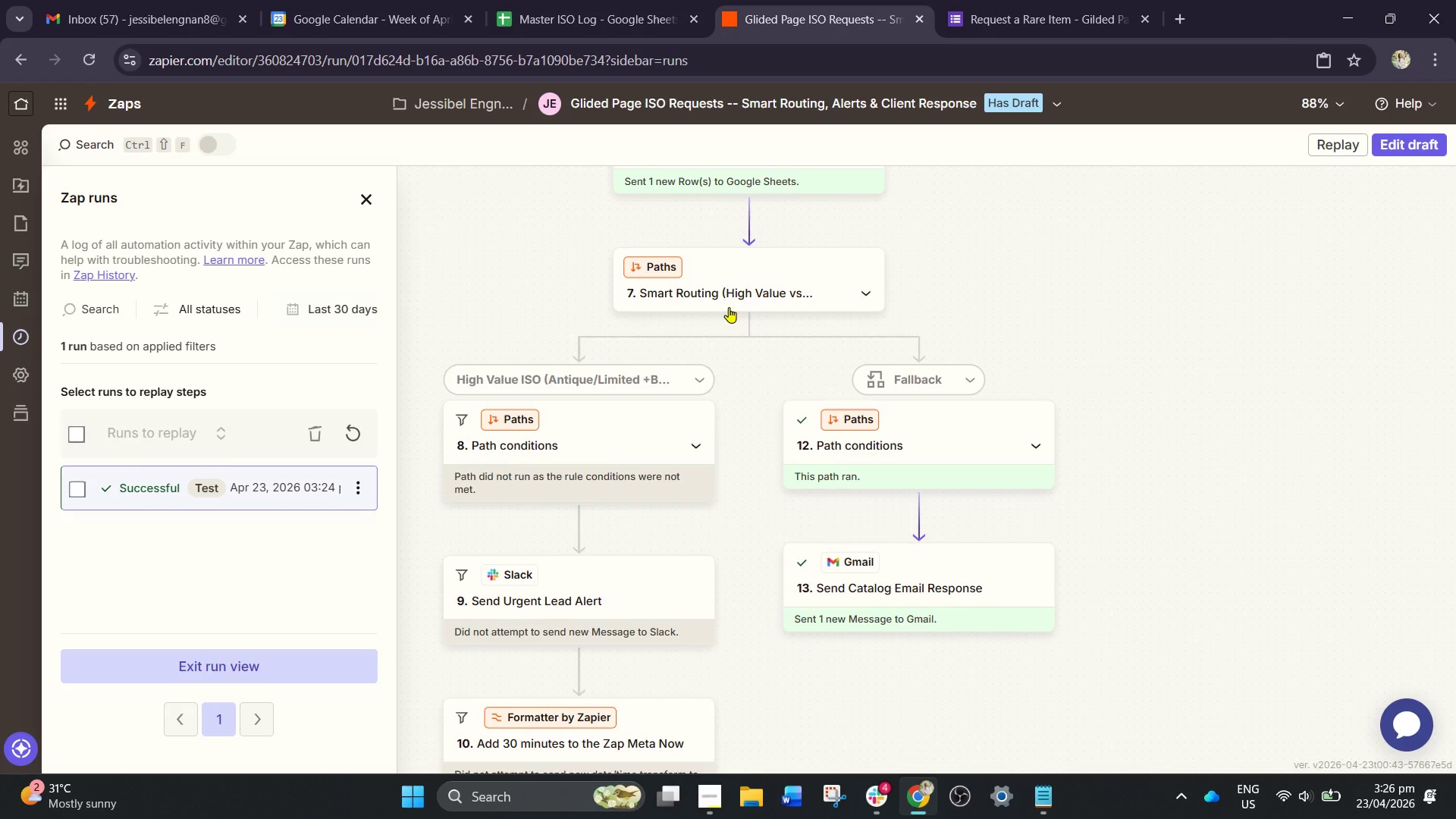 
scroll: coordinate [713, 352], scroll_direction: none, amount: 0.0
 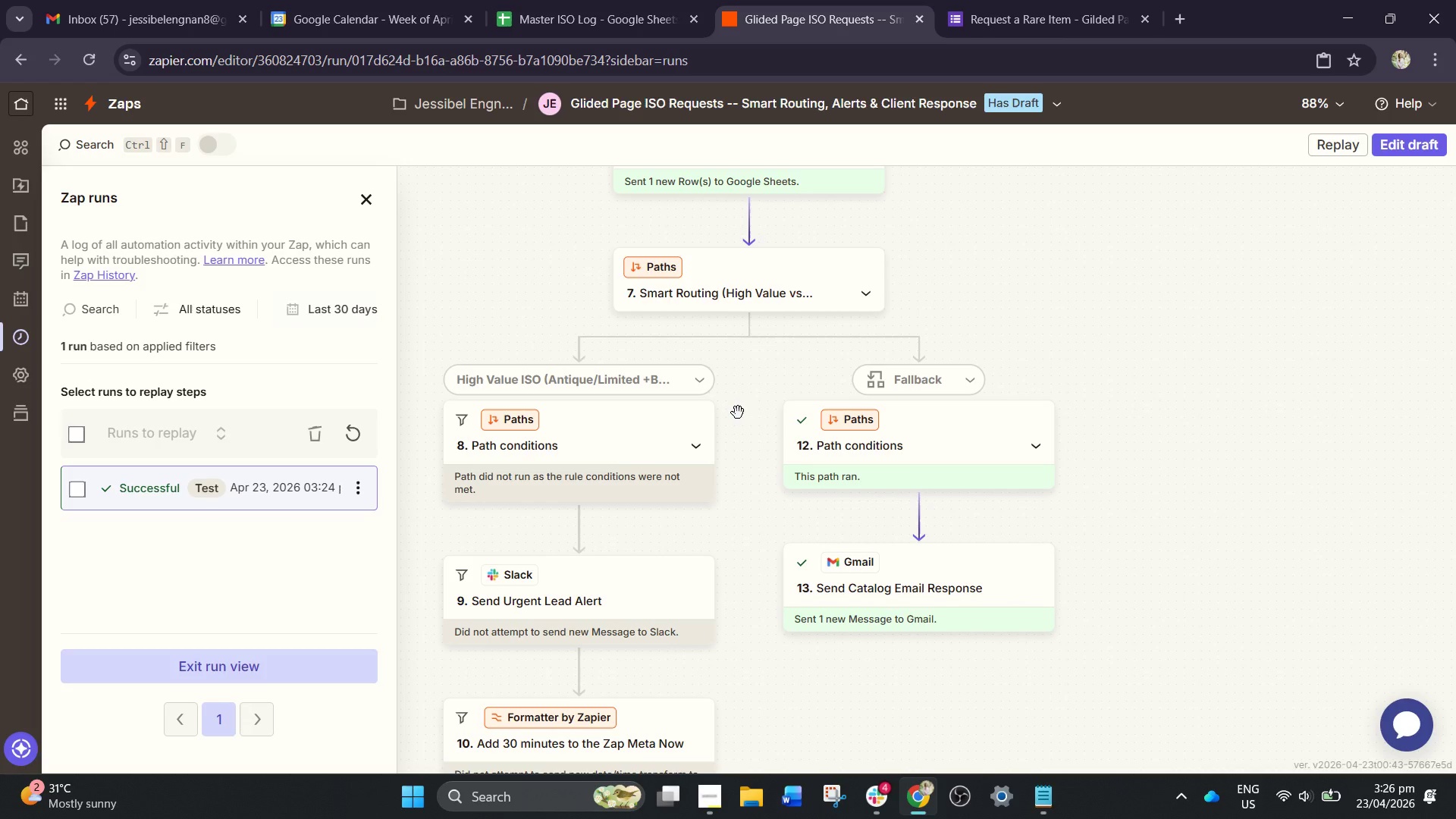 
wait(35.74)
 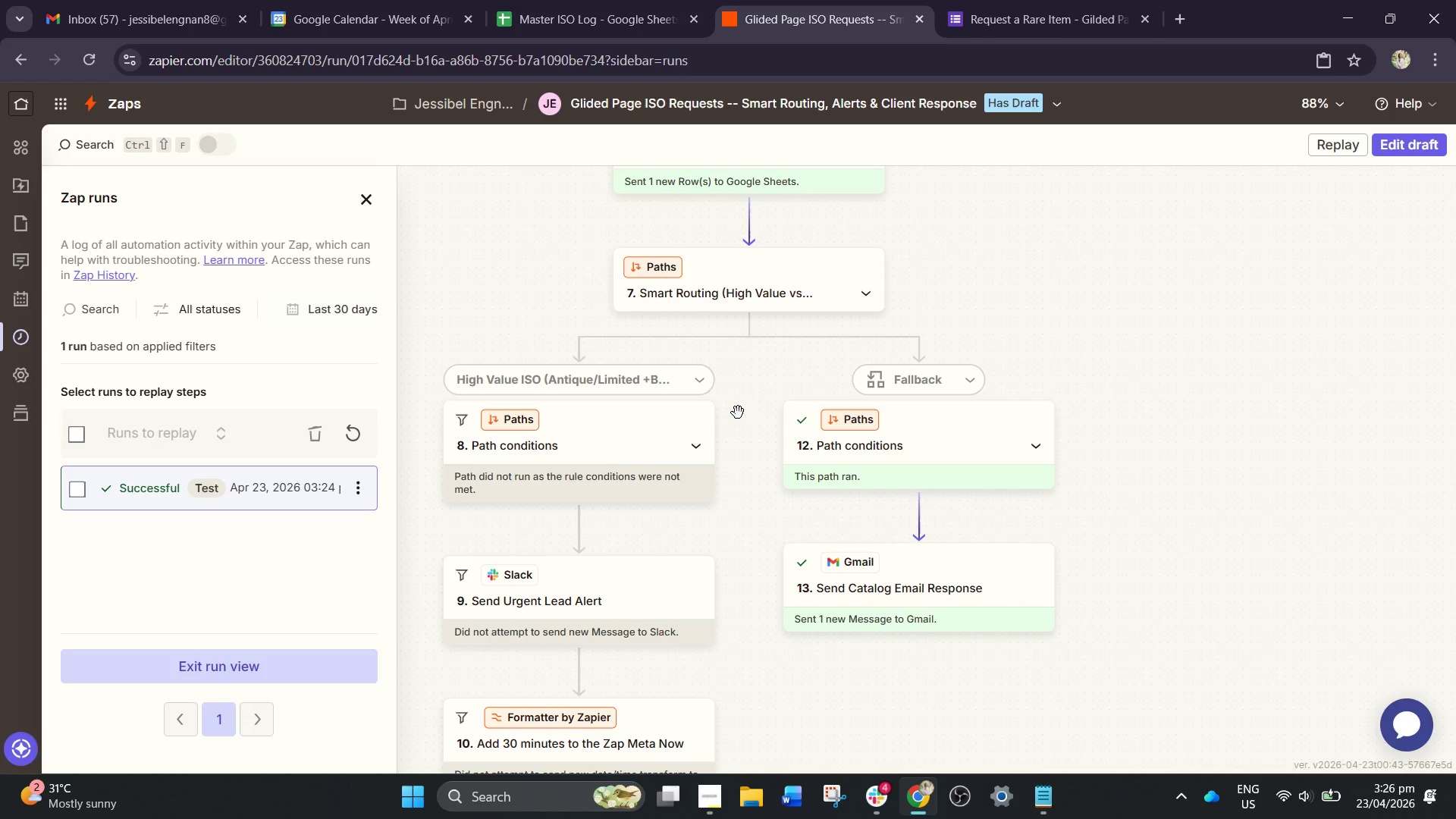 
left_click([653, 0])
 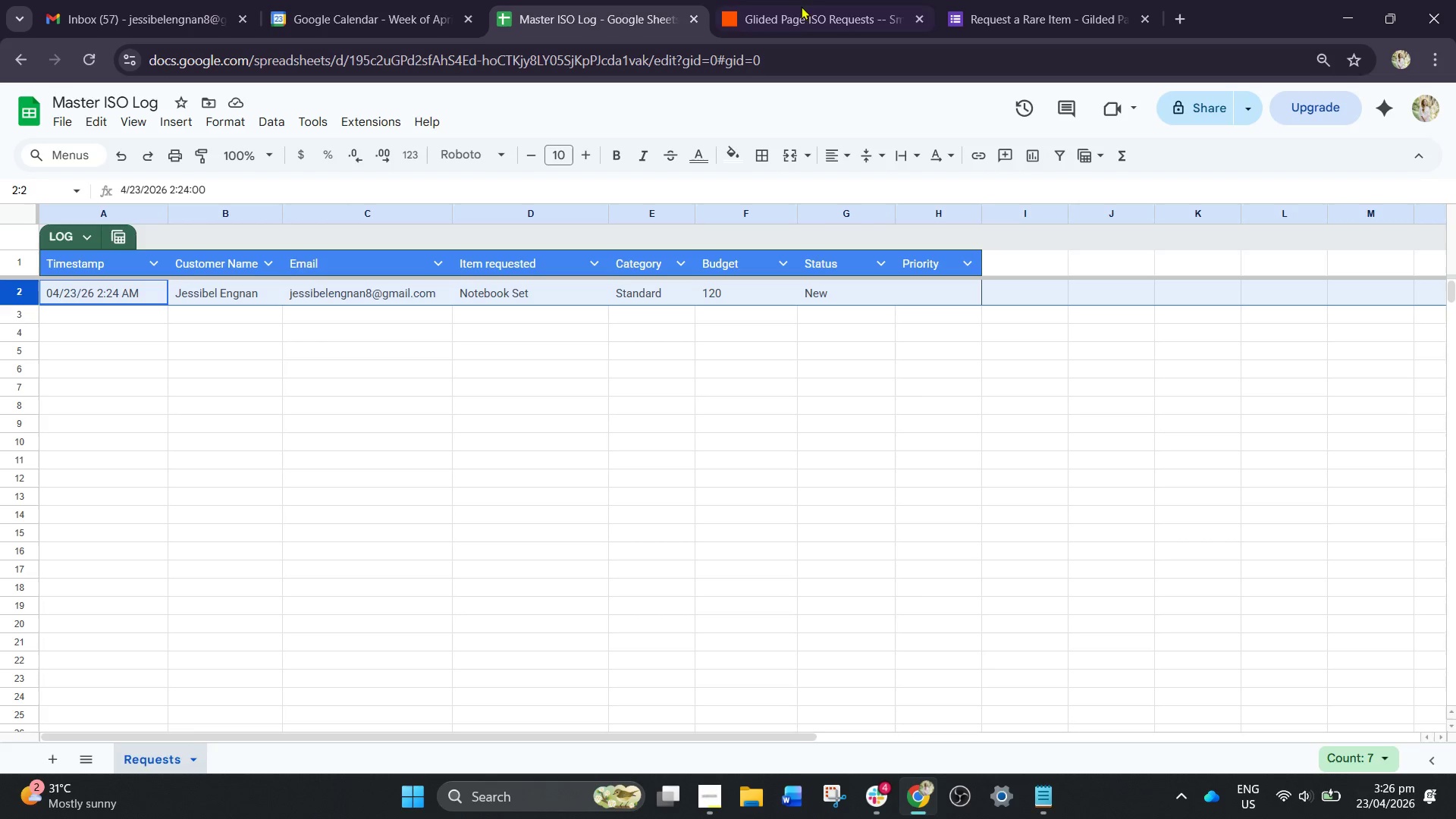 
left_click([971, 0])
 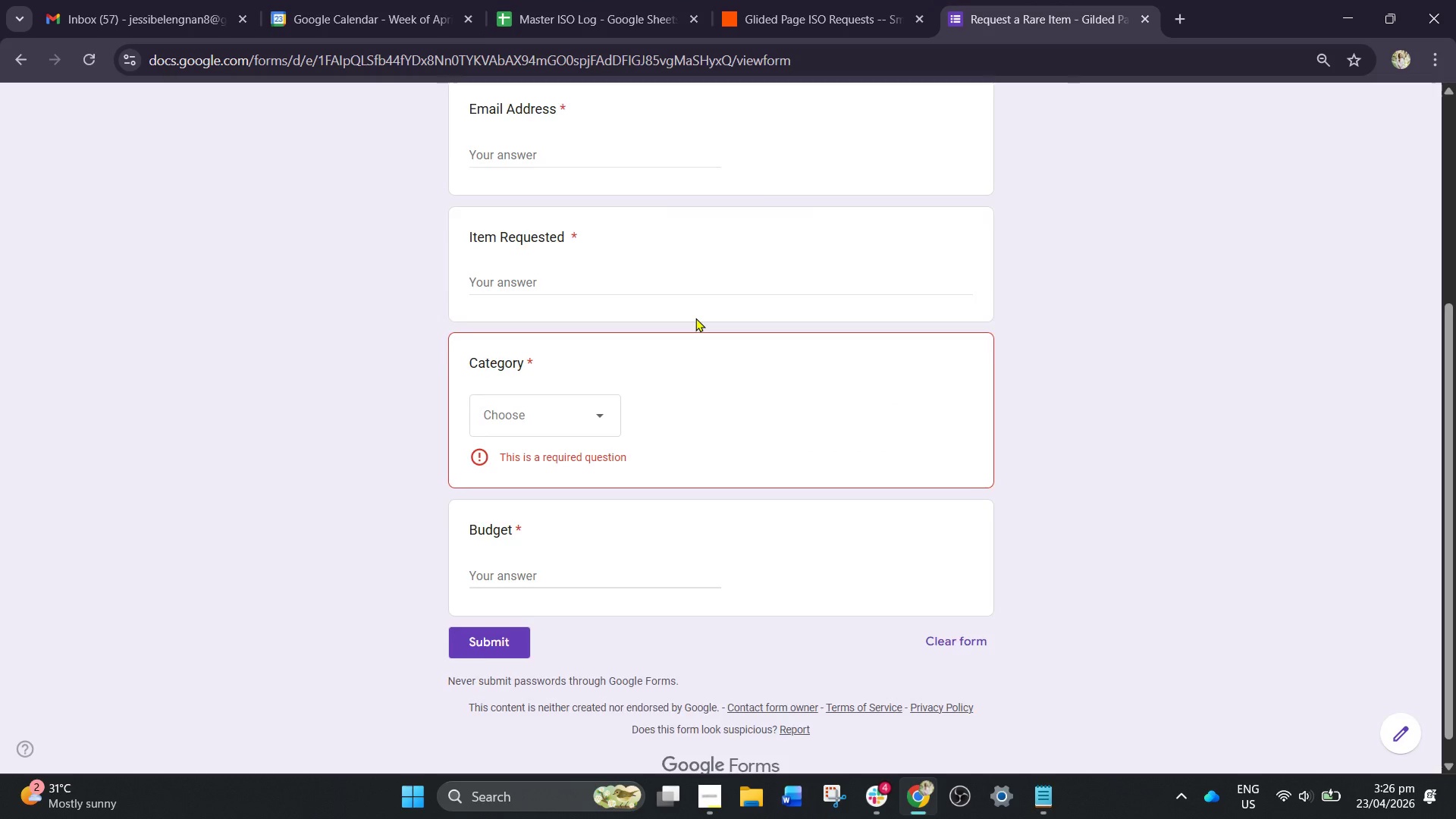 
scroll: coordinate [687, 337], scroll_direction: up, amount: 3.0
 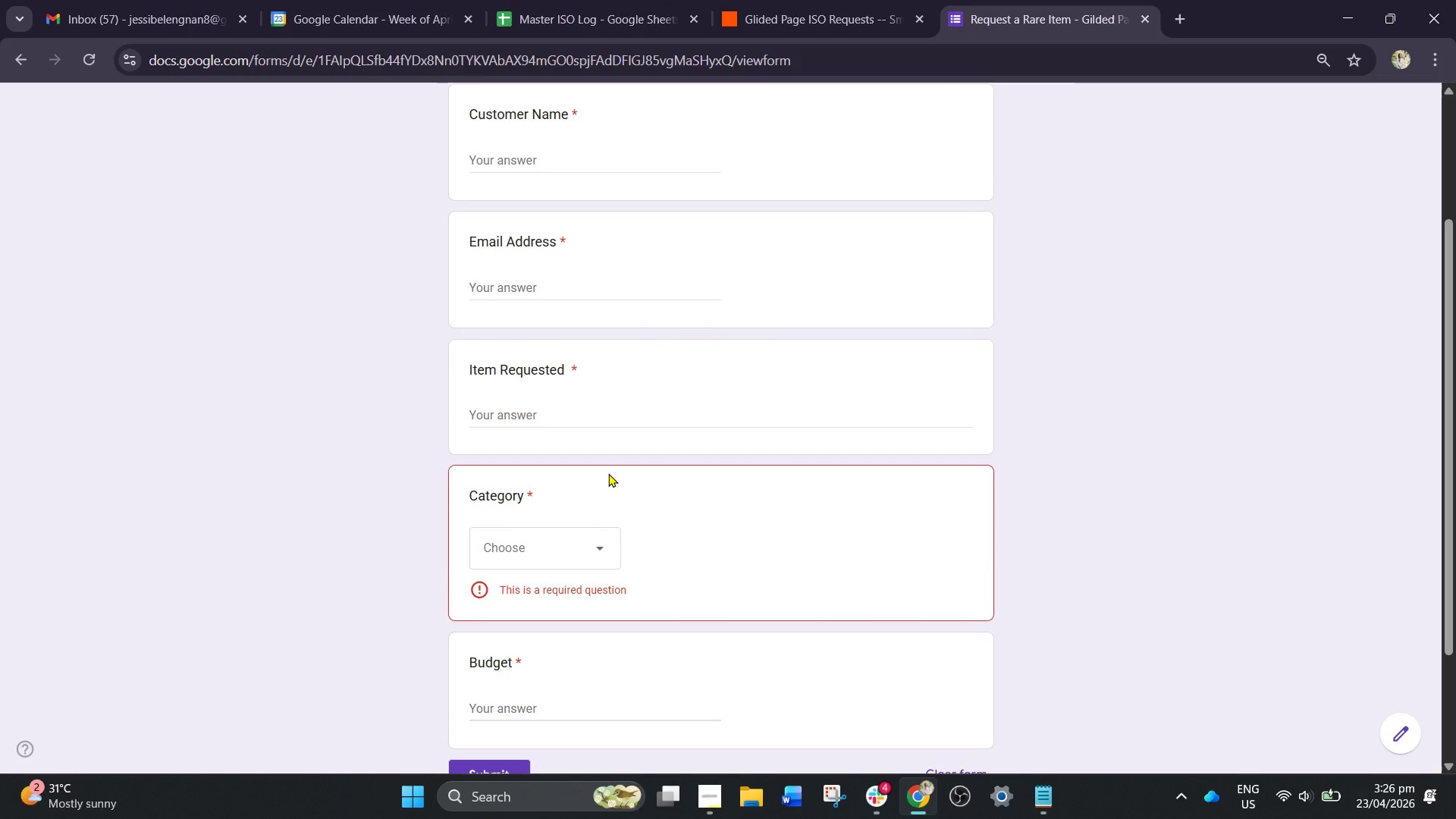 
scroll: coordinate [608, 473], scroll_direction: down, amount: 1.0
 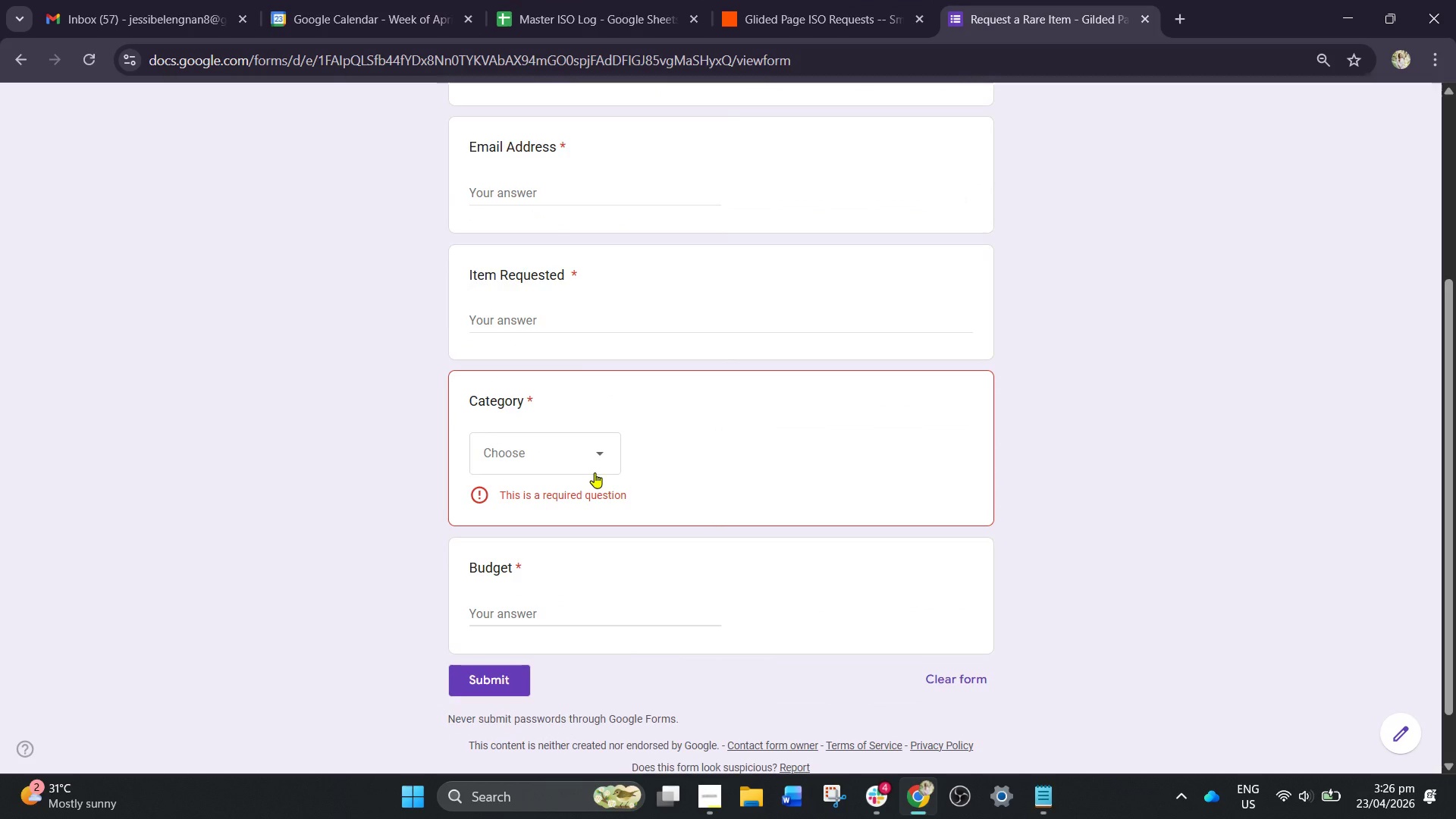 
wait(17.38)
 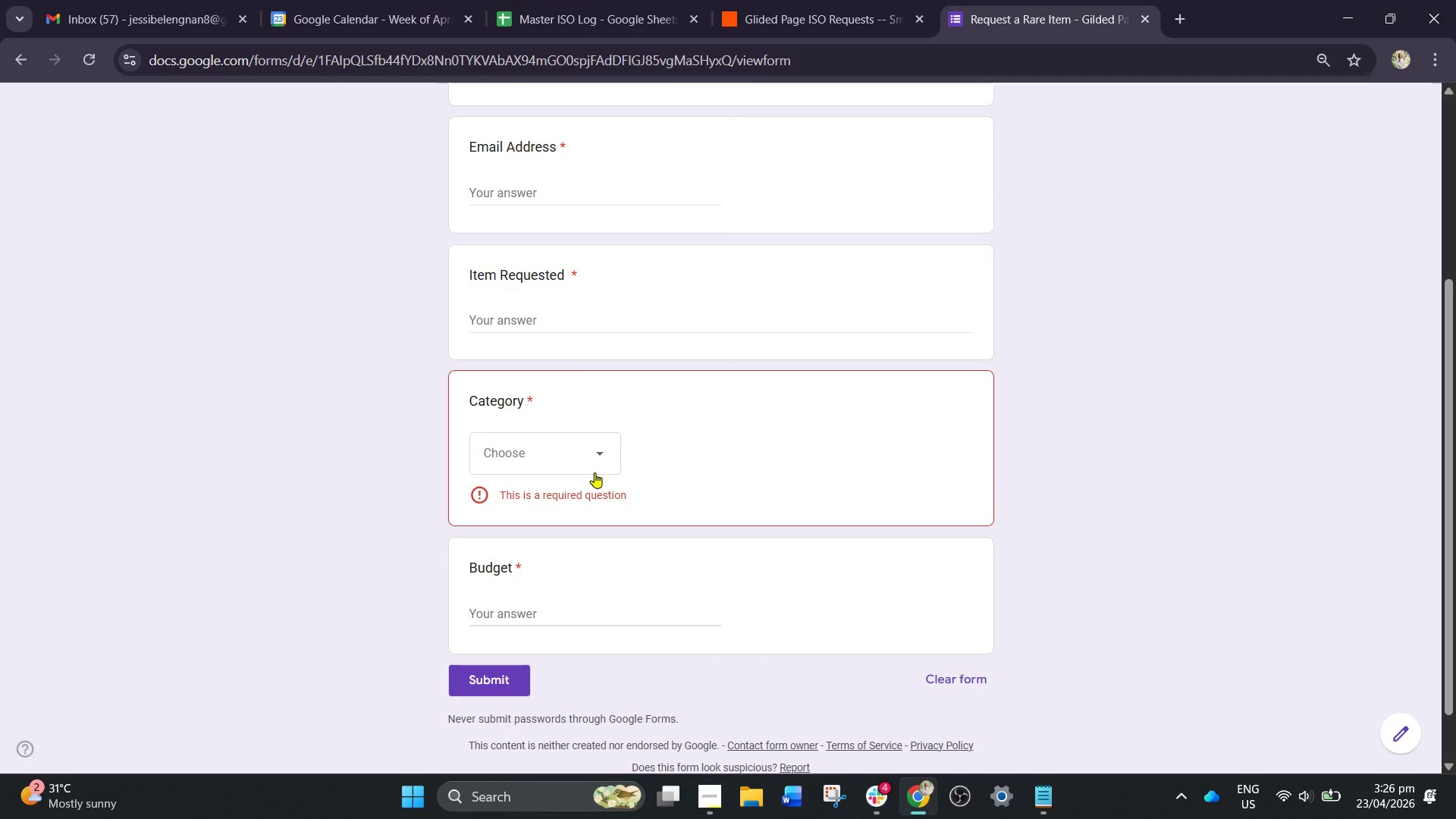 
scroll: coordinate [604, 257], scroll_direction: up, amount: 2.0
 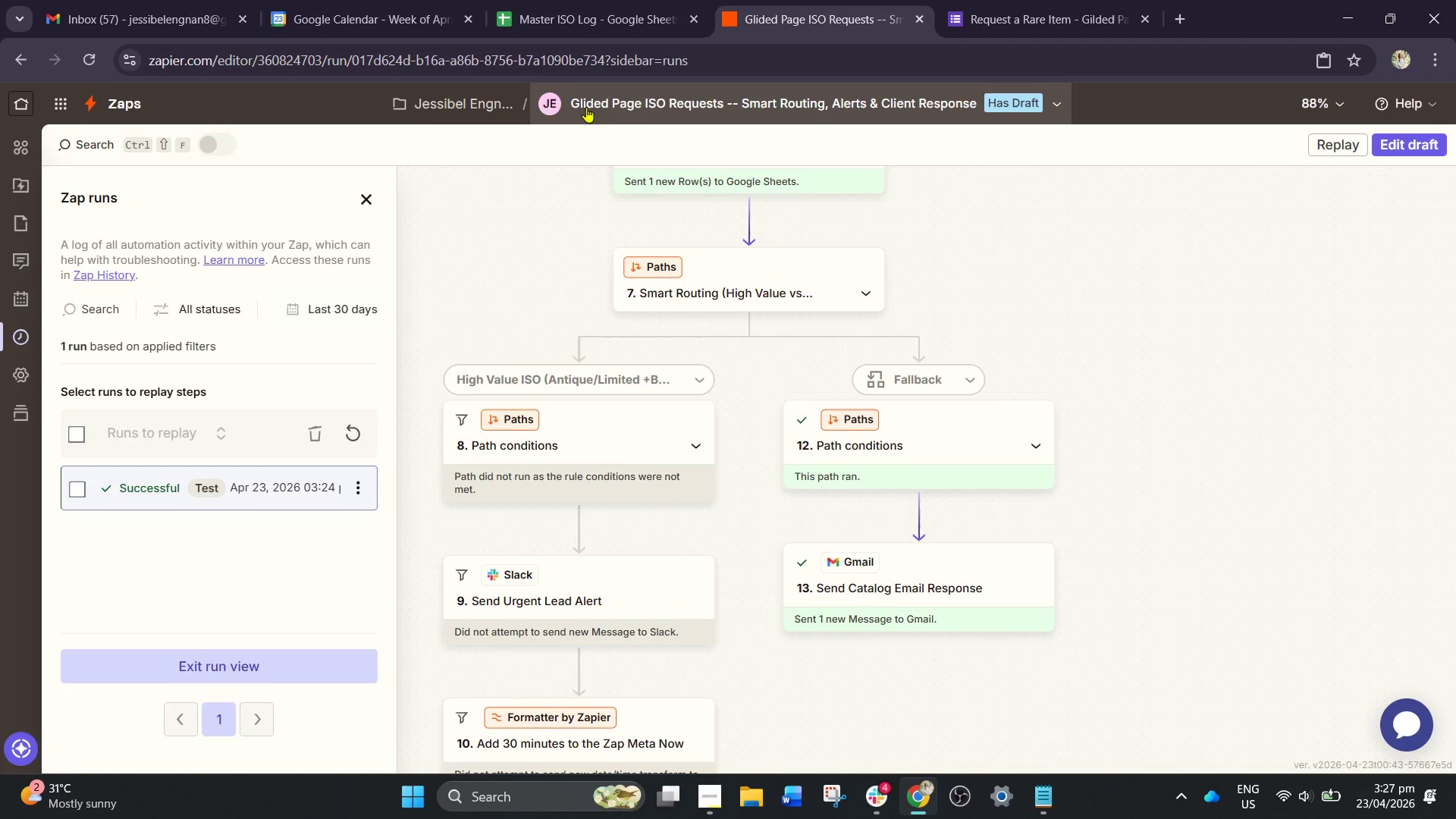 
left_click([609, 0])
 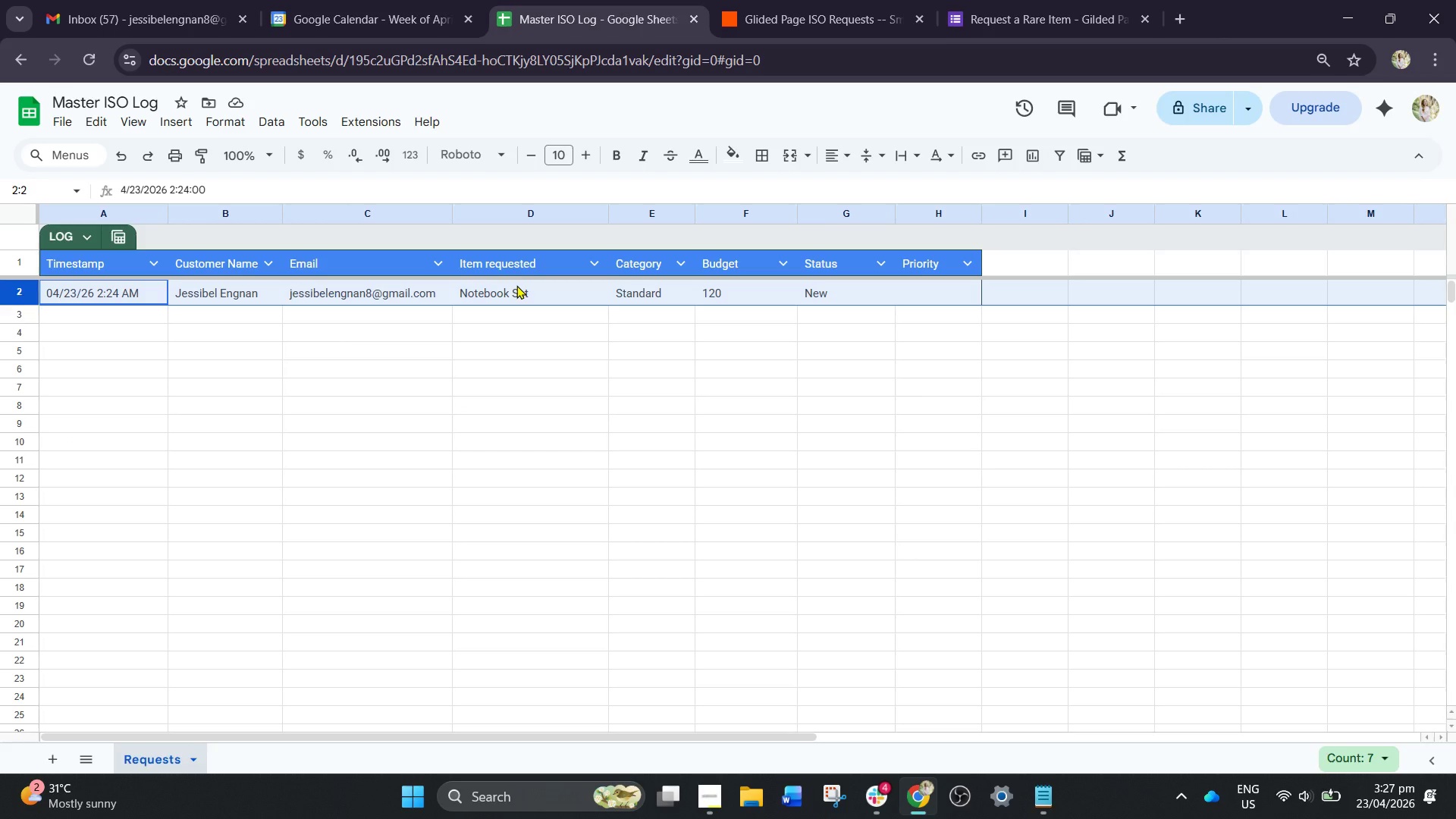 
wait(18.47)
 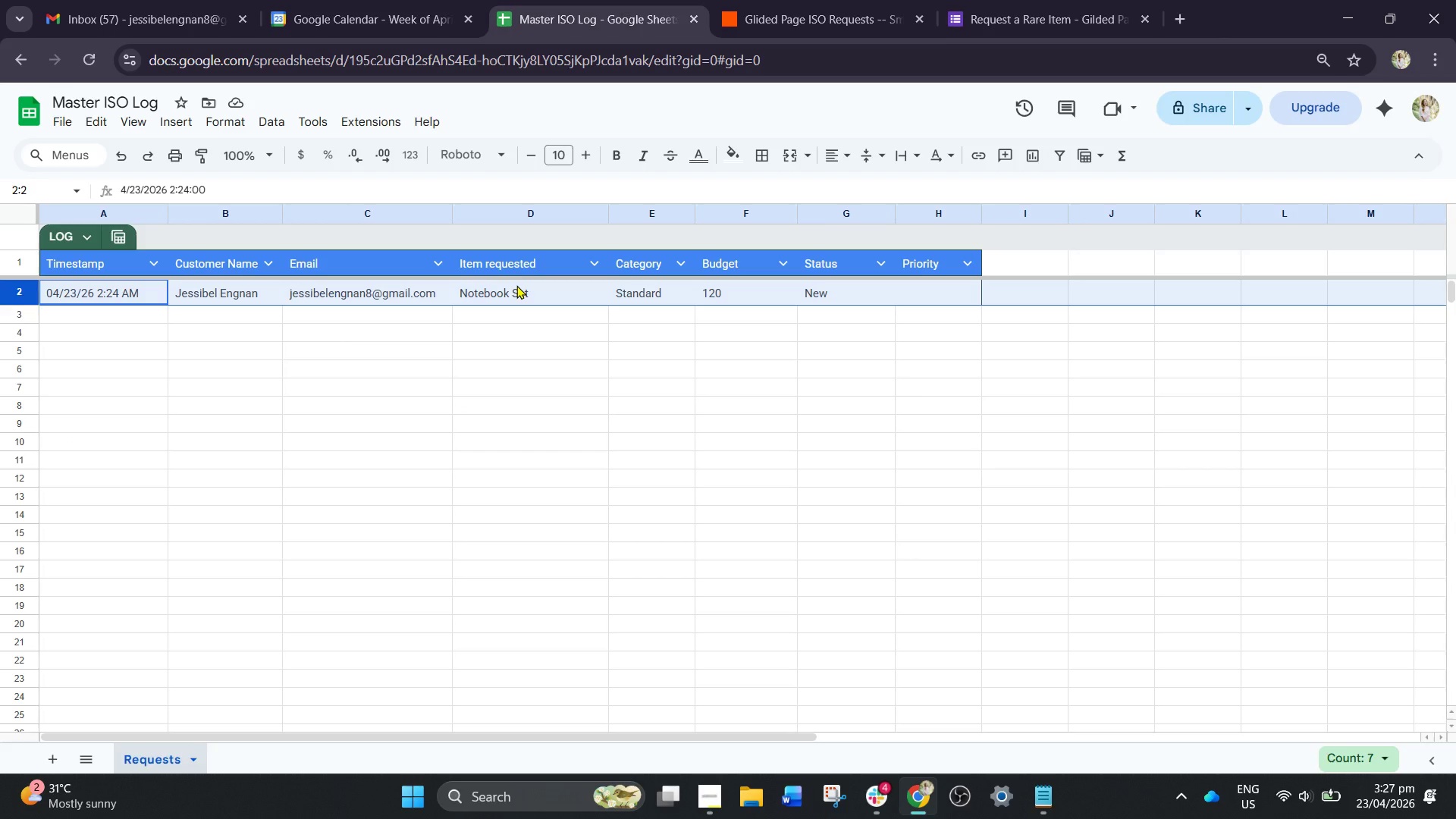 
left_click([1003, 0])
 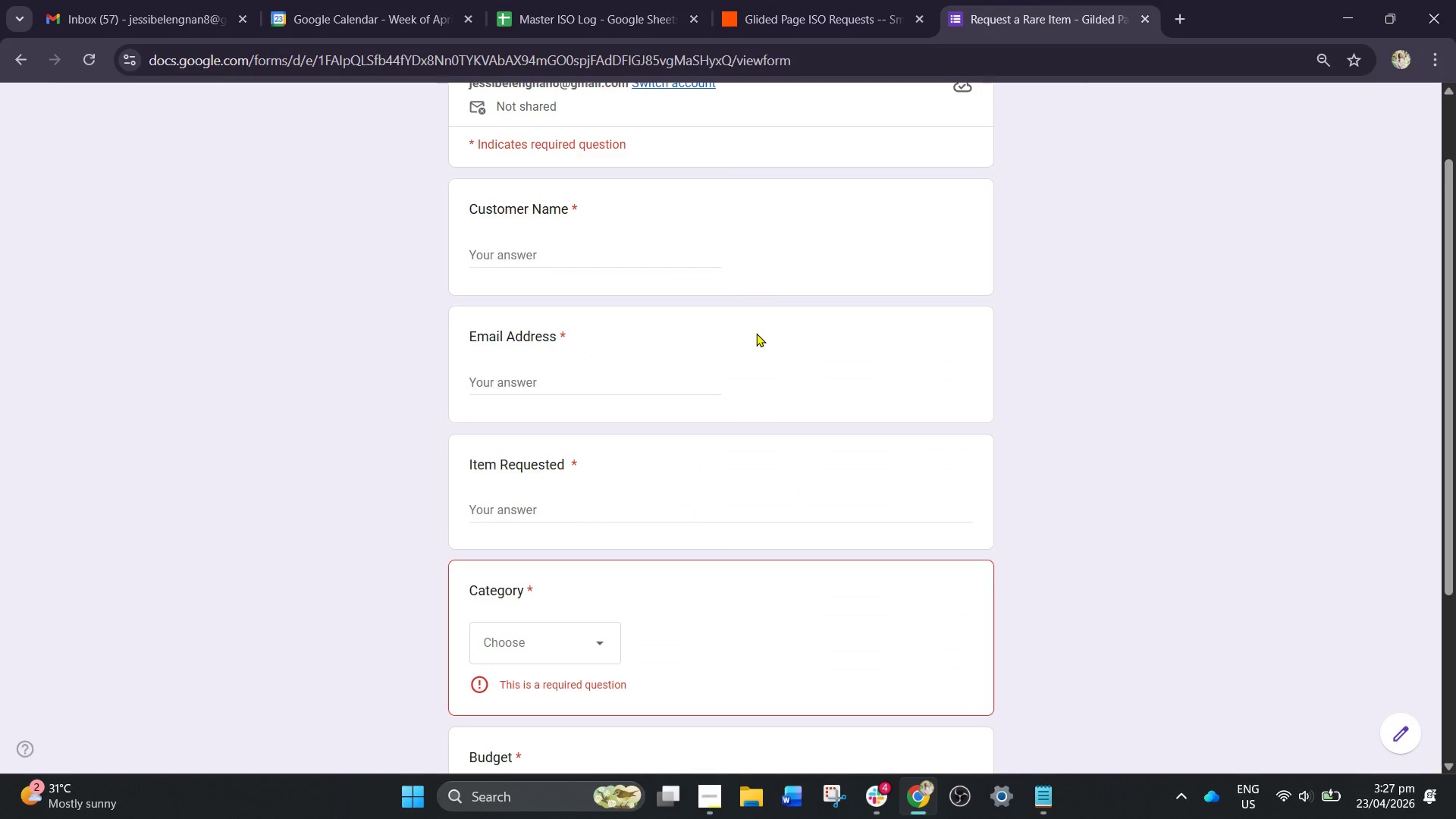 
scroll: coordinate [286, 511], scroll_direction: up, amount: 1.0
 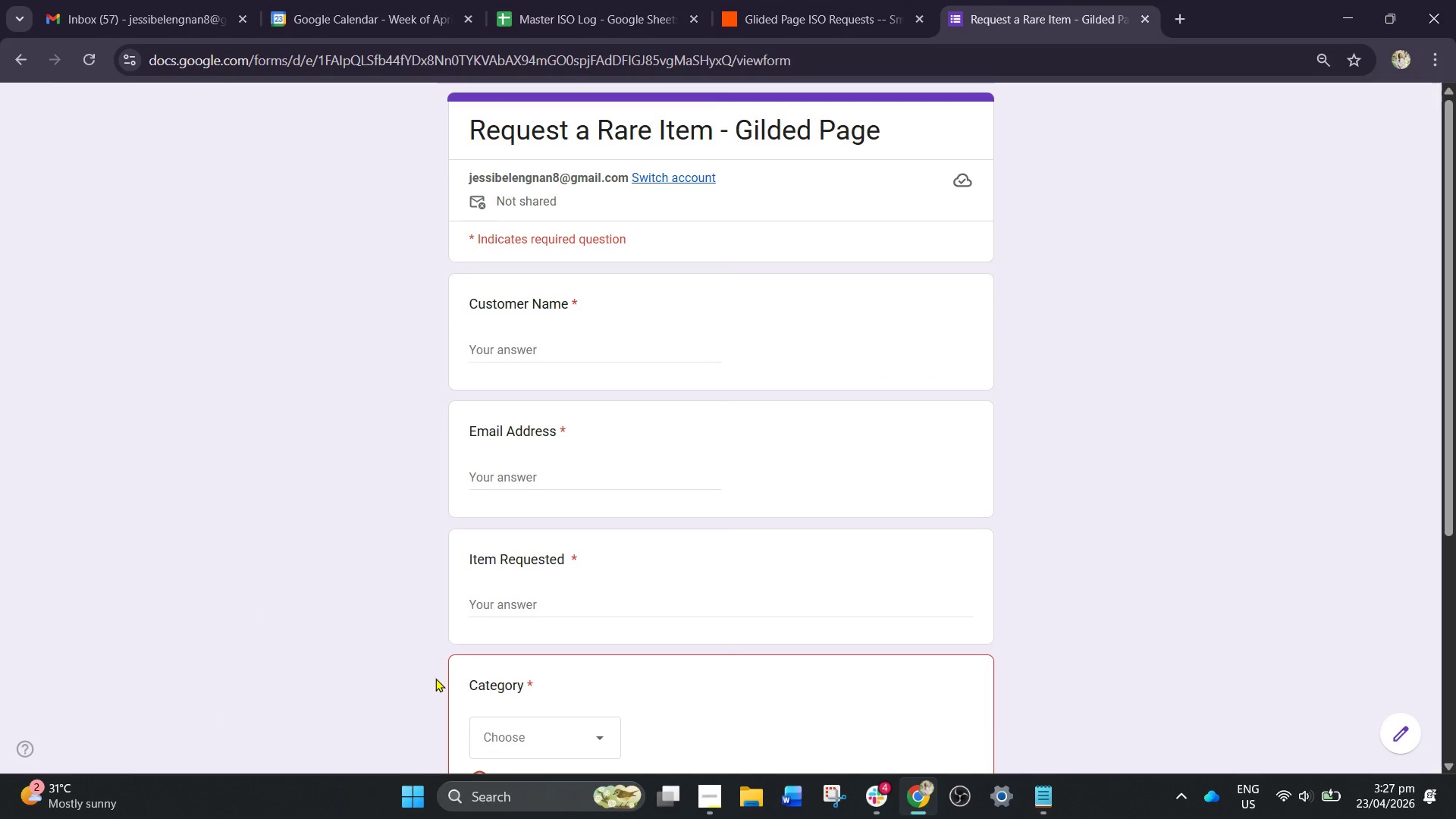 
wait(5.21)
 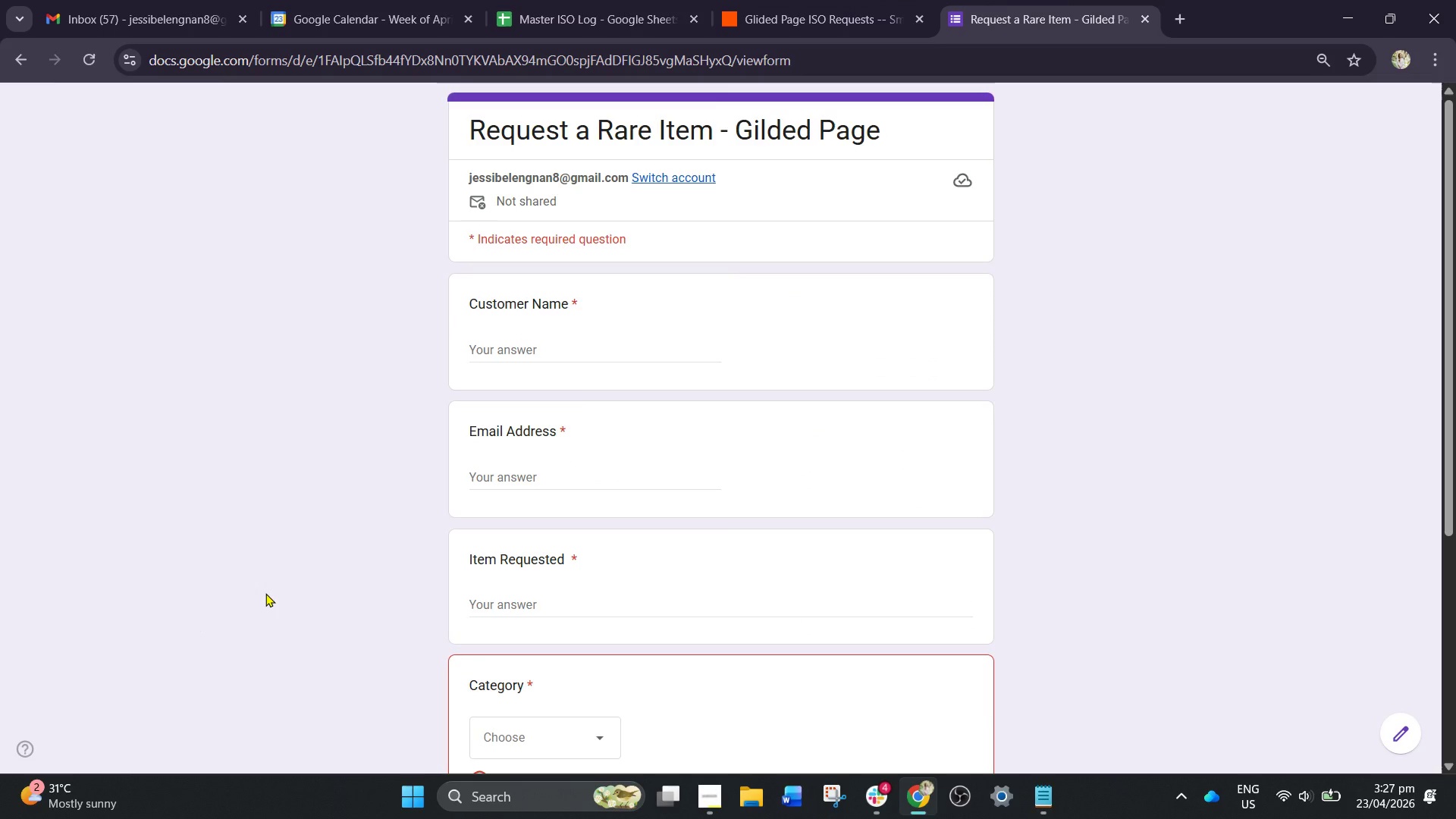 
left_click([547, 346])
 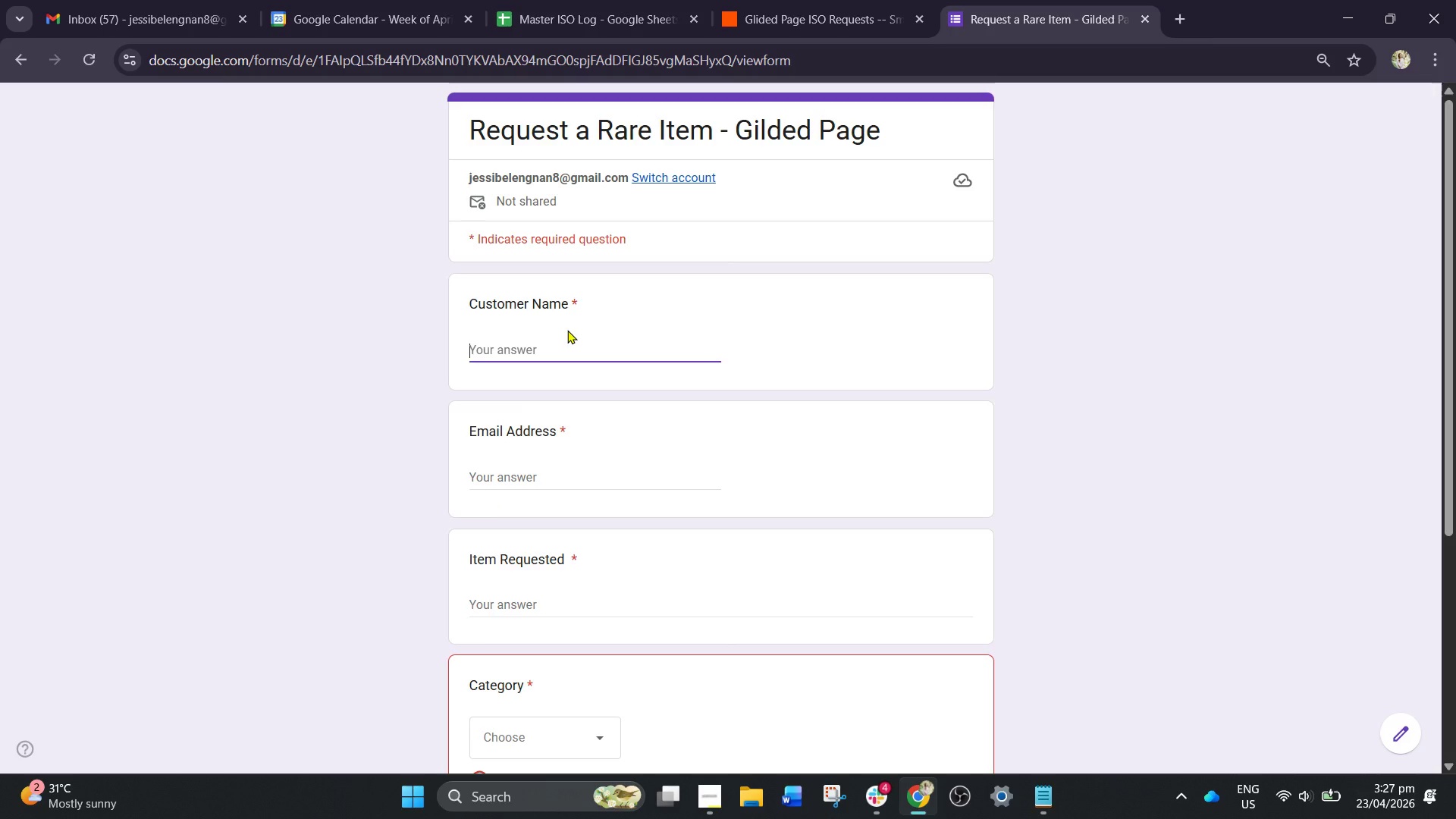 
type(Leo Hart)
 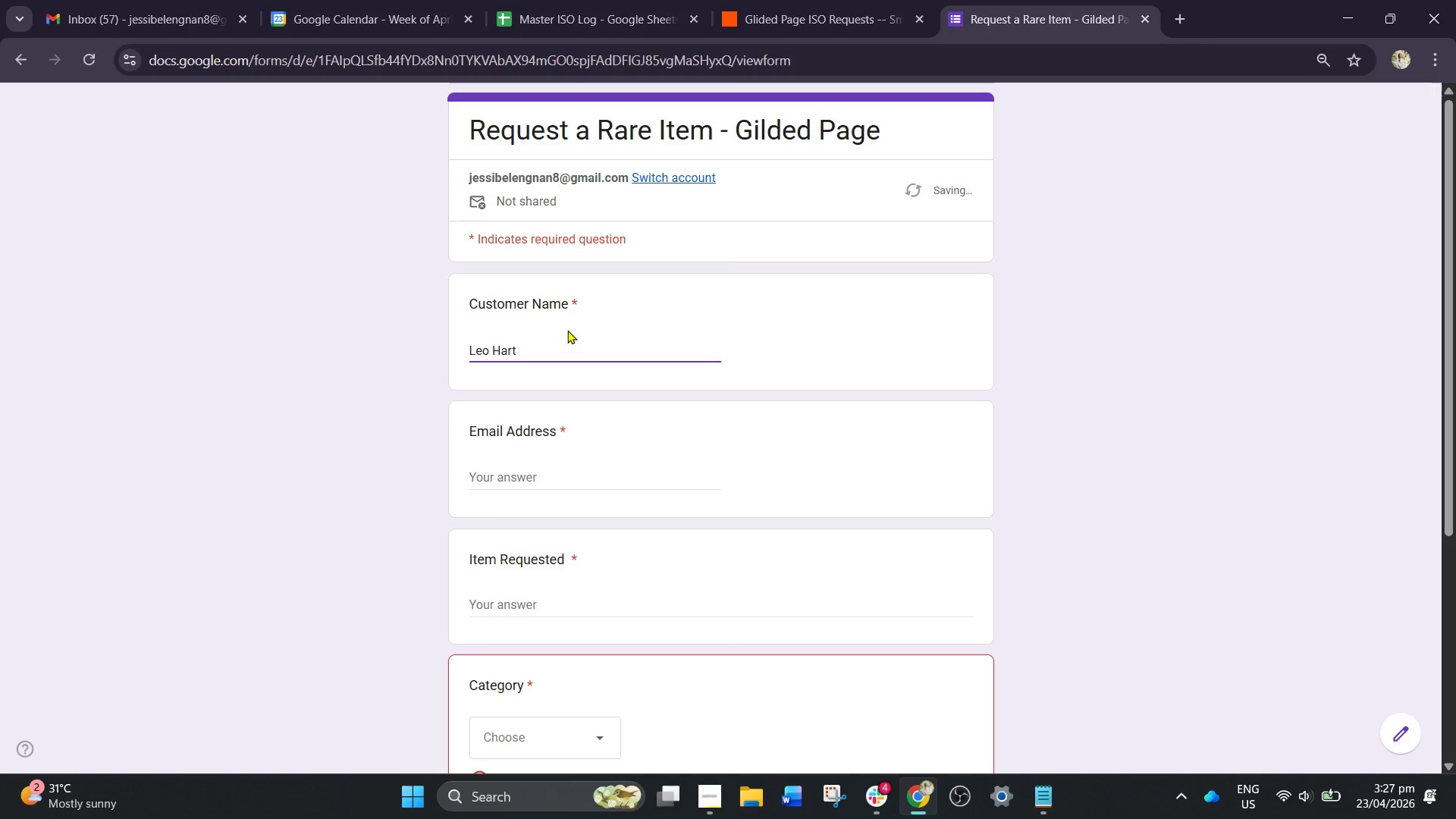 
type(leo.hart)
 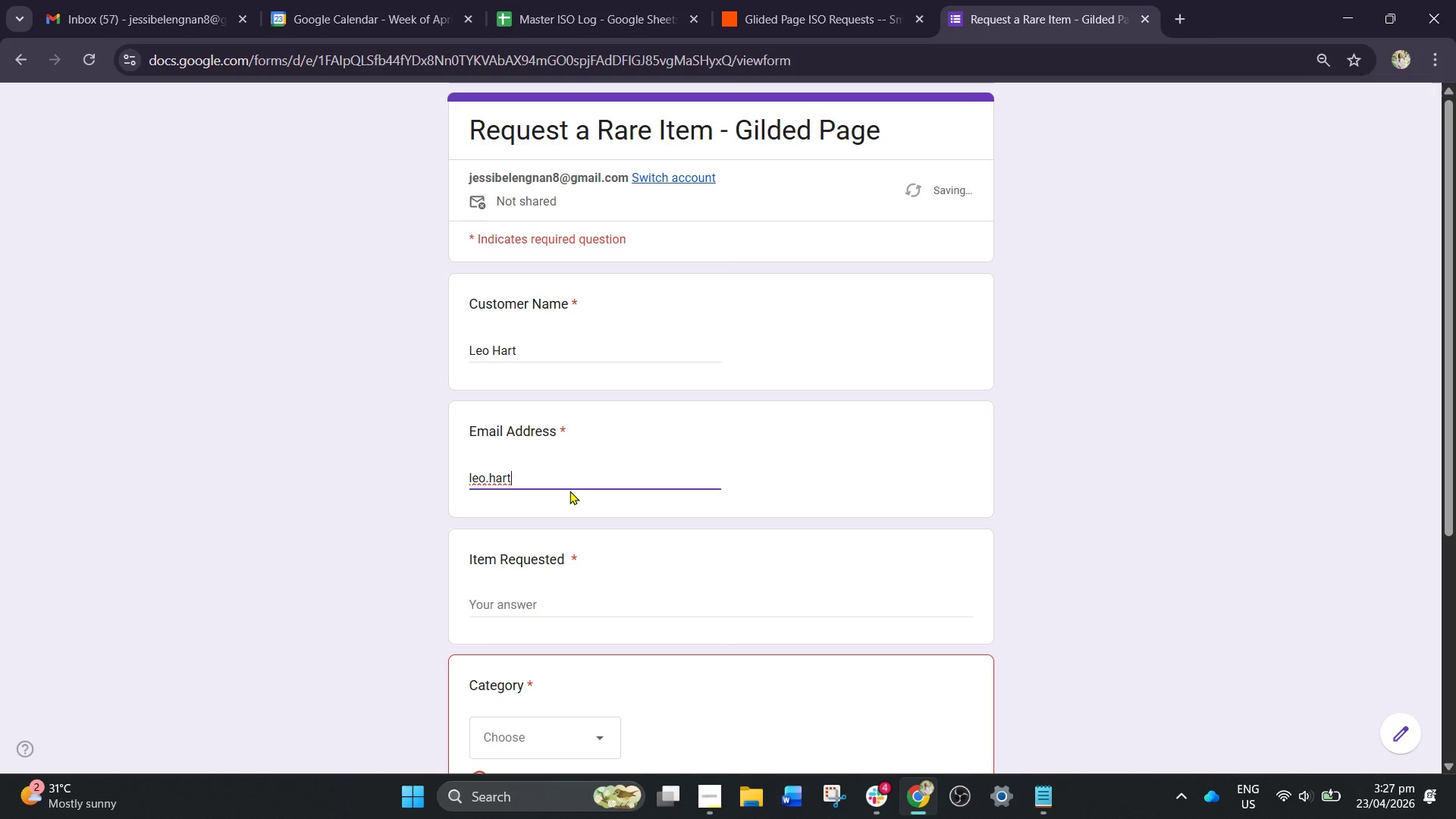 
type(@email.com)
 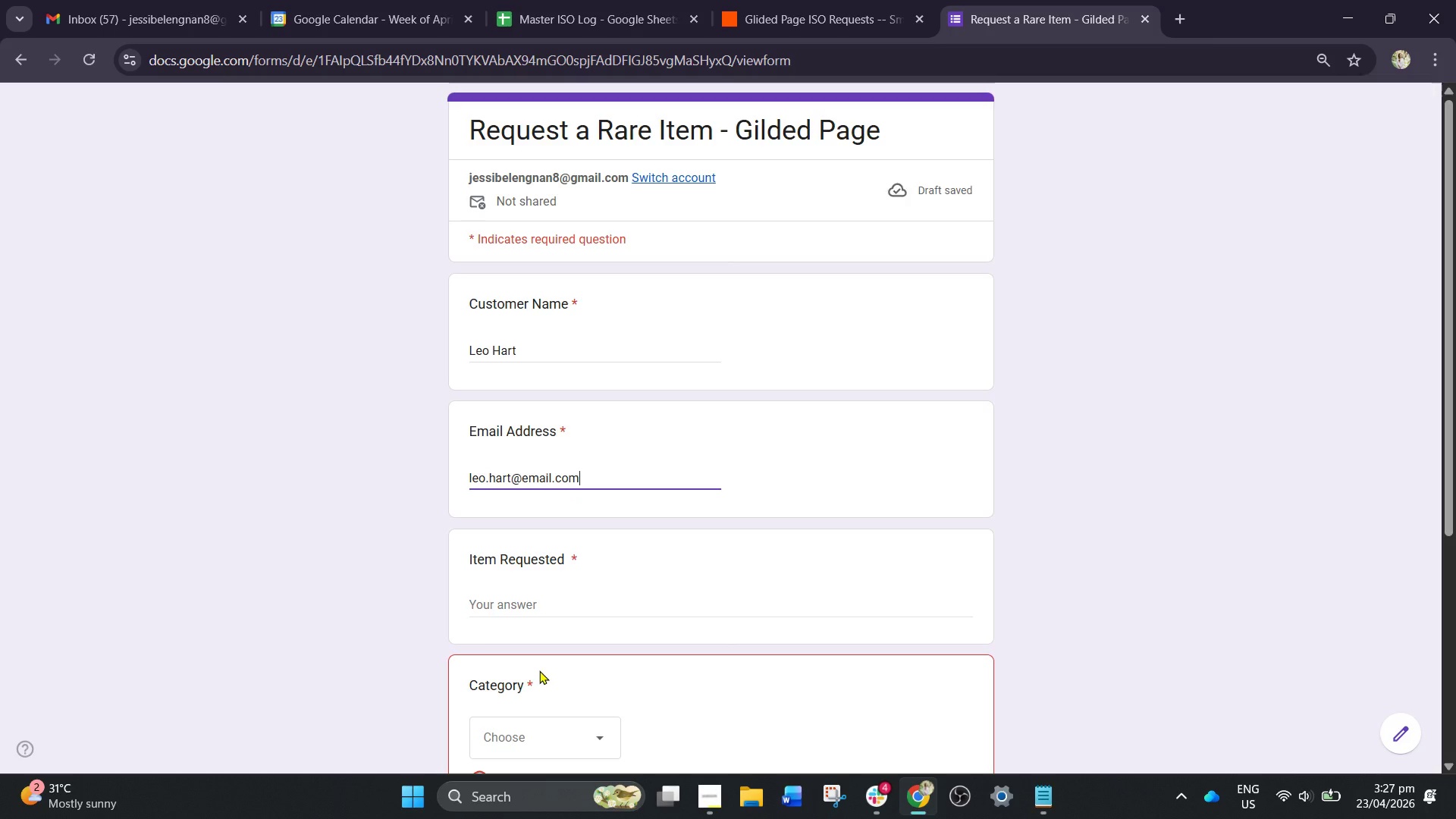 
scroll: coordinate [539, 670], scroll_direction: down, amount: 1.0
 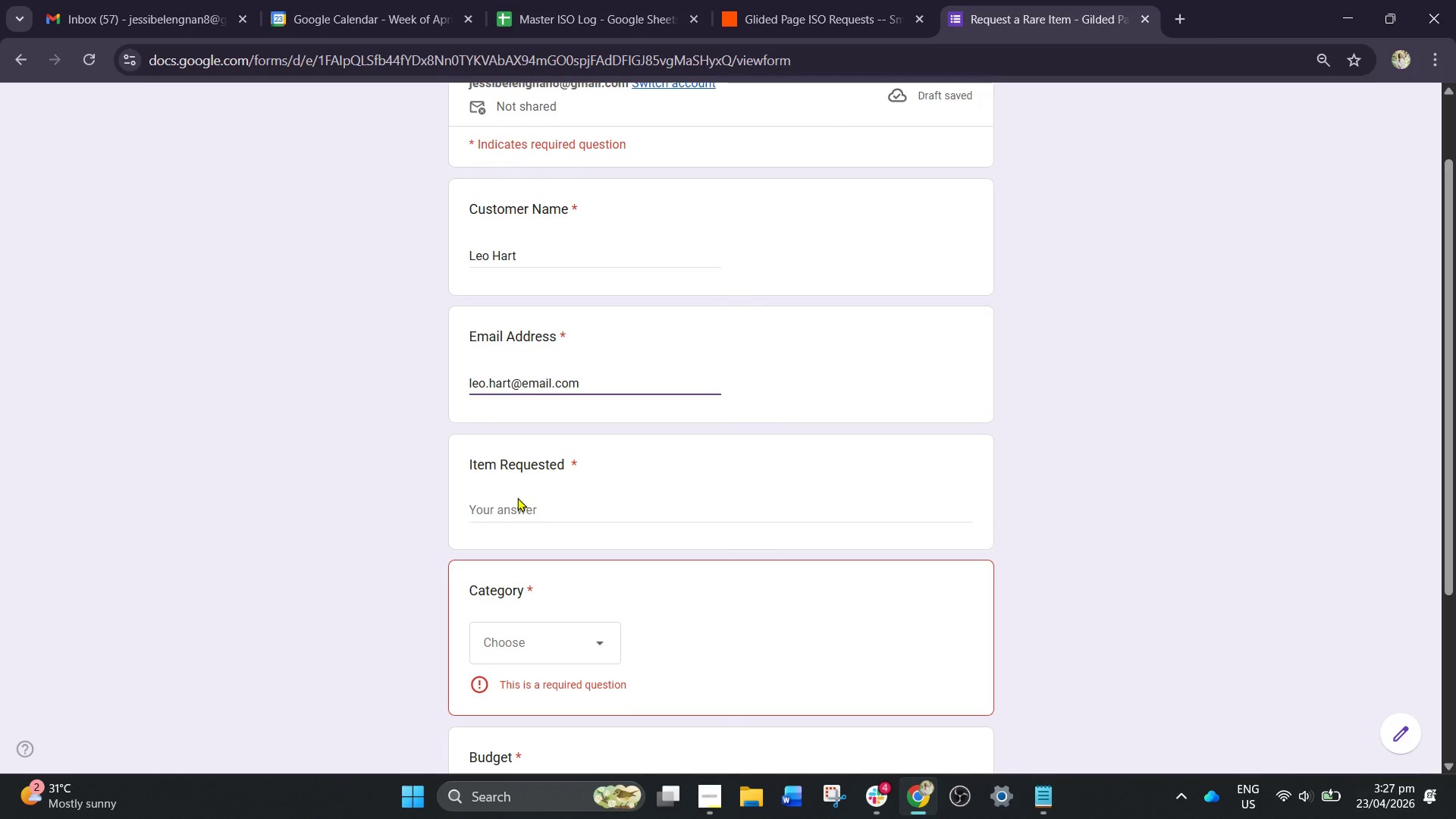 
left_click([515, 506])
 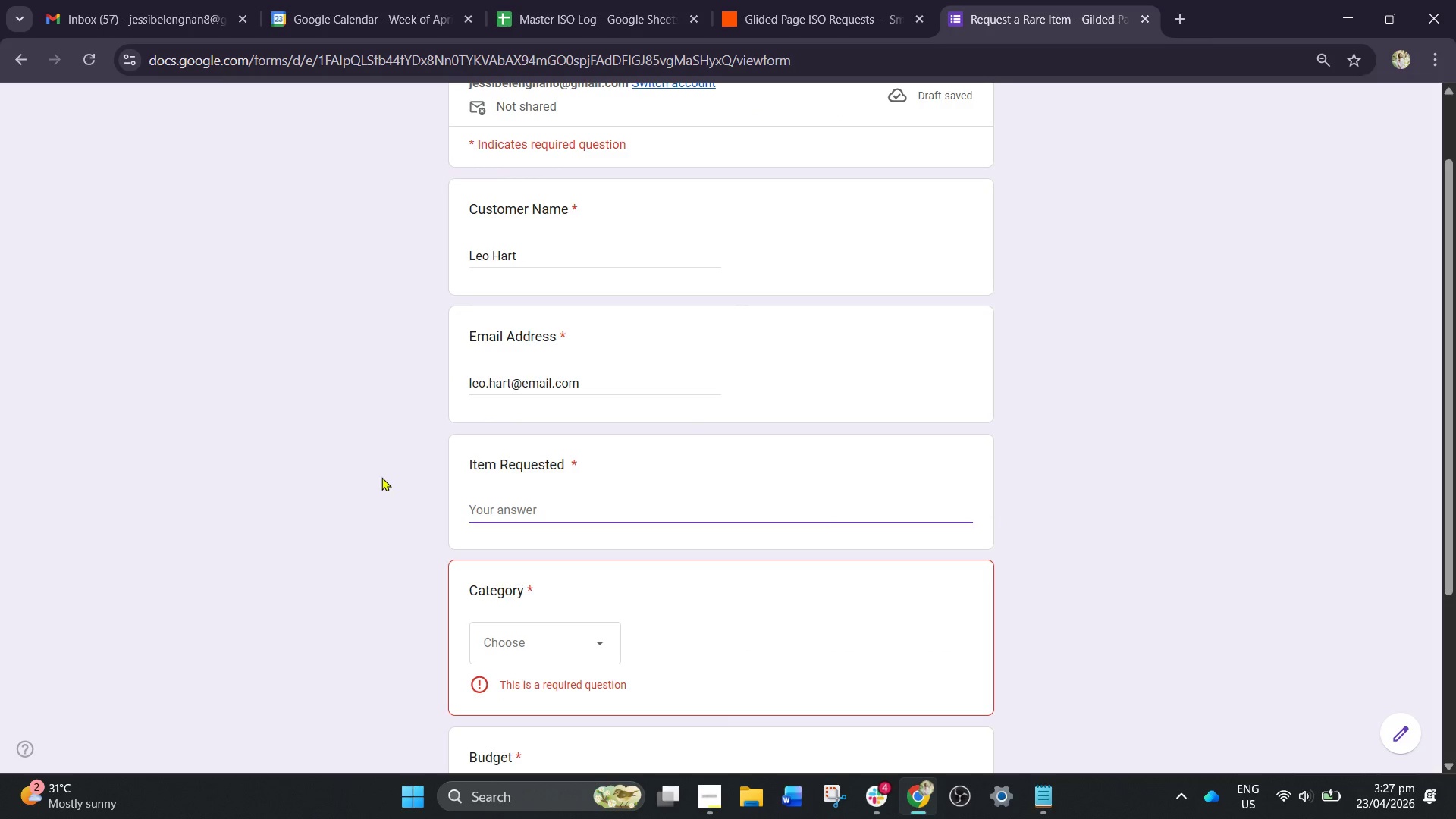 
type(Set of 3 premium)
 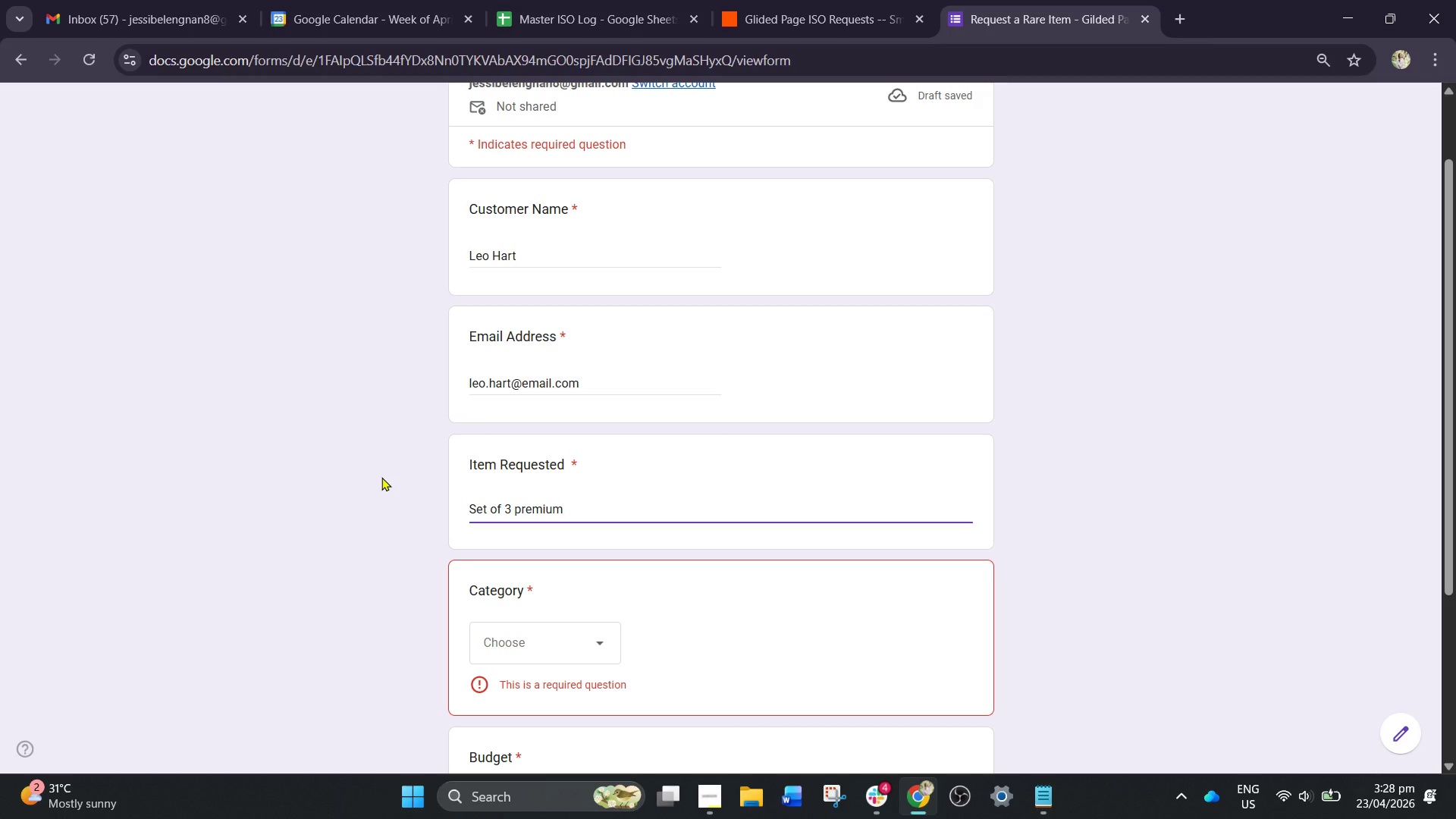 
type( A%)
key(Backspace)
type(5 lined notebooks)
 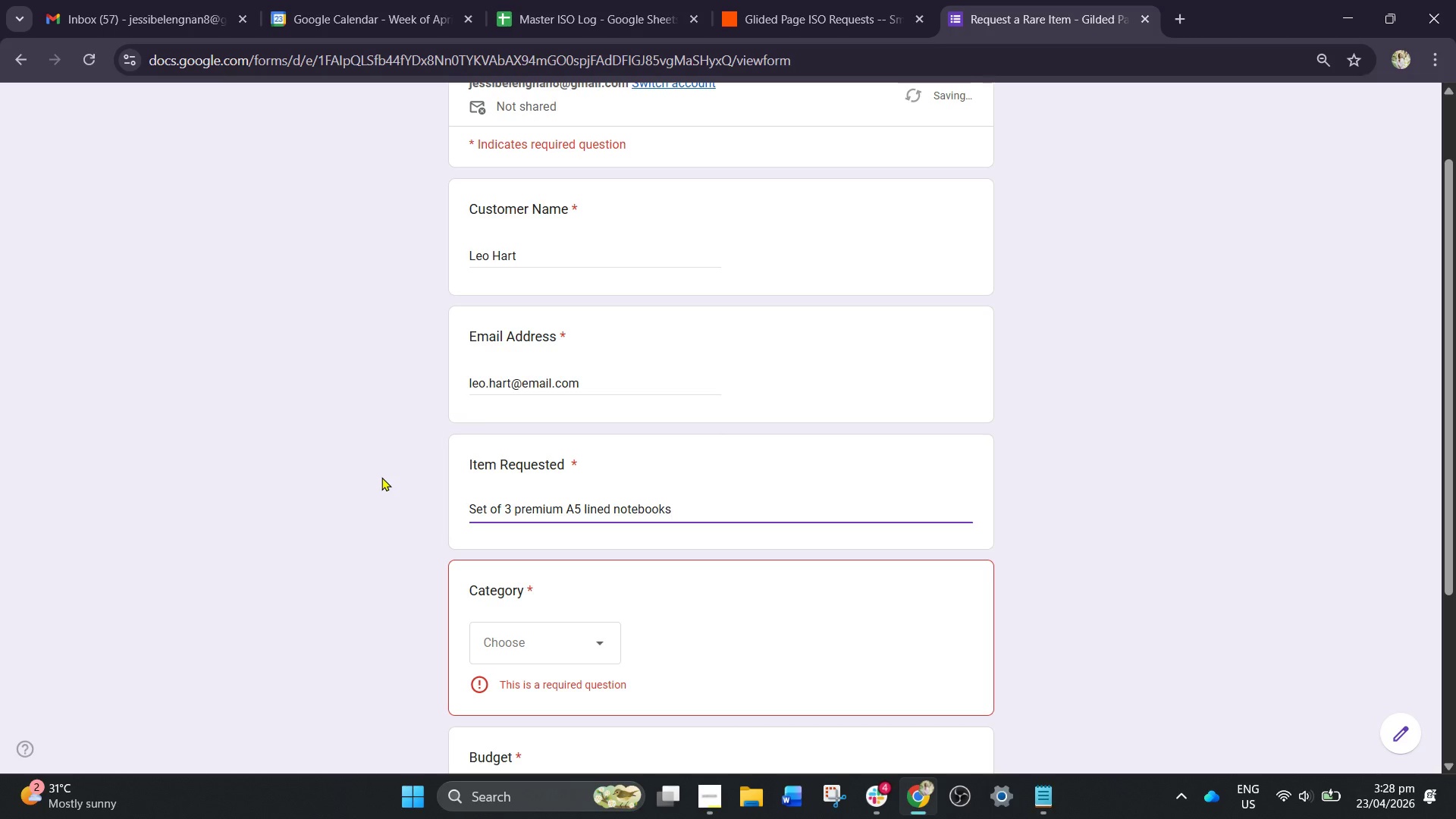 
scroll: coordinate [471, 571], scroll_direction: down, amount: 2.0
 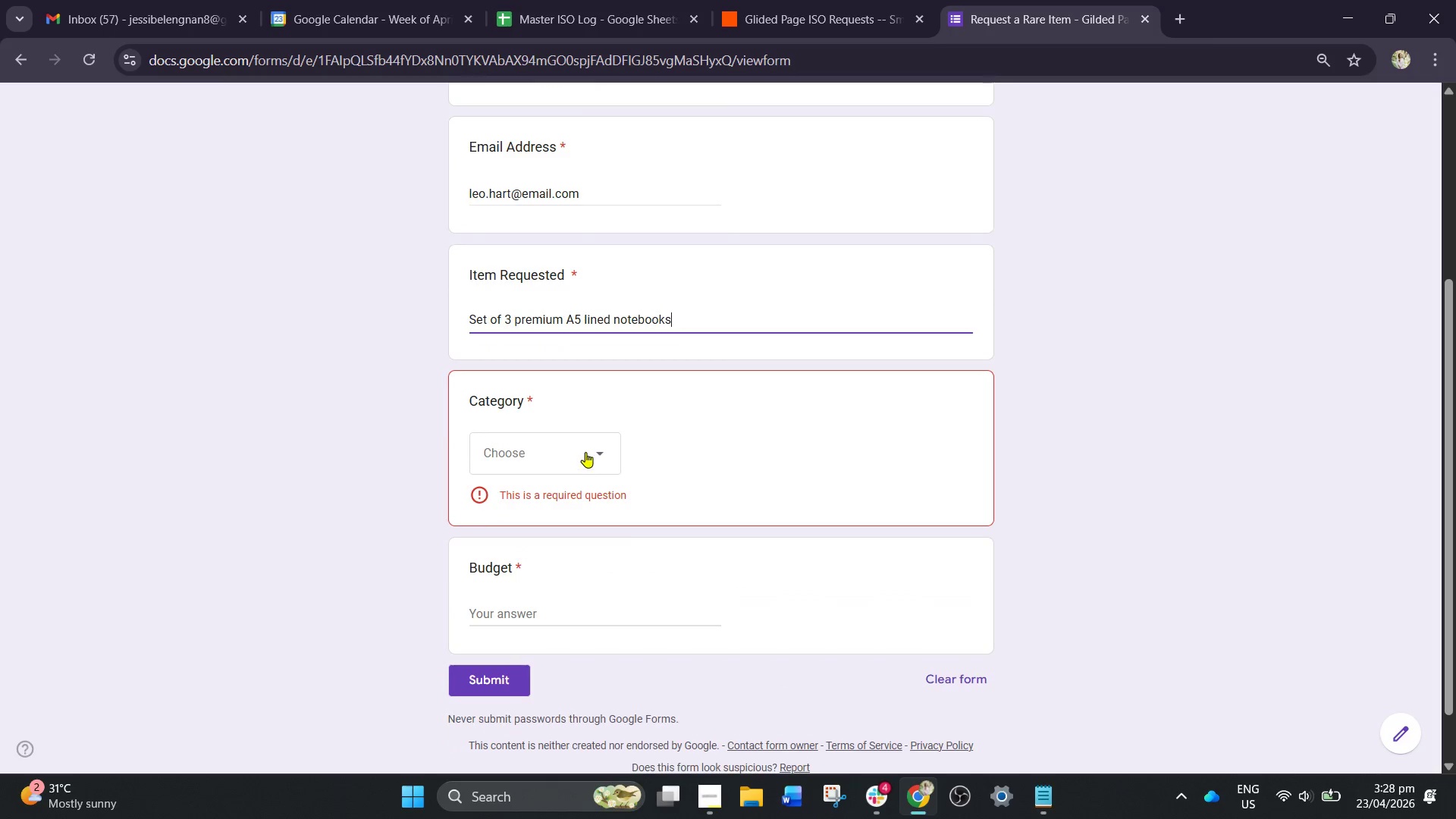 
left_click([585, 452])
 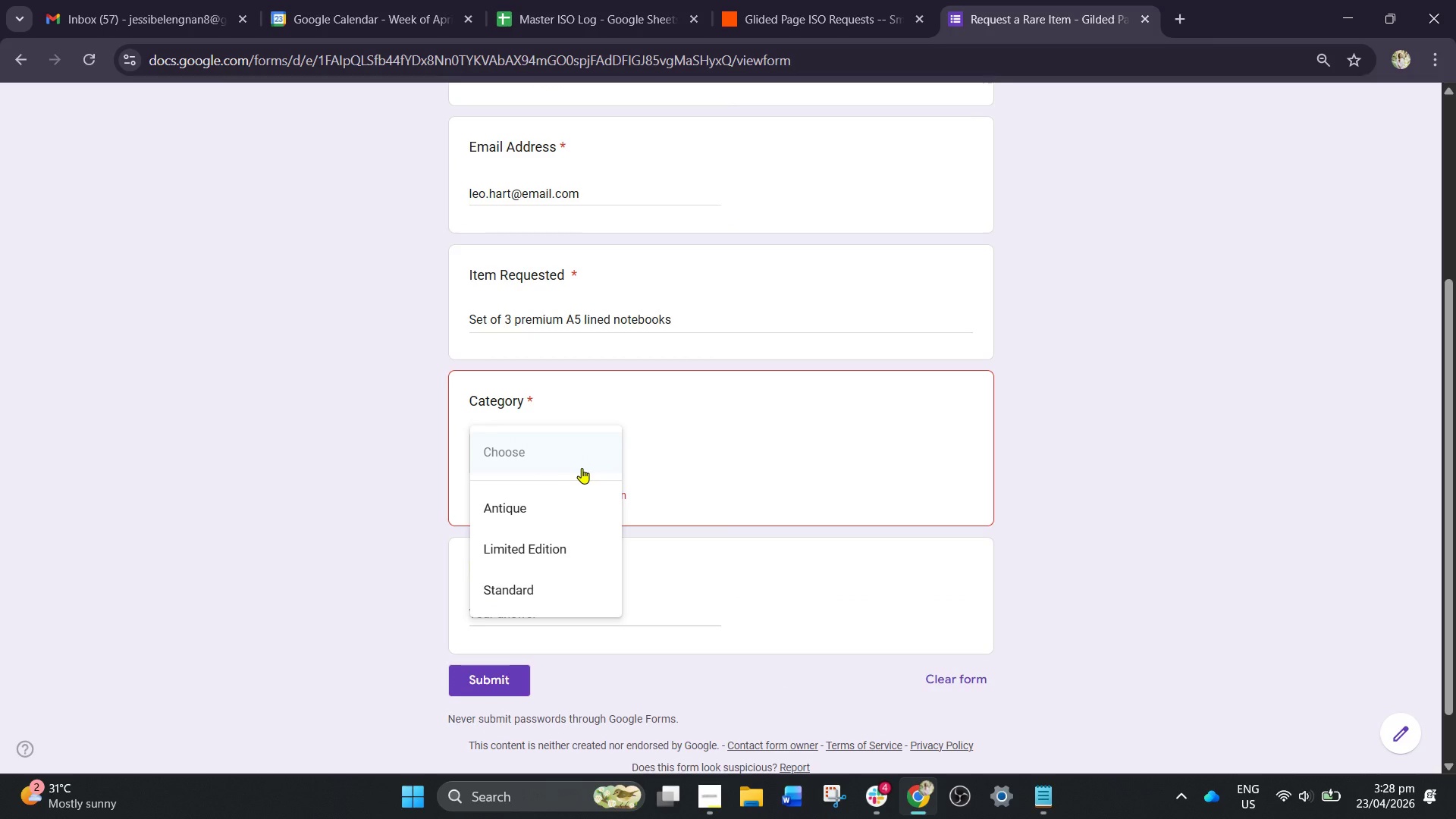 
left_click([541, 577])
 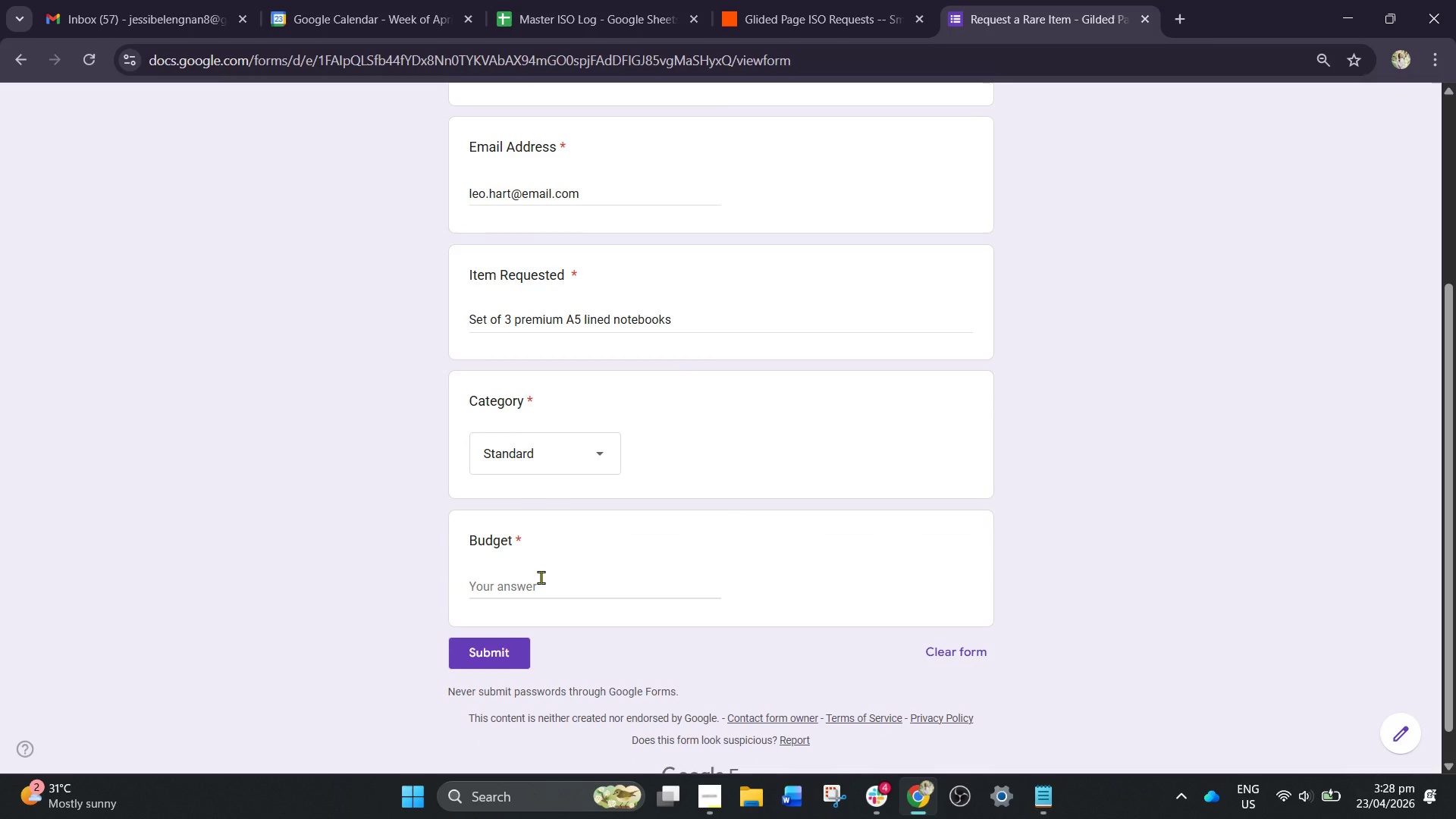 
left_click([541, 577])
 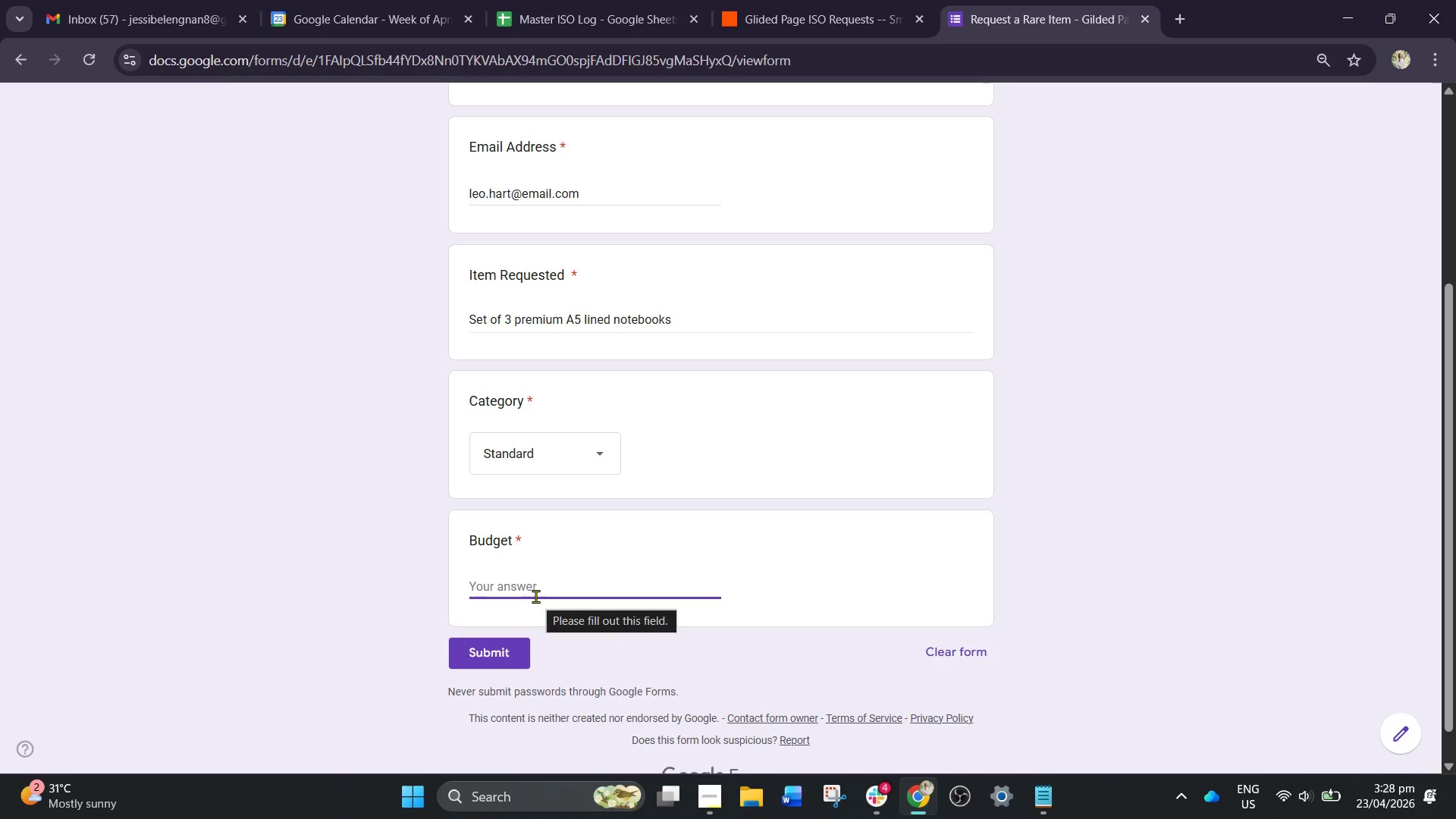 
wait(6.86)
 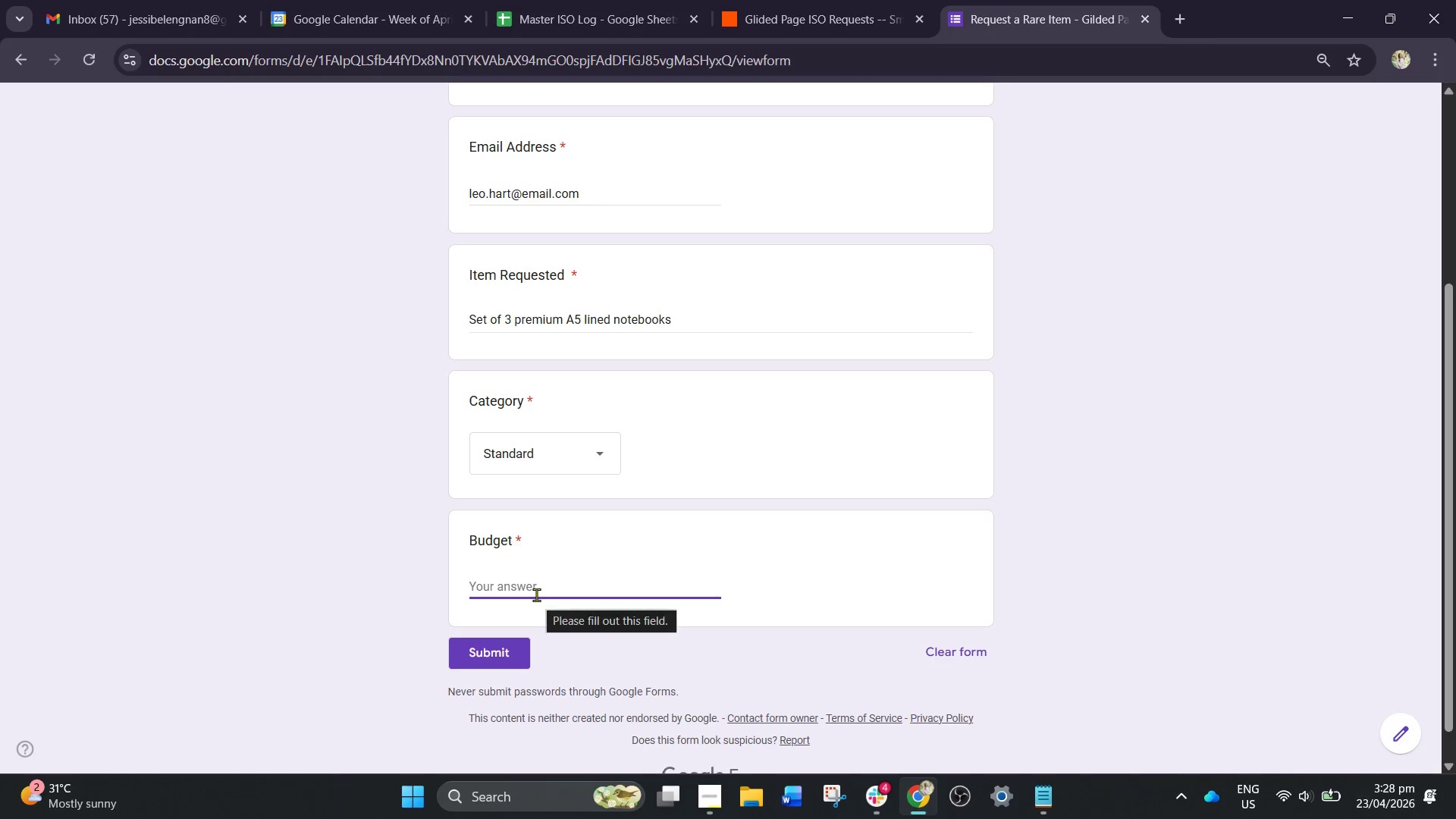 
type(75)
 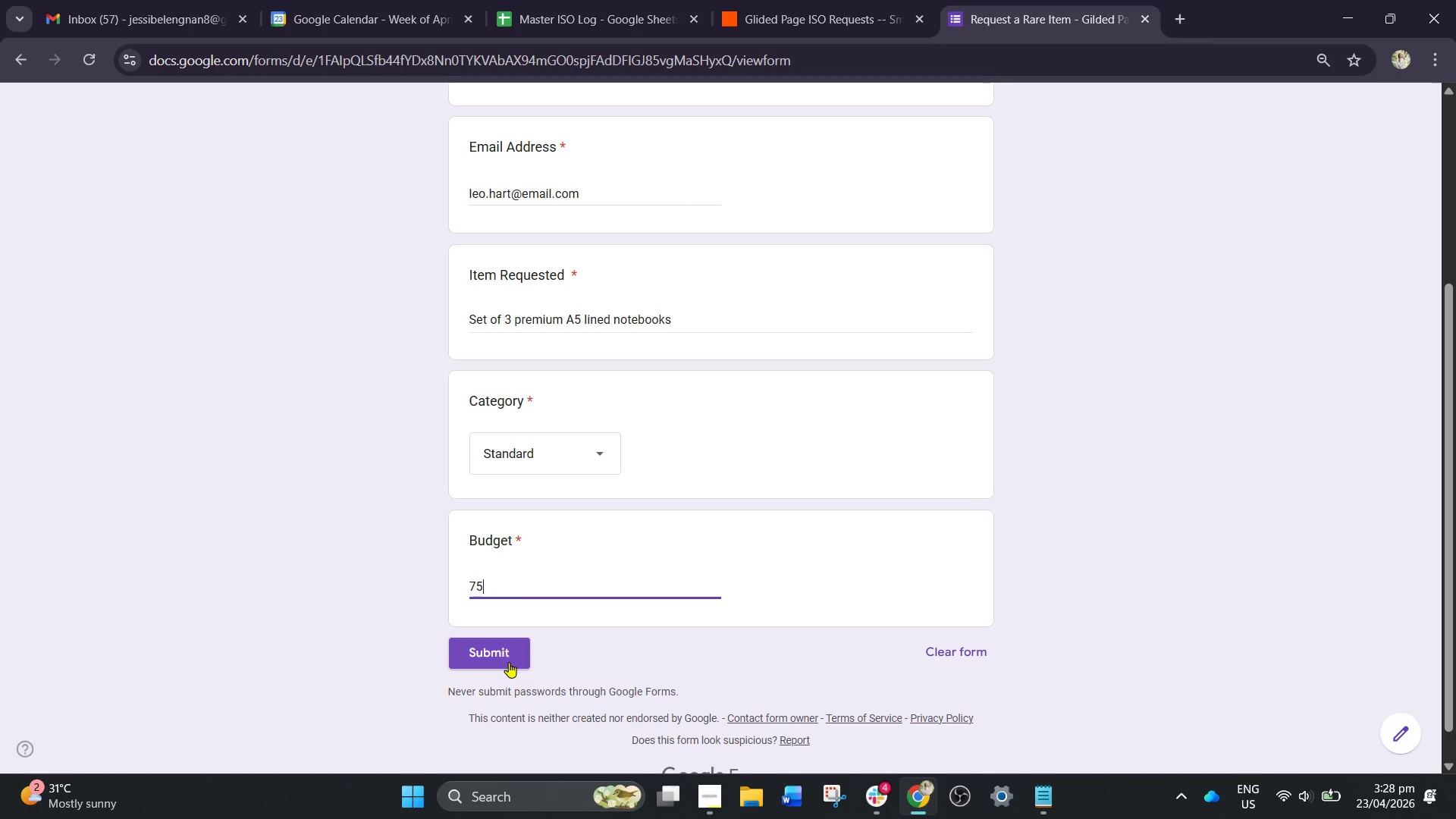 
left_click([505, 667])
 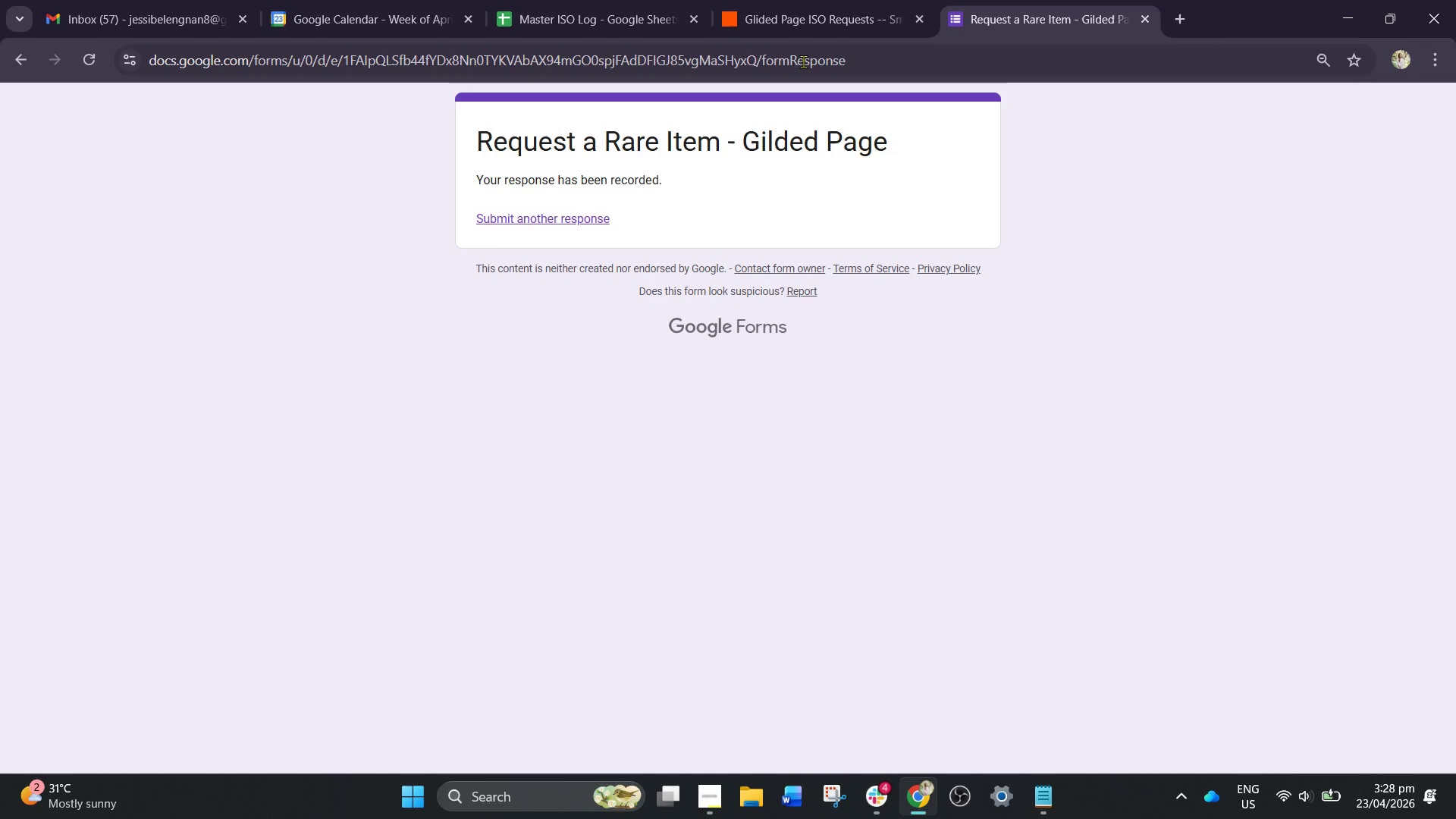 
left_click([777, 0])
 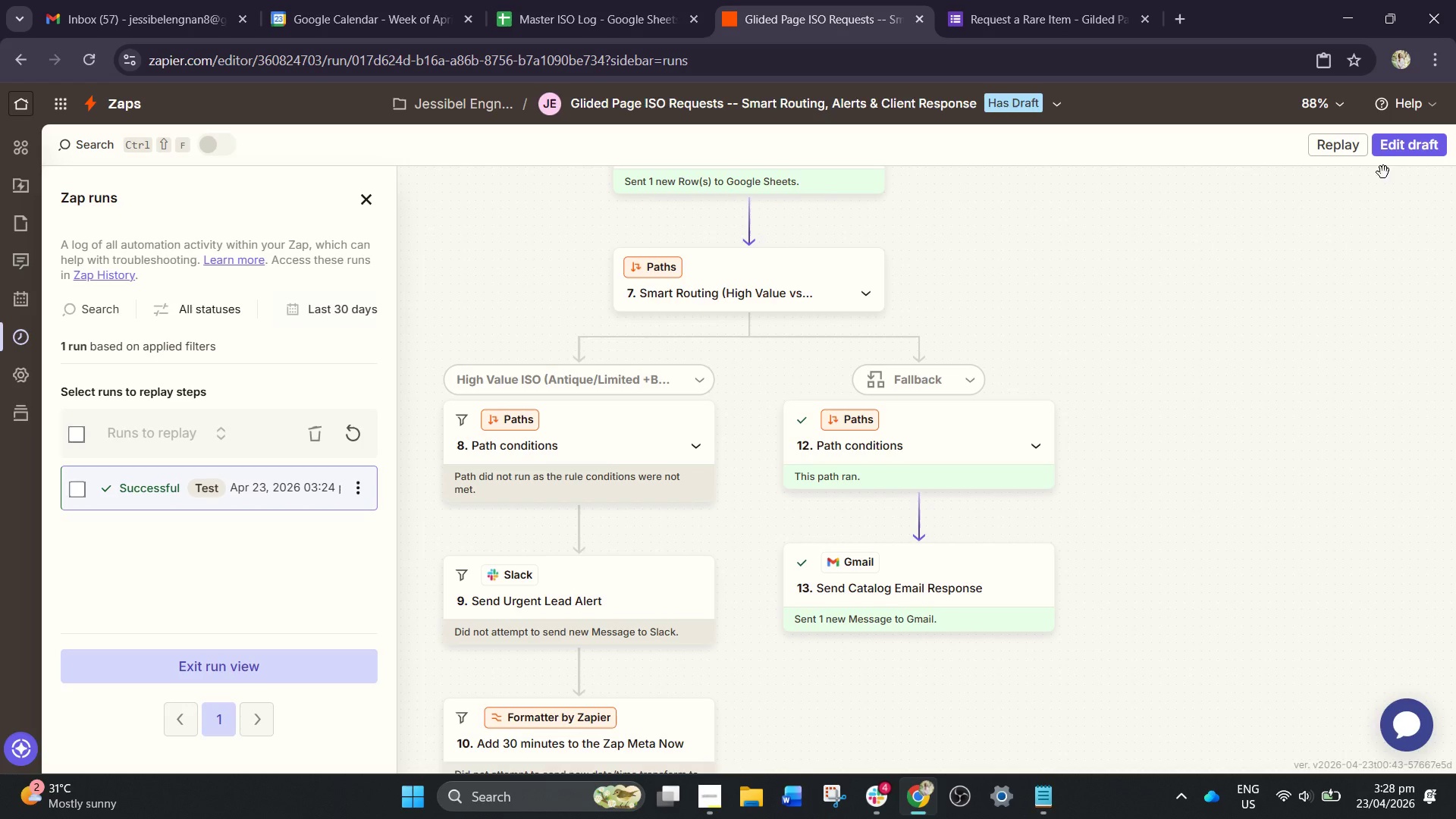 
left_click([1404, 144])
 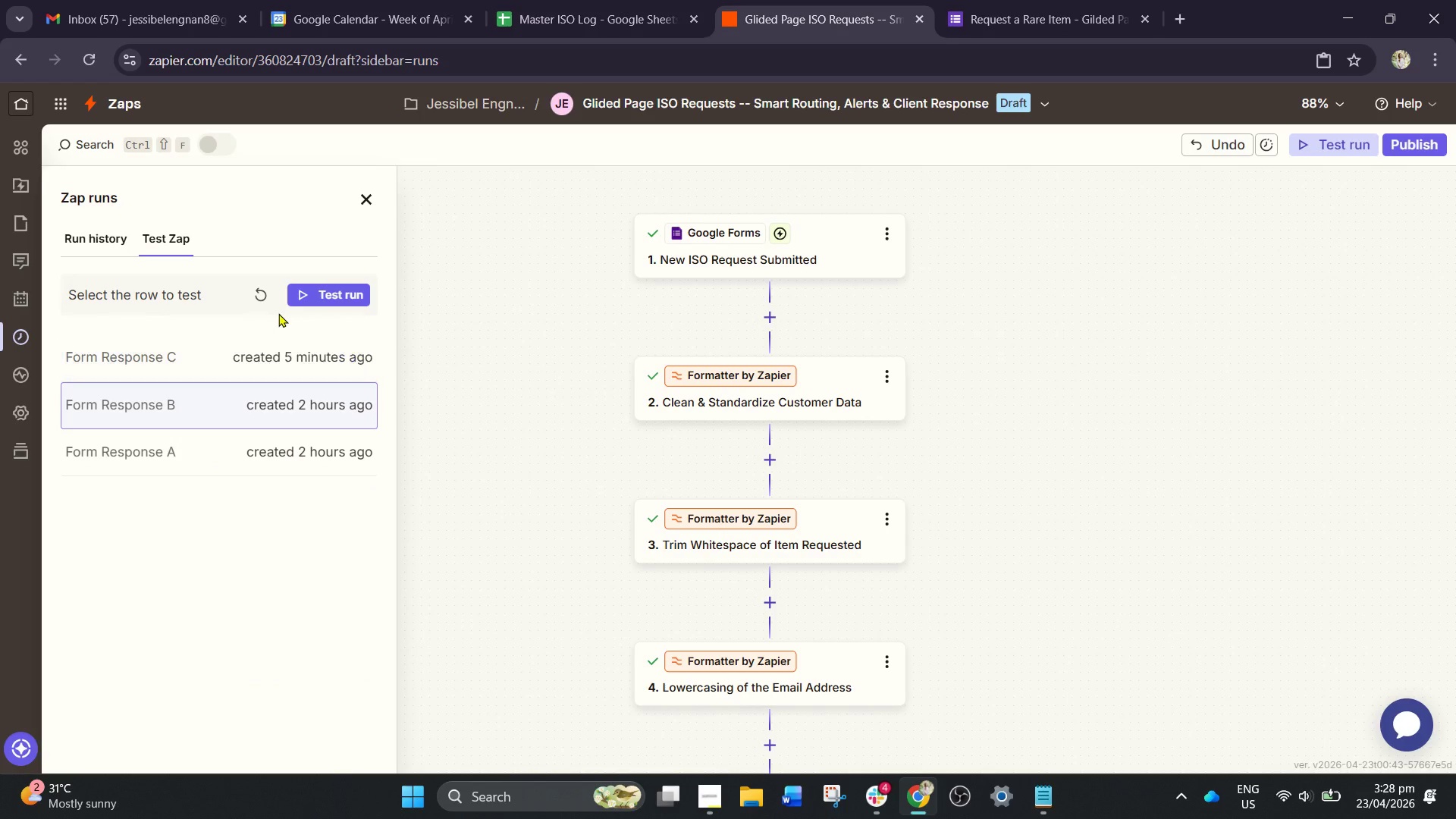 
left_click([270, 303])
 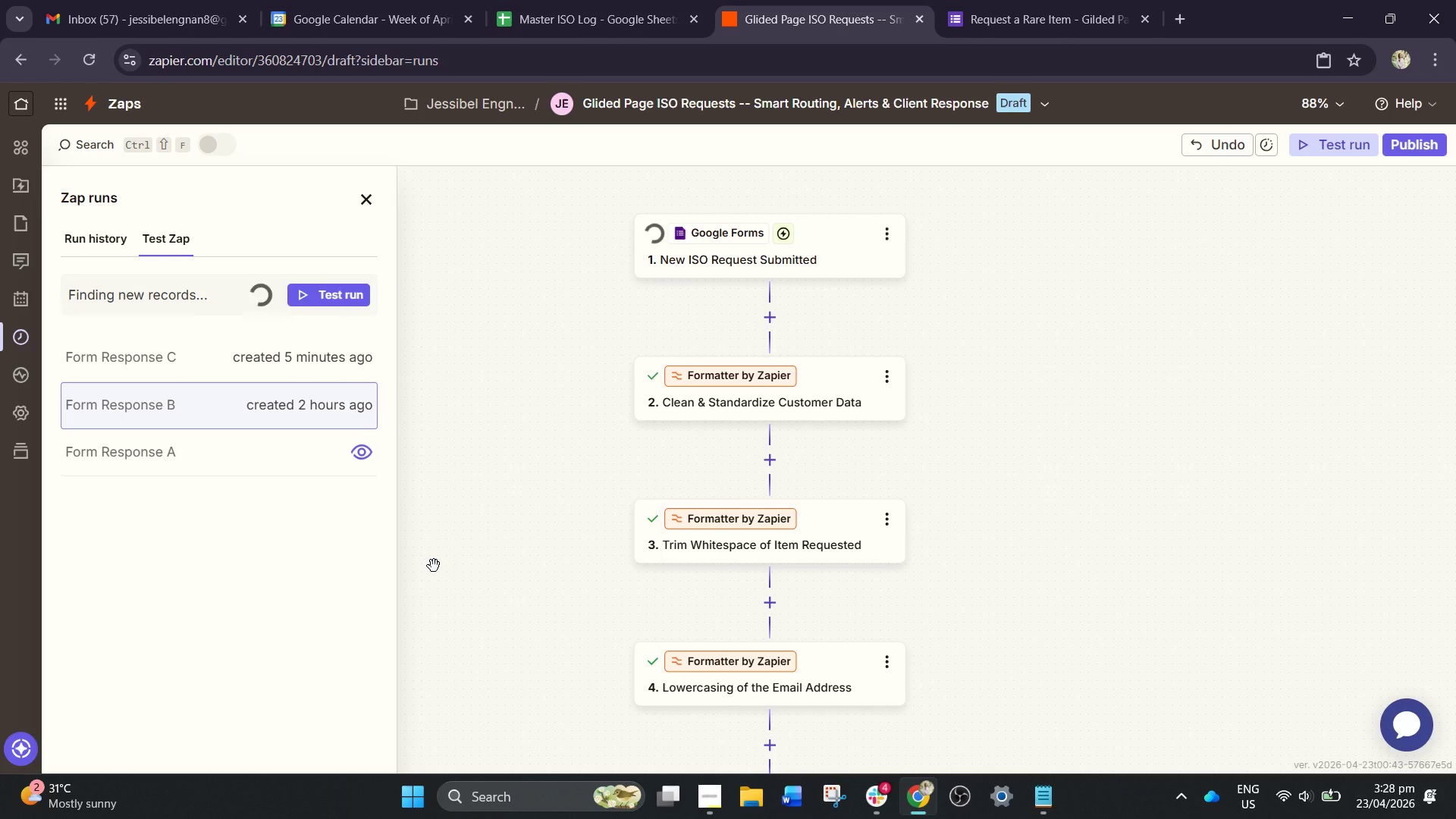 
wait(6.48)
 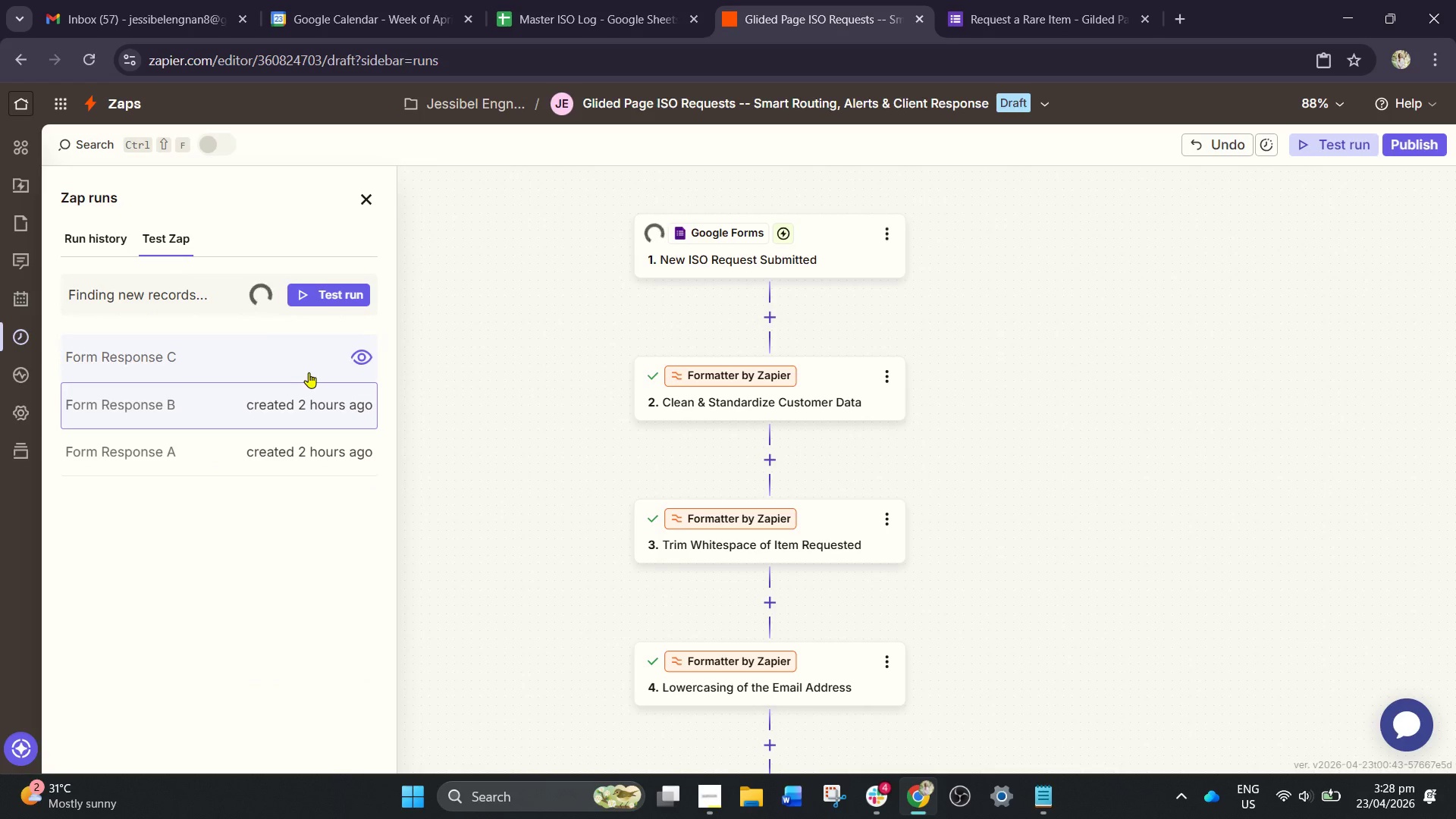 
left_click([310, 373])
 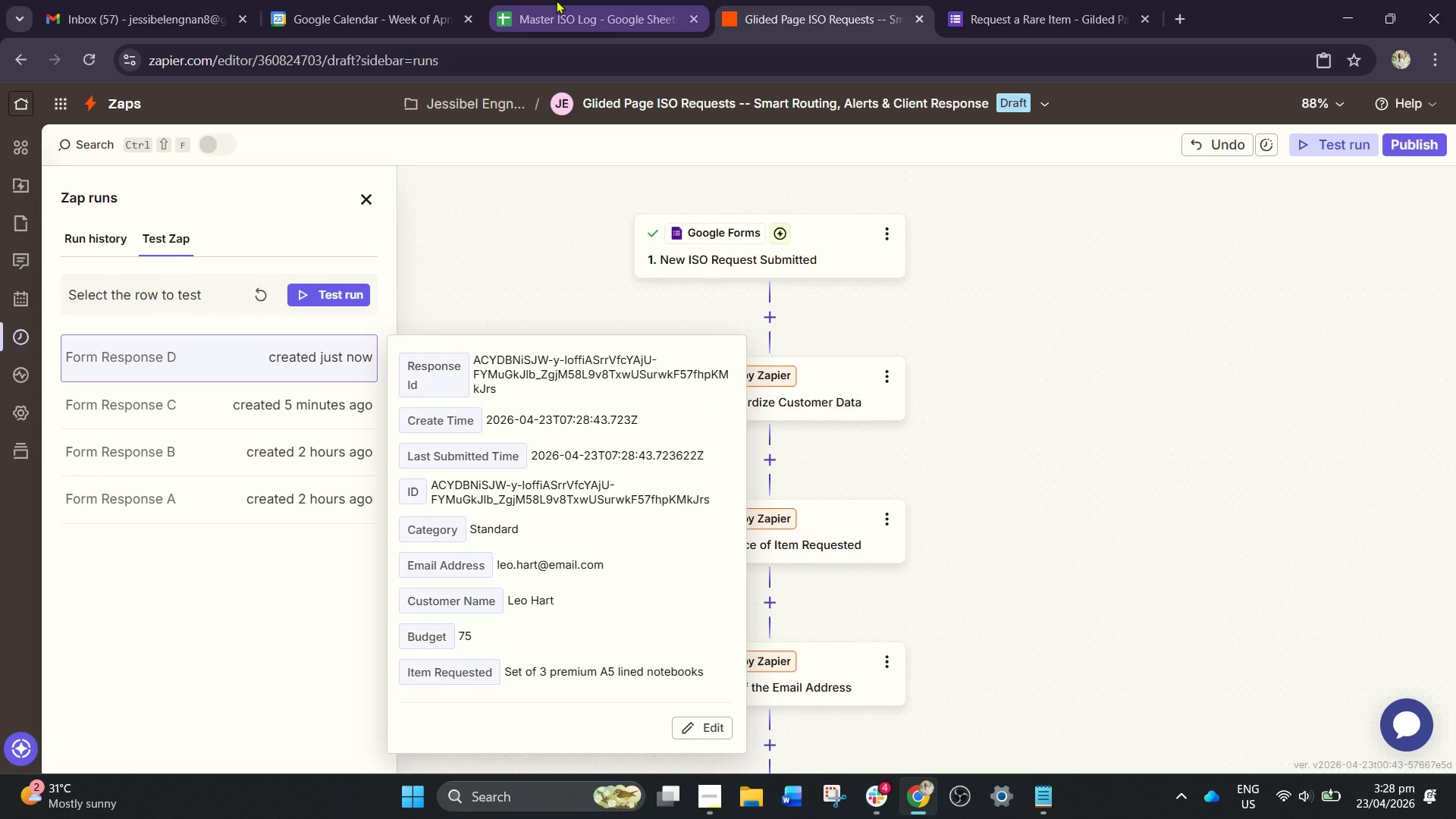 
left_click([556, 0])
 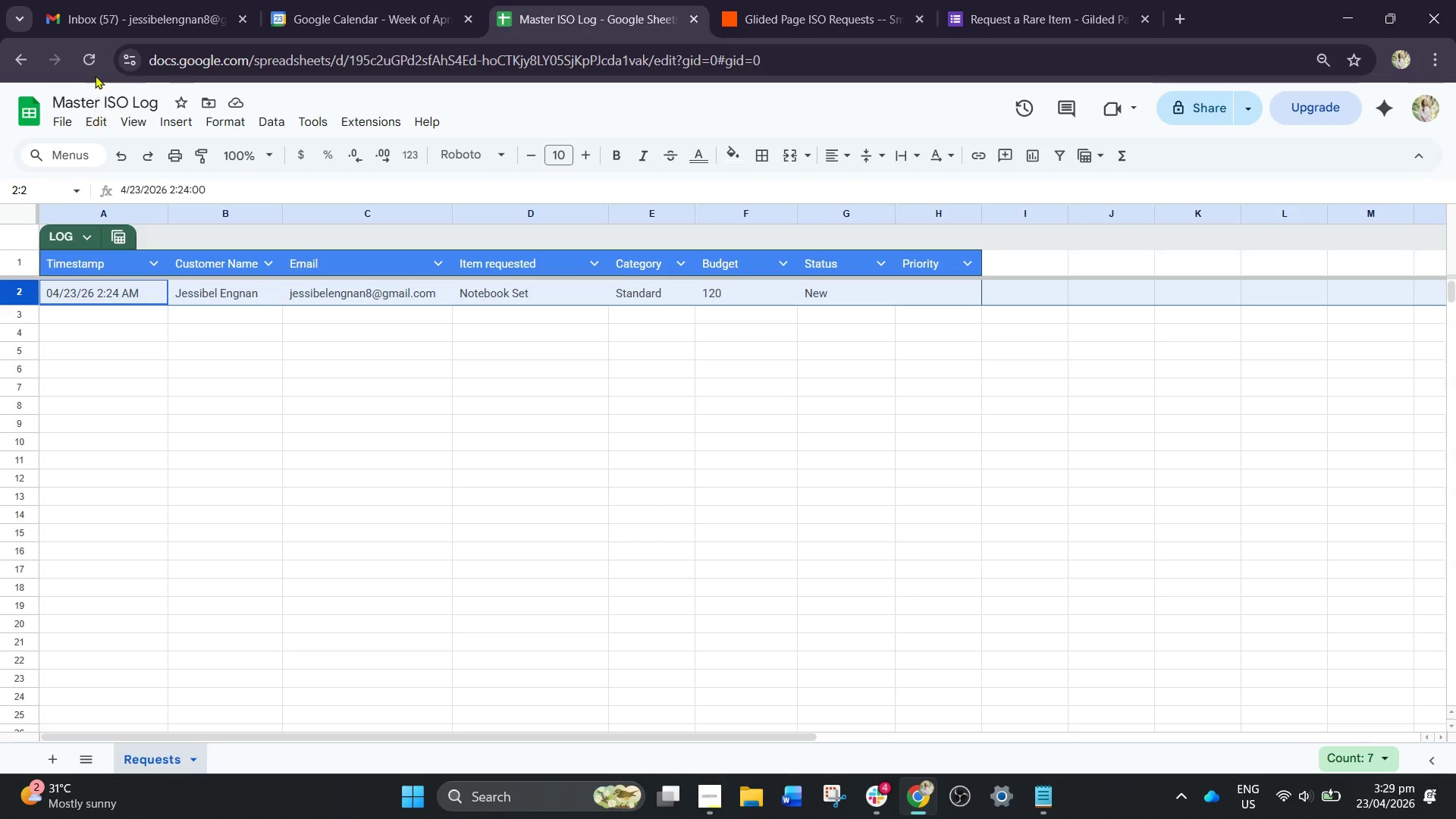 
left_click([95, 67])
 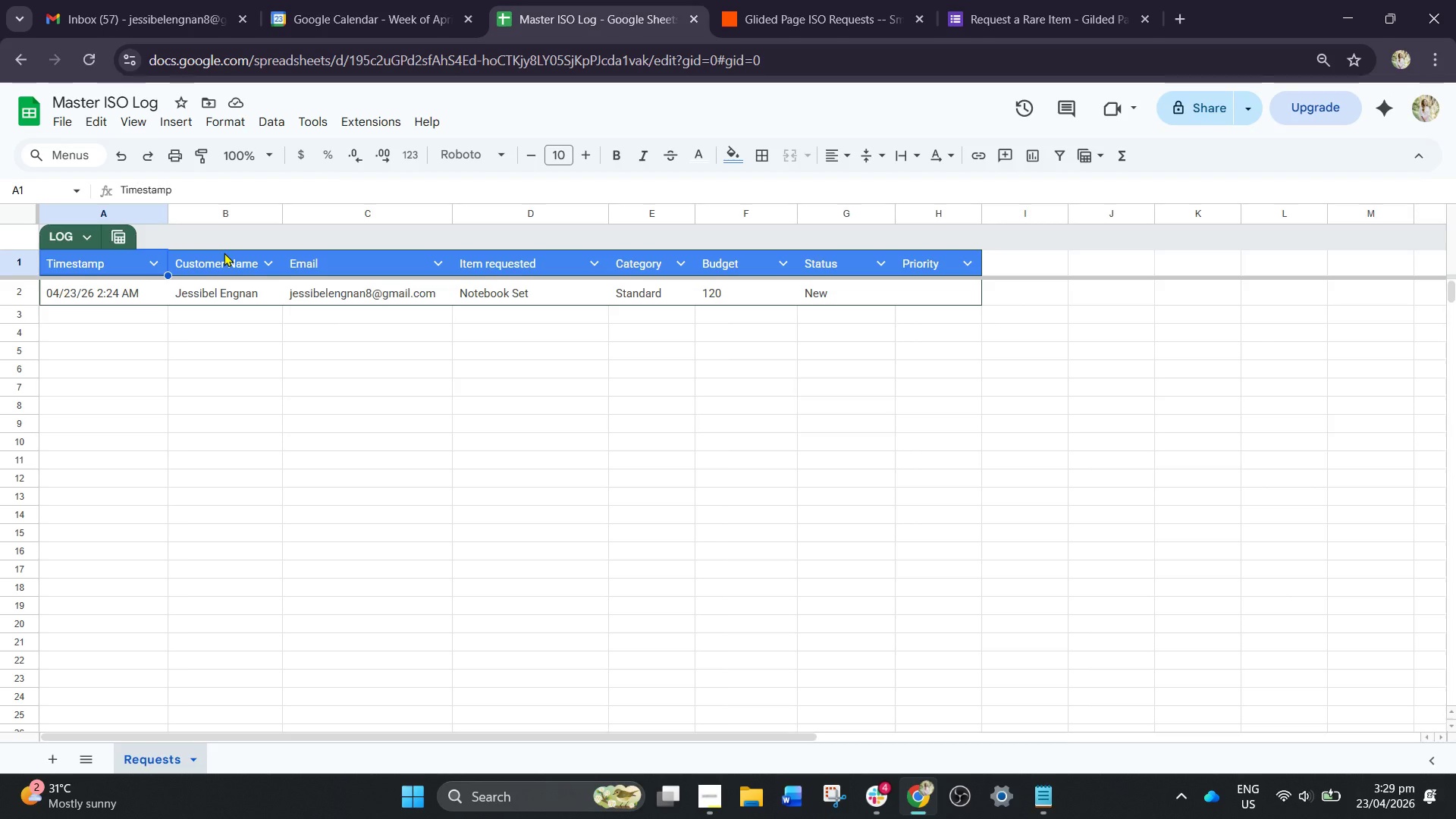 
wait(21.17)
 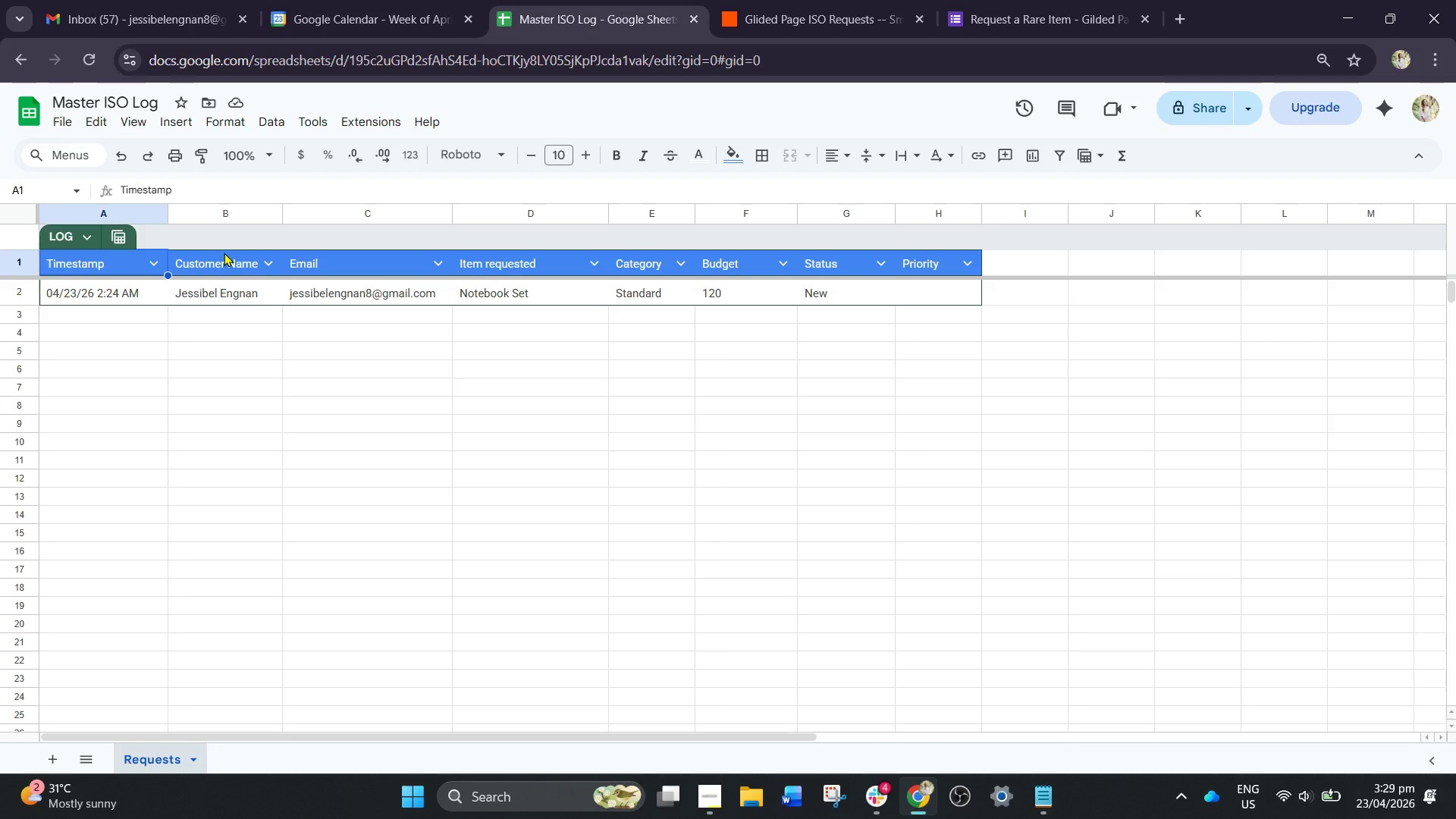 
left_click([607, 225])
 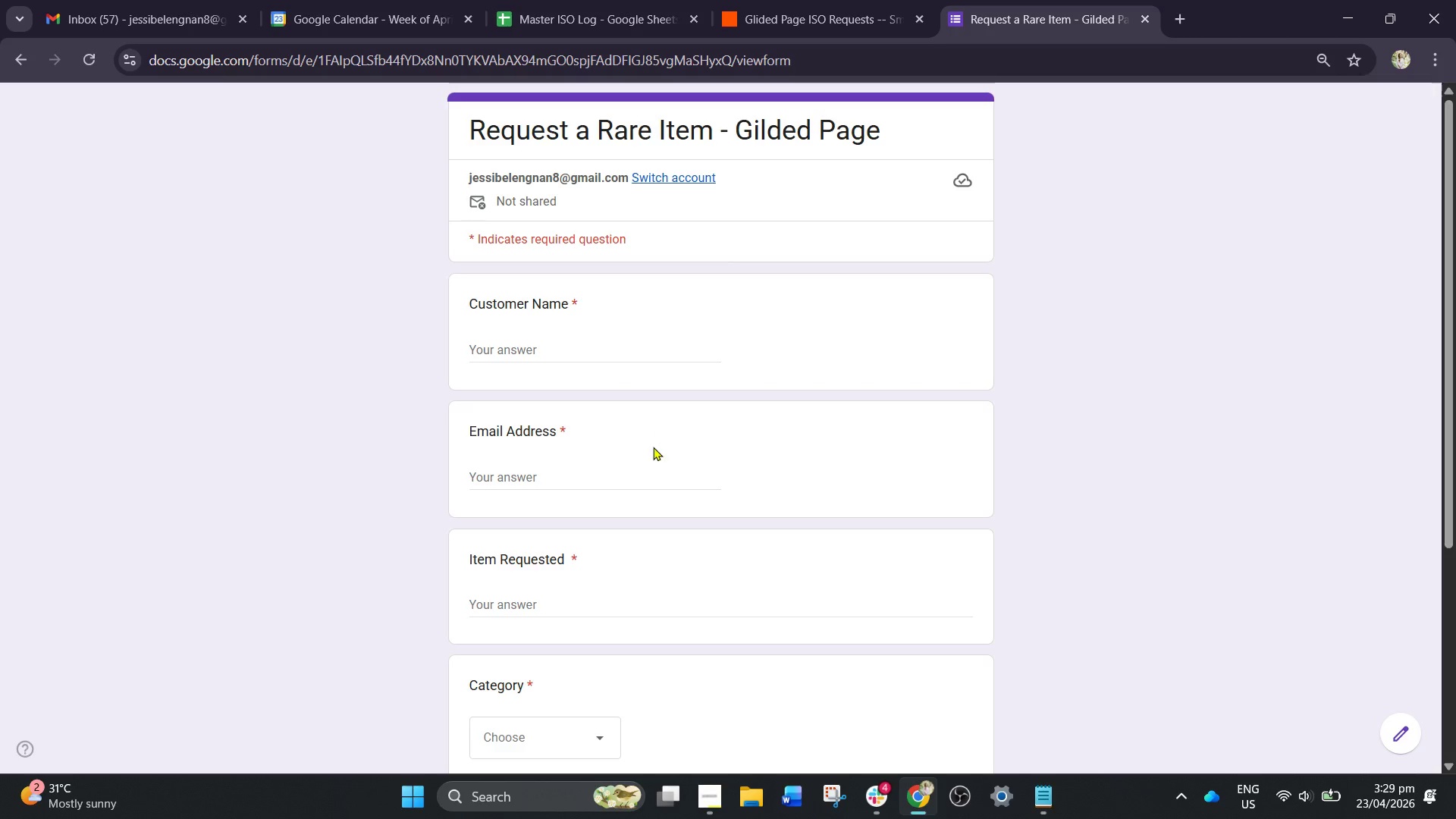 
wait(5.39)
 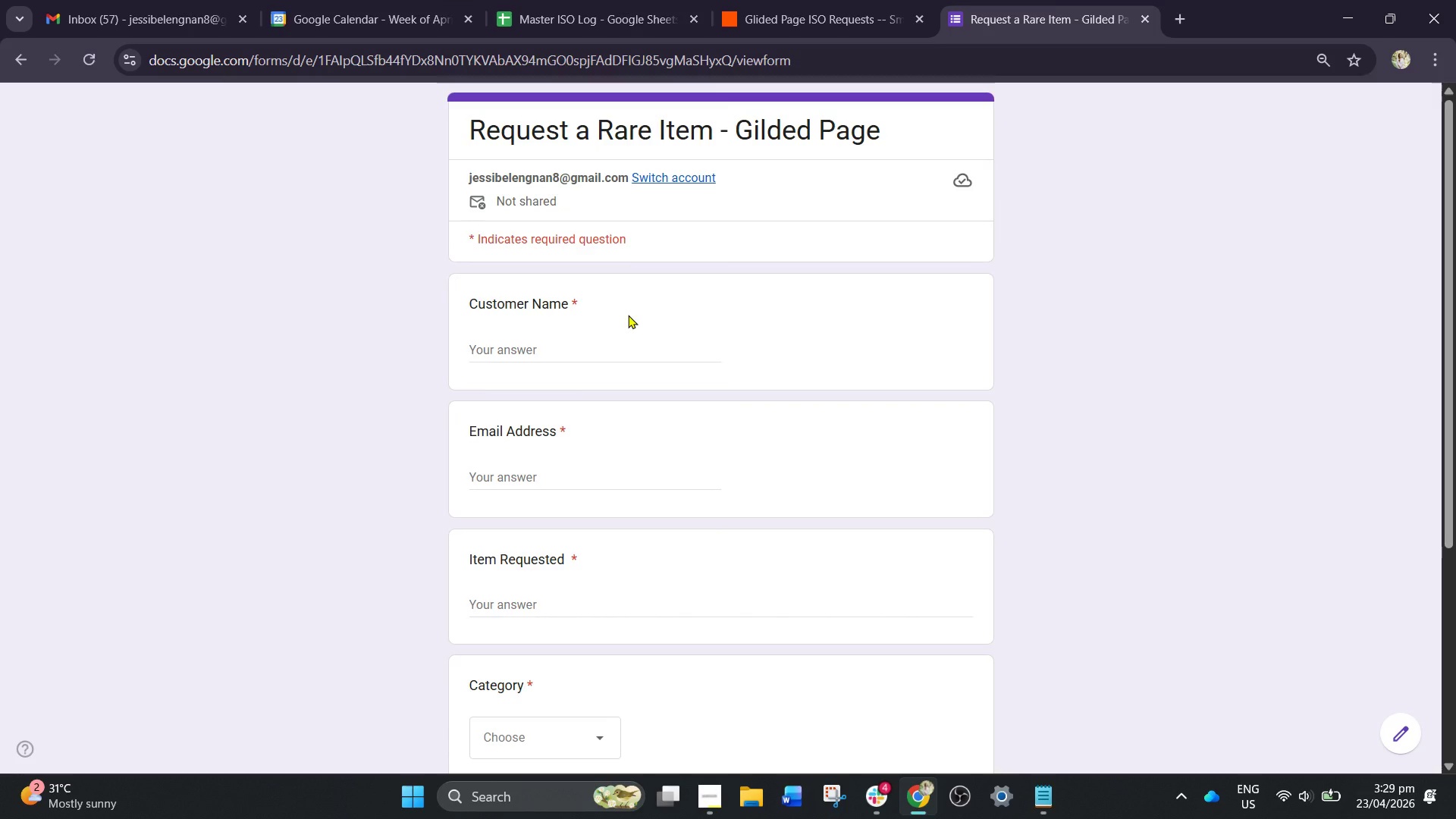 
left_click([632, 356])
 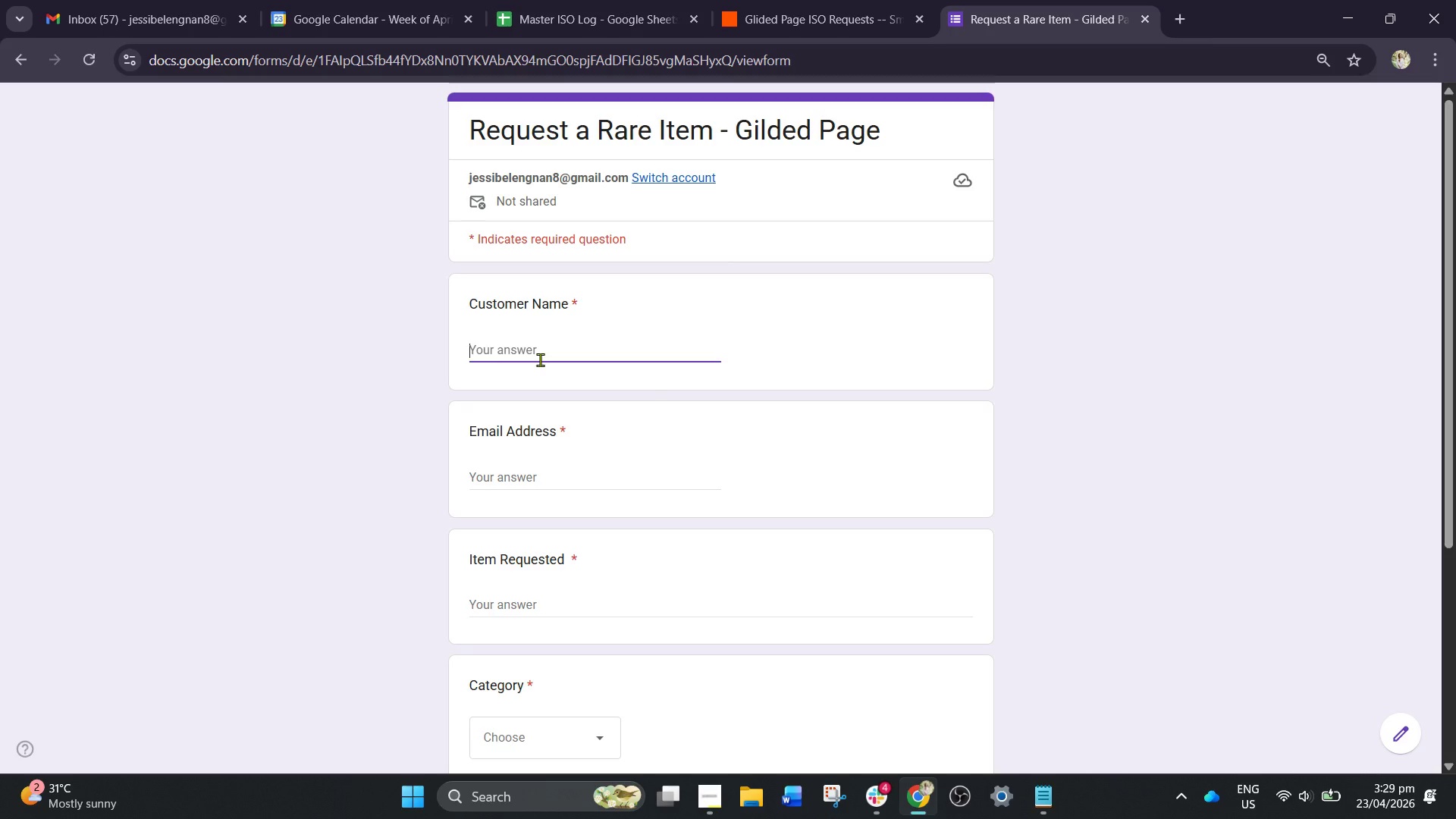 
type(Amara Quinn)
 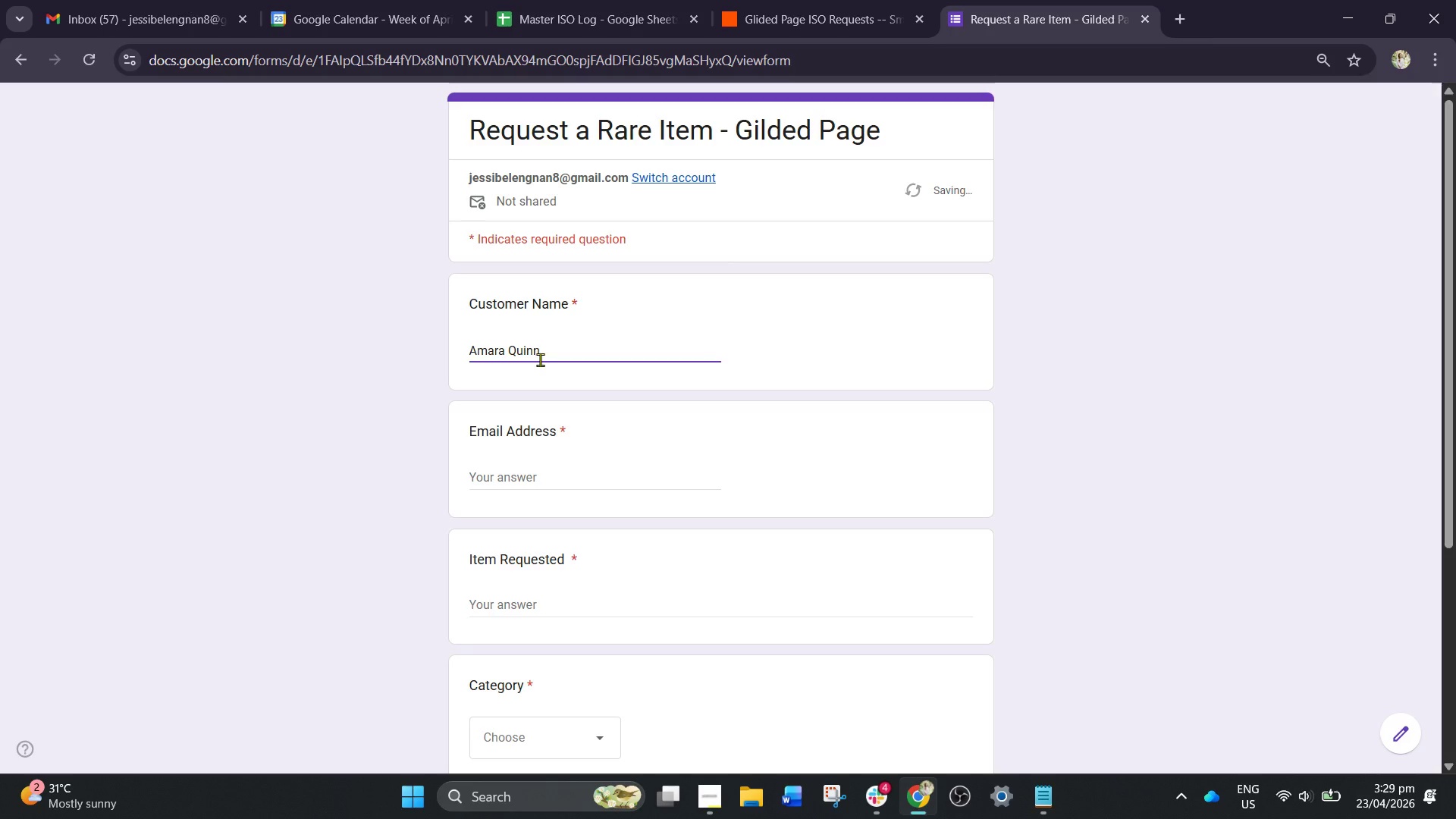 
left_click([516, 476])
 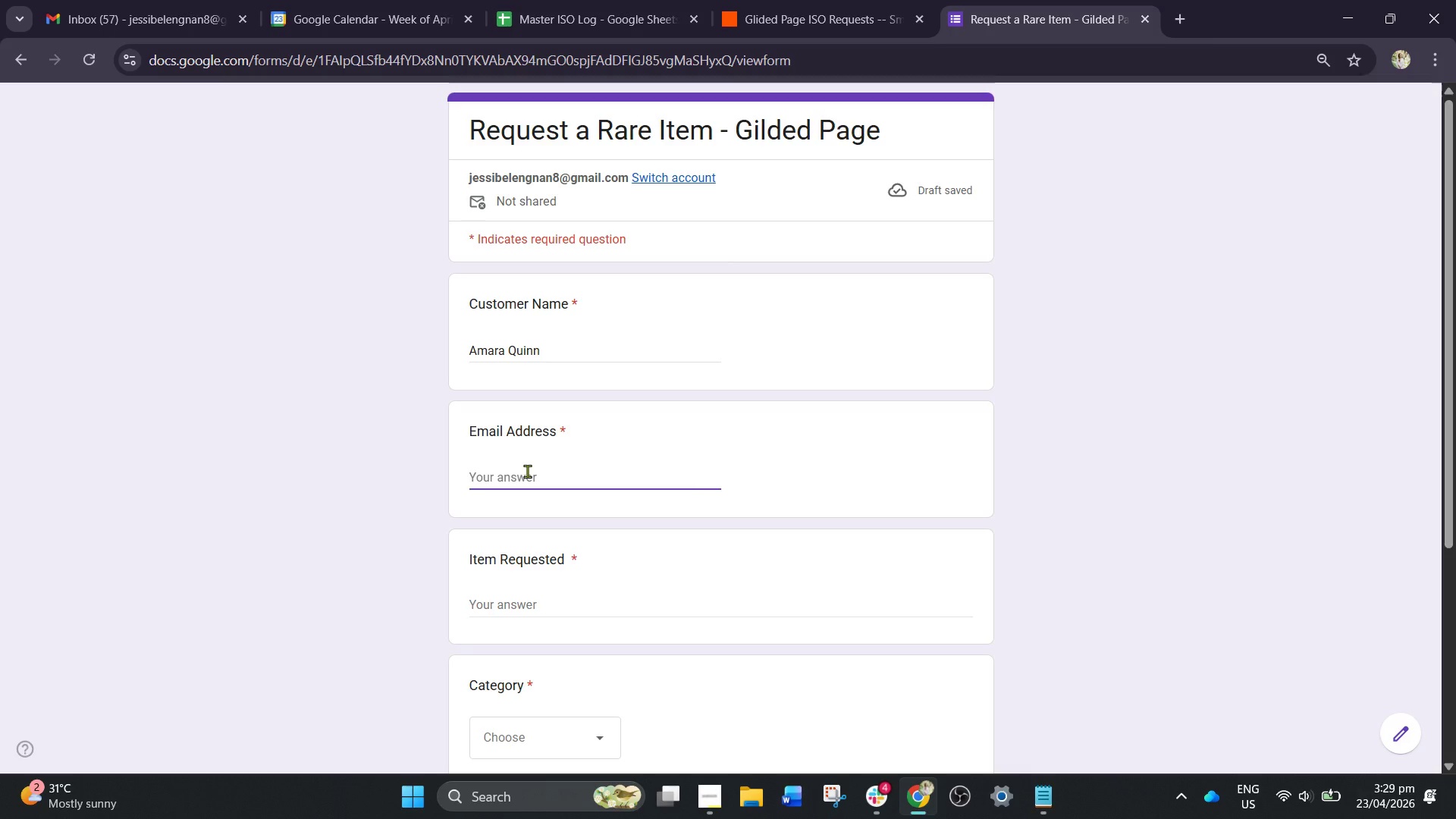 
type(amara.quinn@email.com)
key(Tab)
 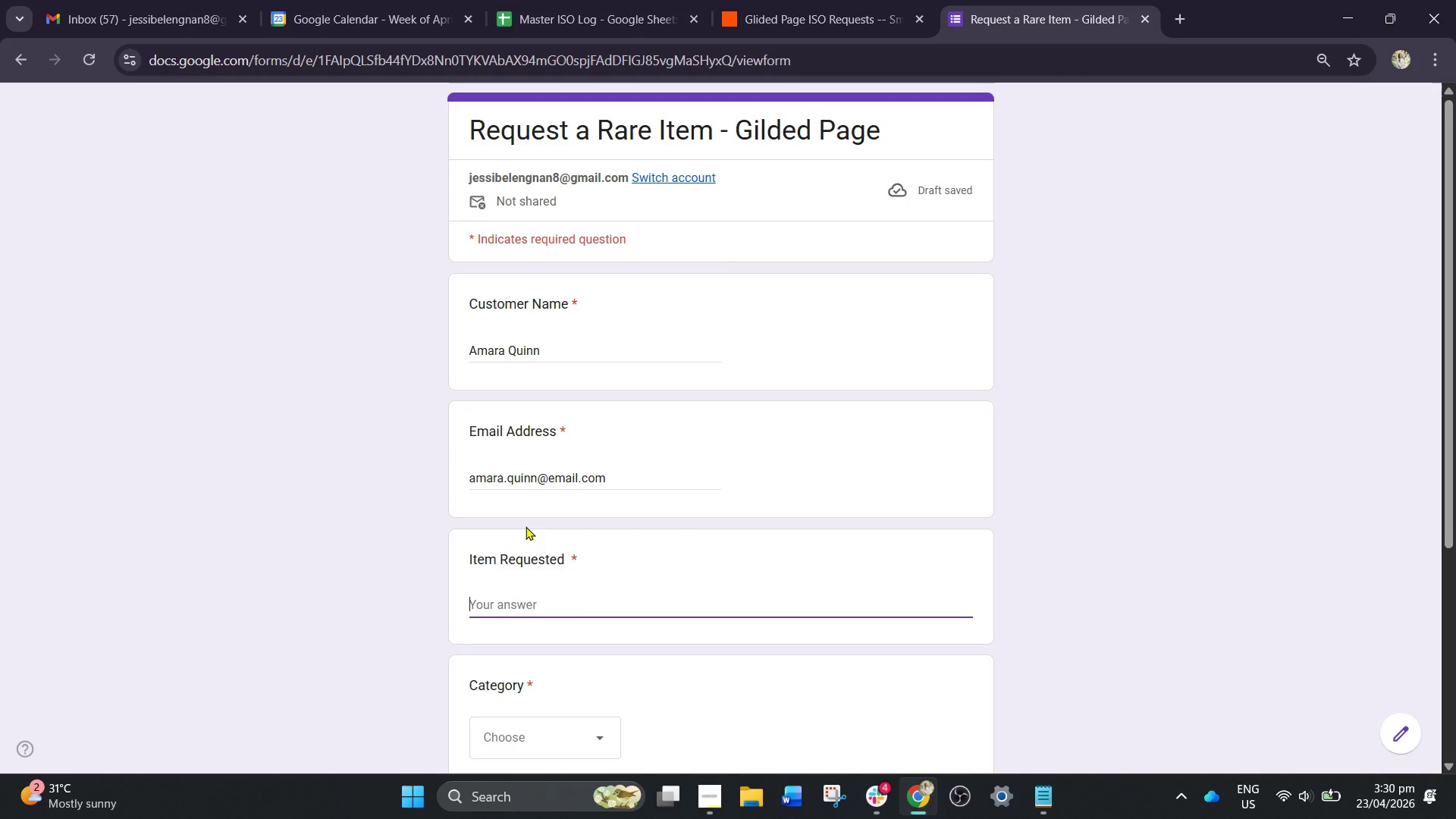 
wait(6.48)
 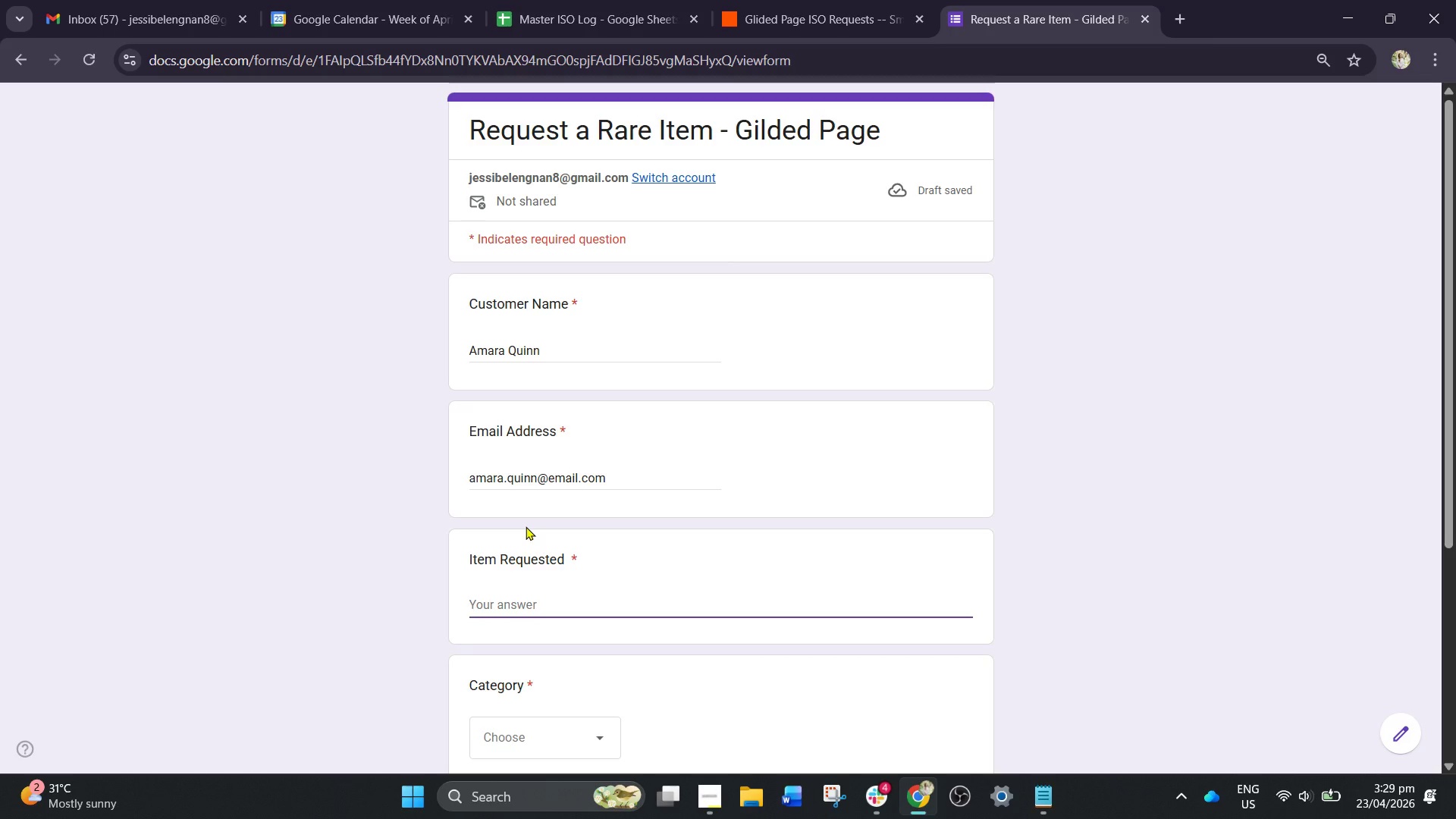 
type(Sailor Limited Edition Sakura fountaai)
key(Backspace)
key(Backspace)
type(a)
key(Backspace)
type(in pen)
 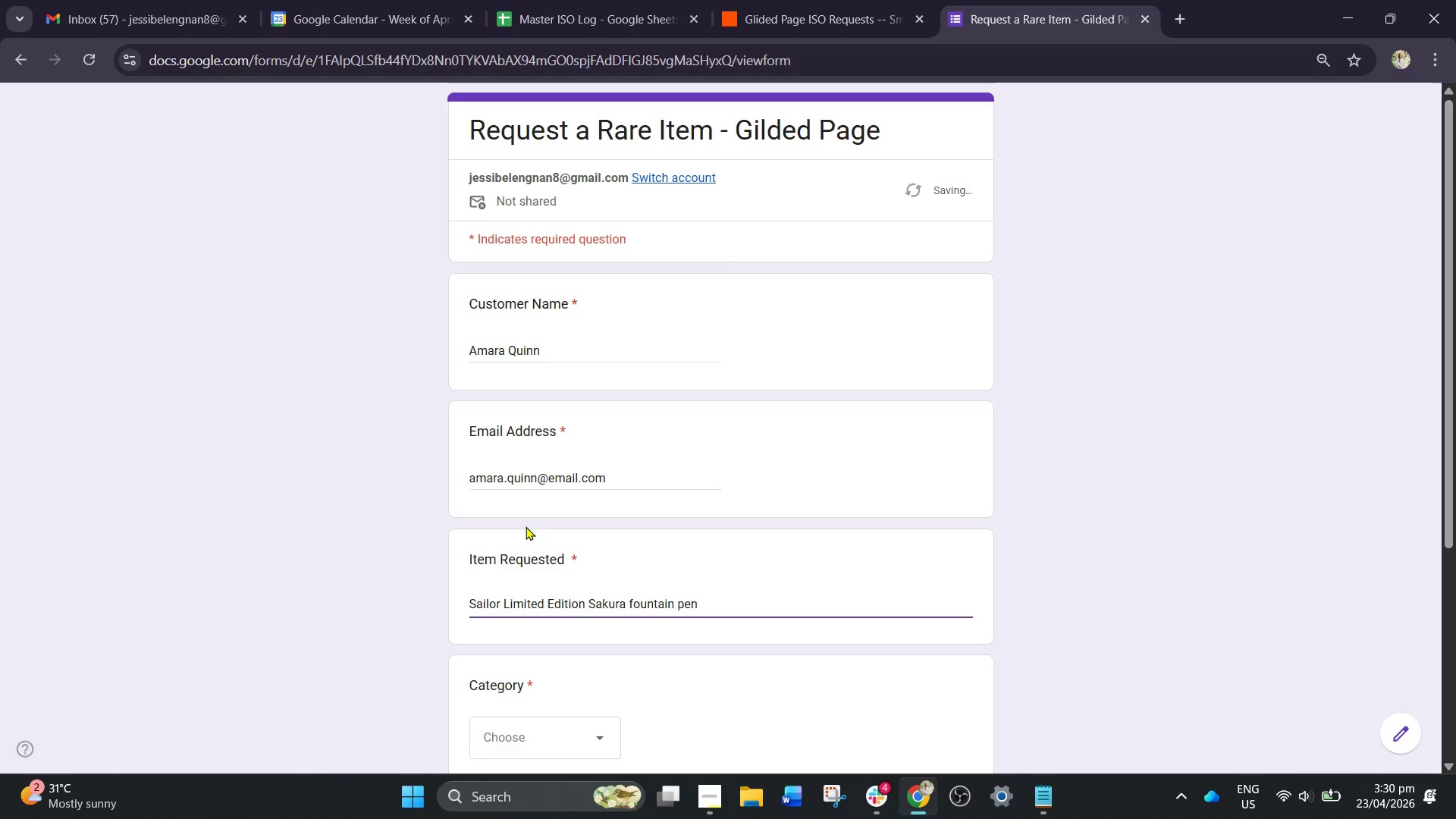 
scroll: coordinate [432, 379], scroll_direction: down, amount: 2.0
 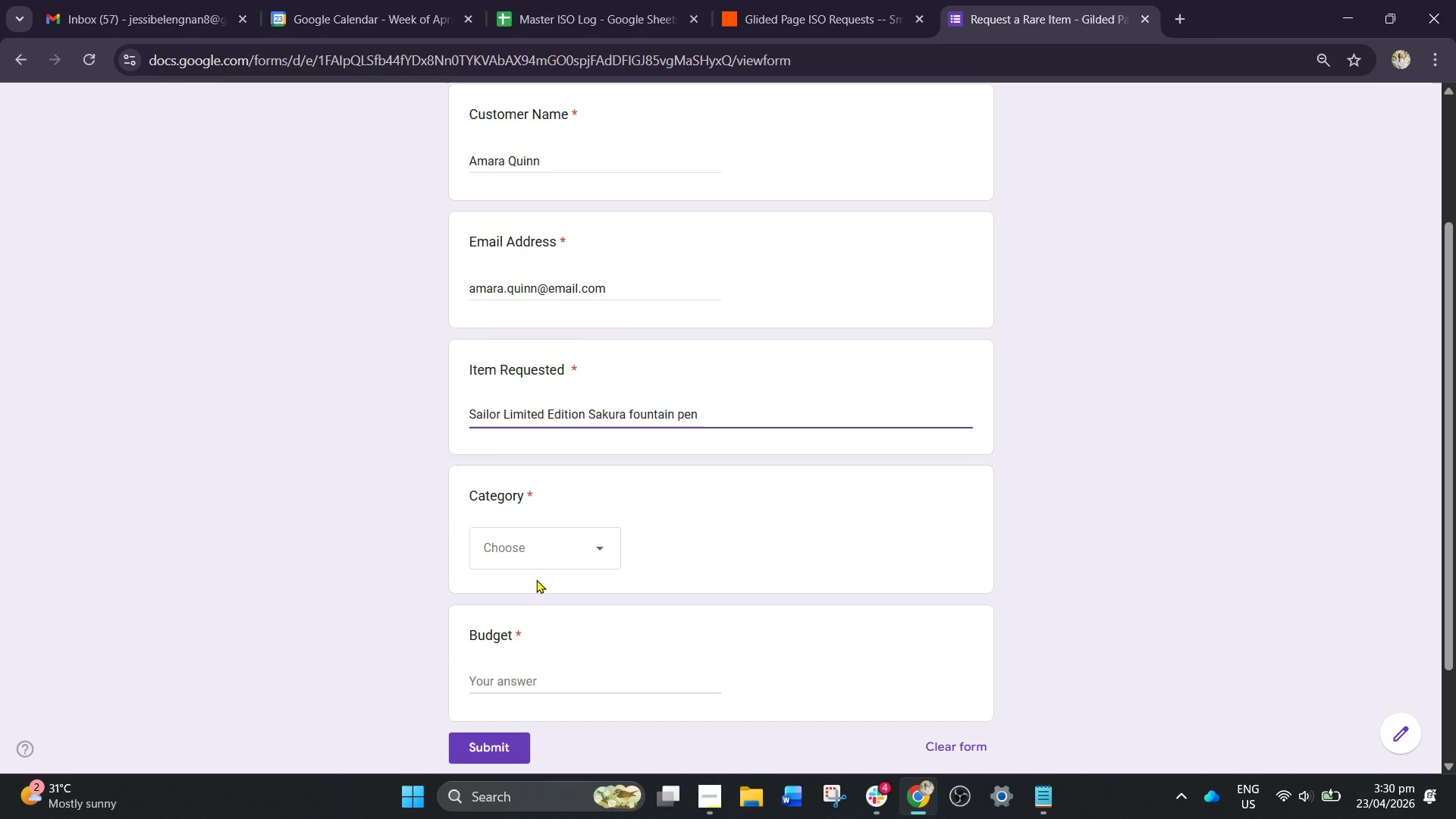 
left_click([551, 554])
 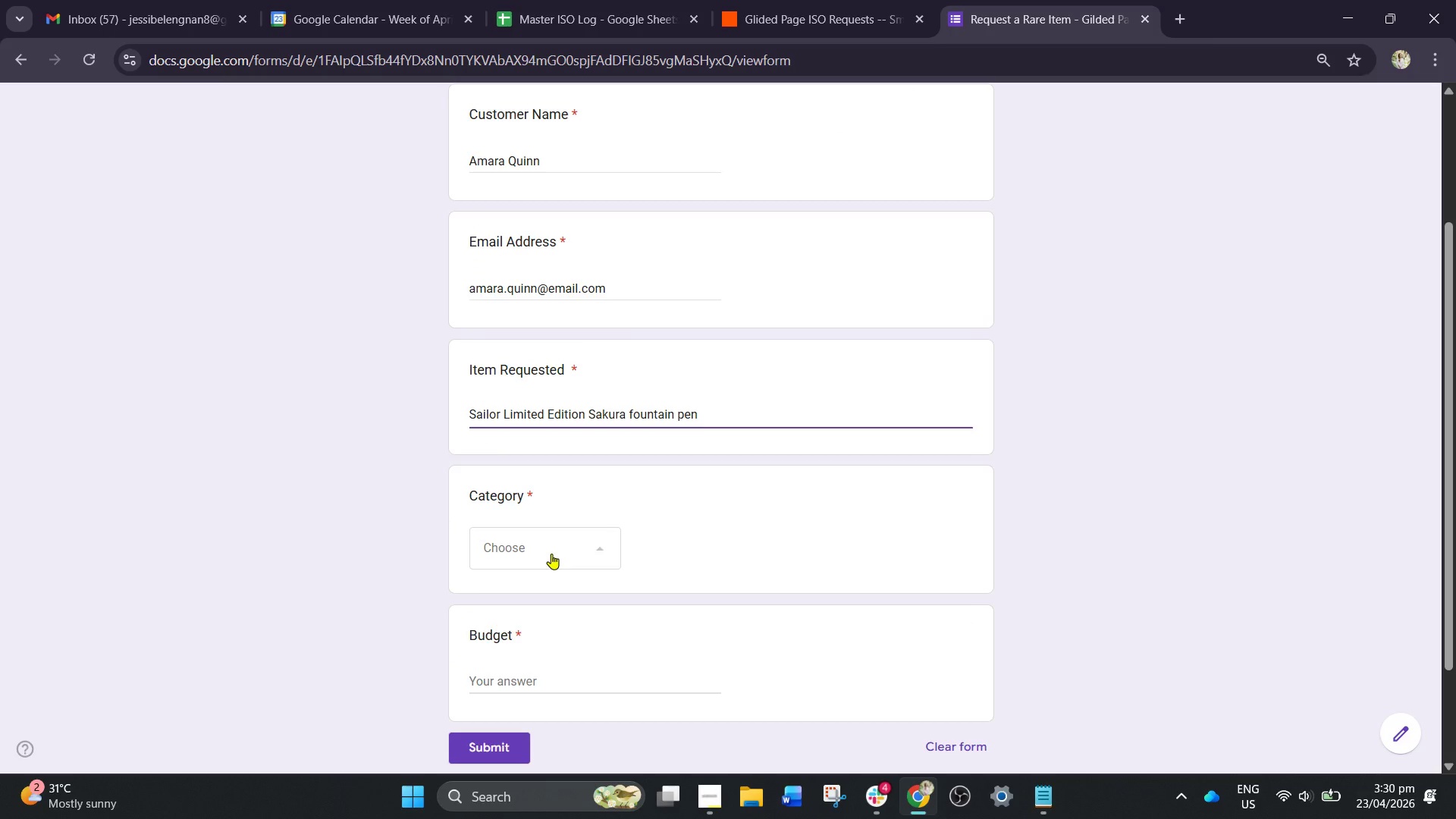 
mouse_move([548, 573])
 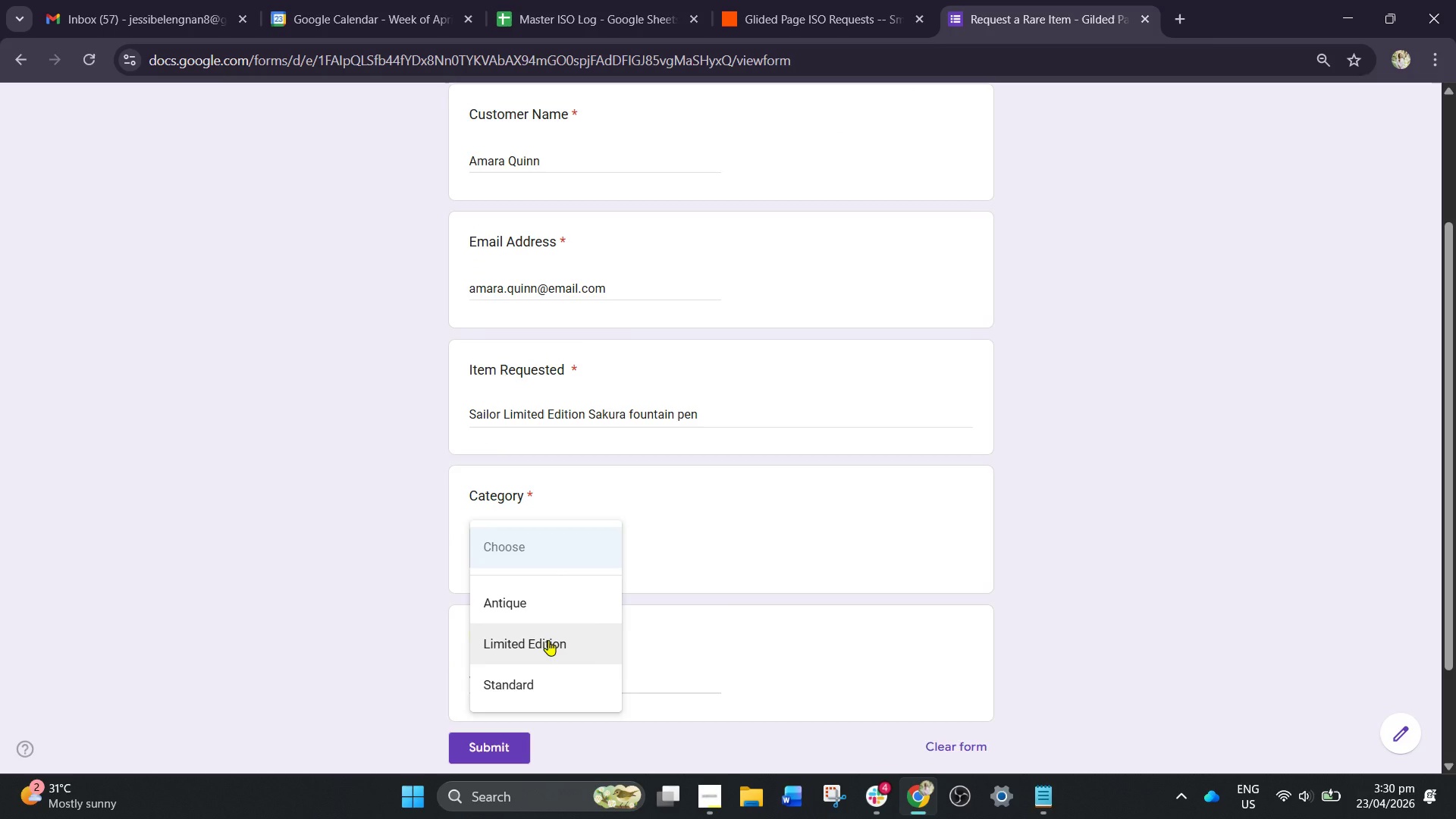 
left_click_drag(start_coordinate=[548, 640], to_coordinate=[545, 645])
 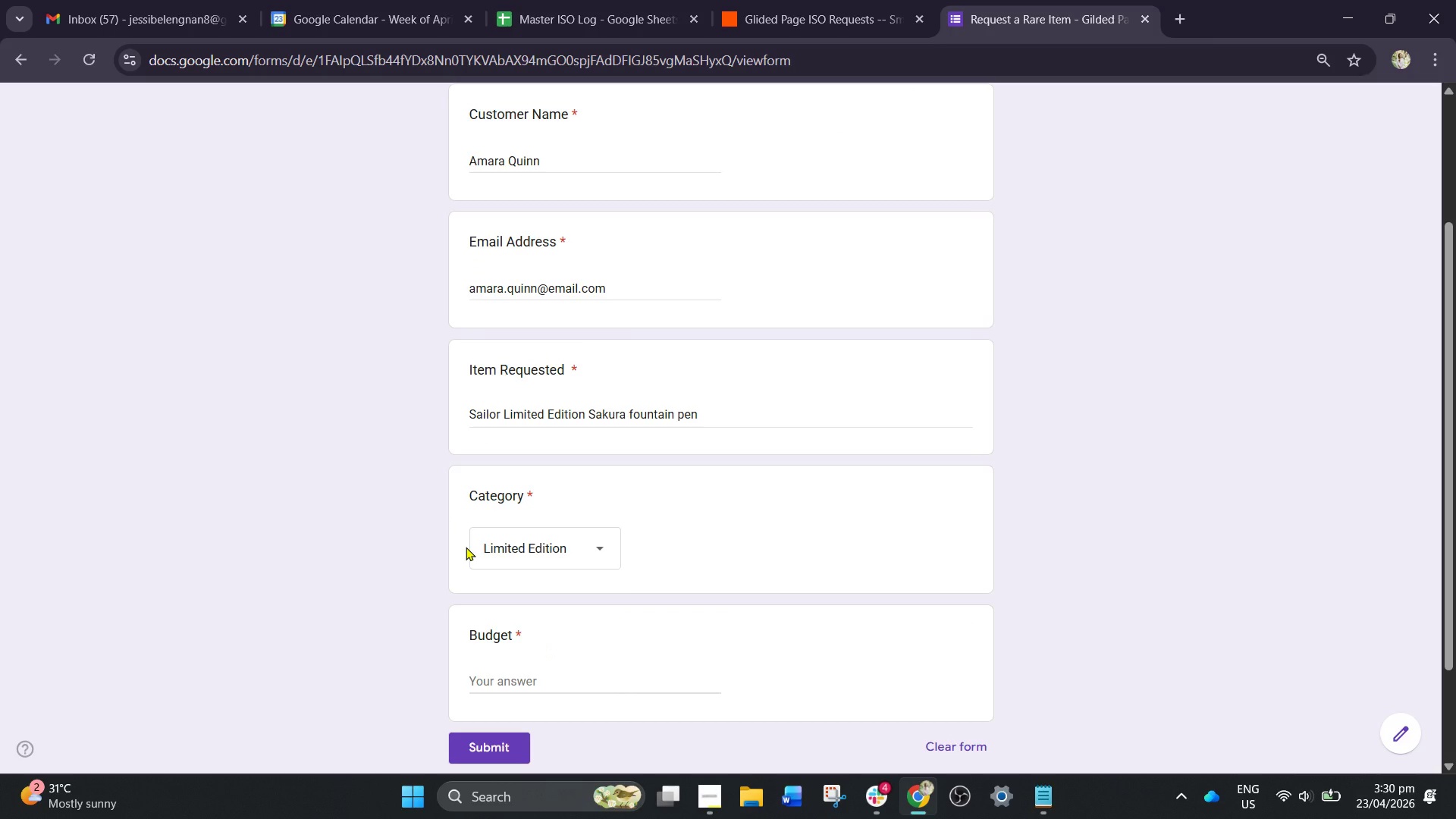 
scroll: coordinate [466, 547], scroll_direction: down, amount: 1.0
 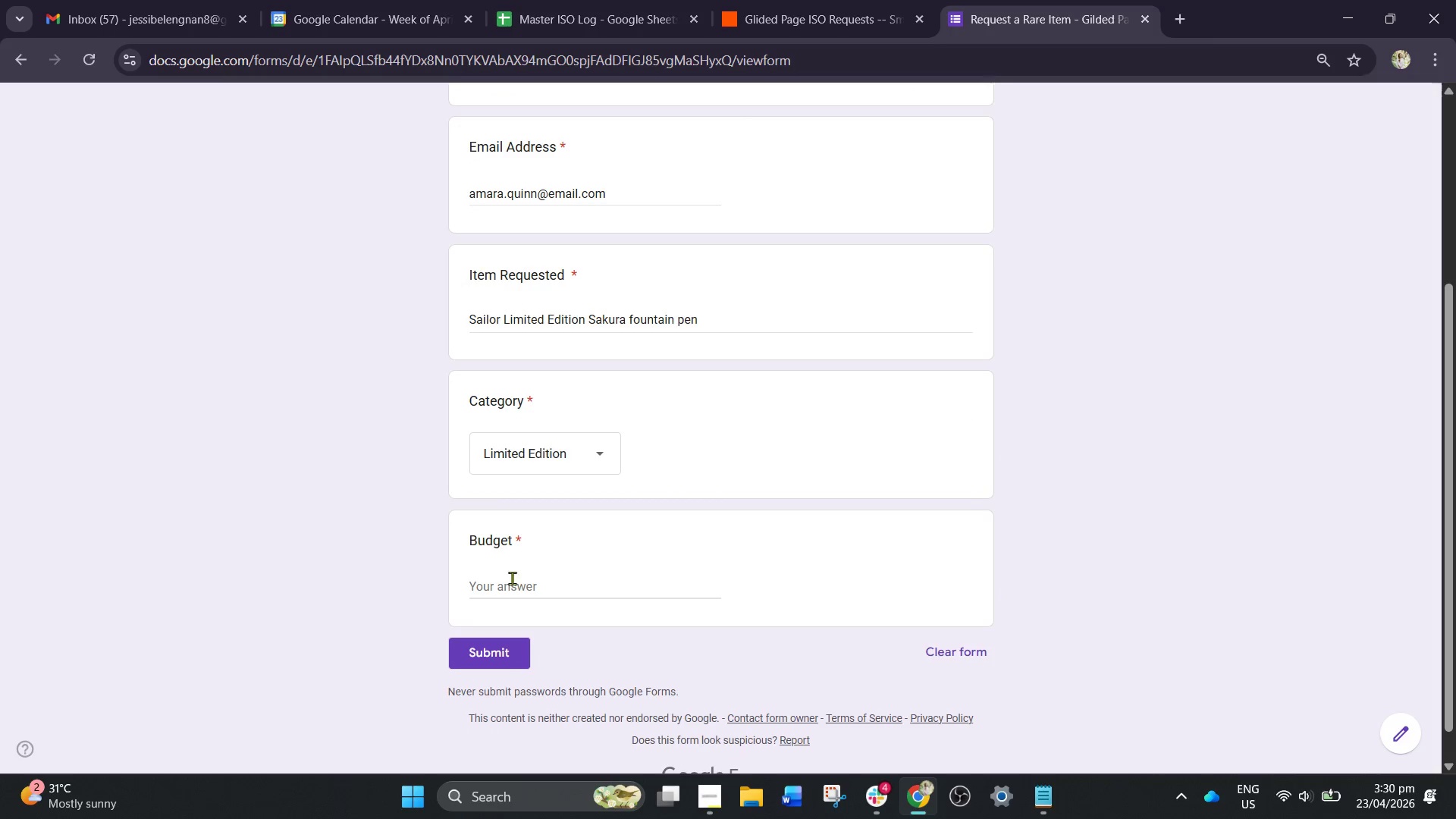 
left_click([512, 580])
 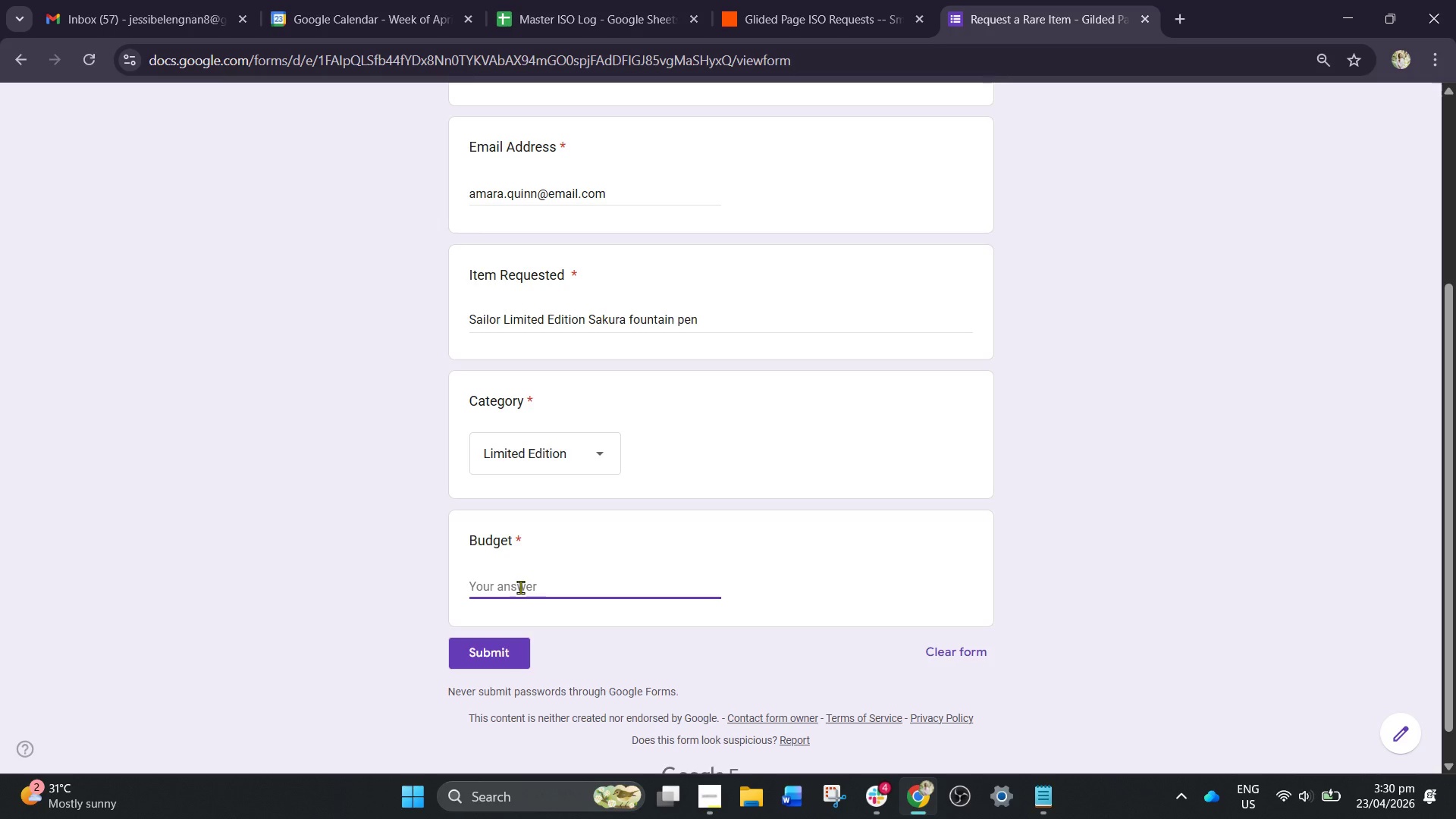 
type(320)
 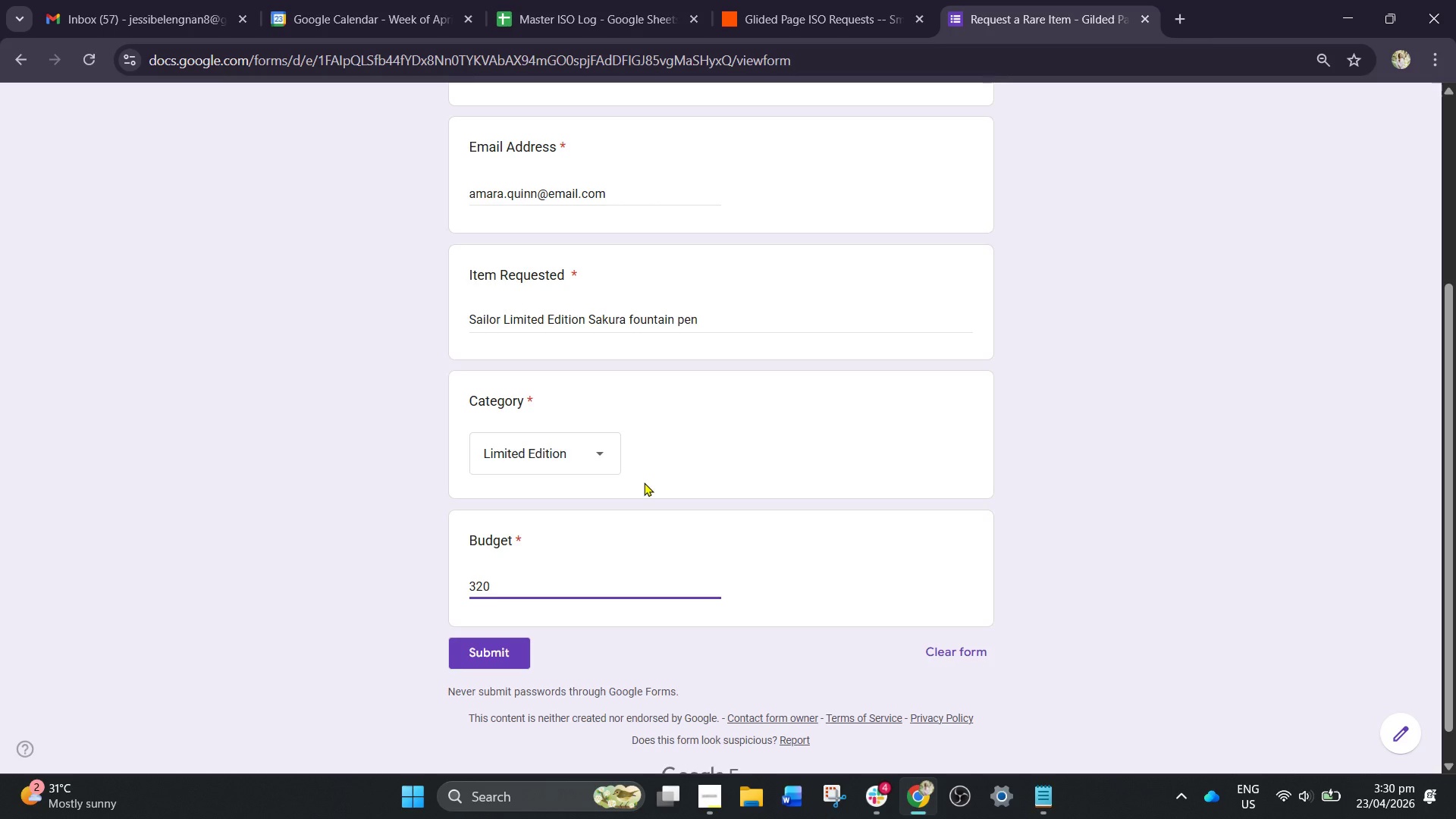 
scroll: coordinate [641, 485], scroll_direction: down, amount: 1.0
 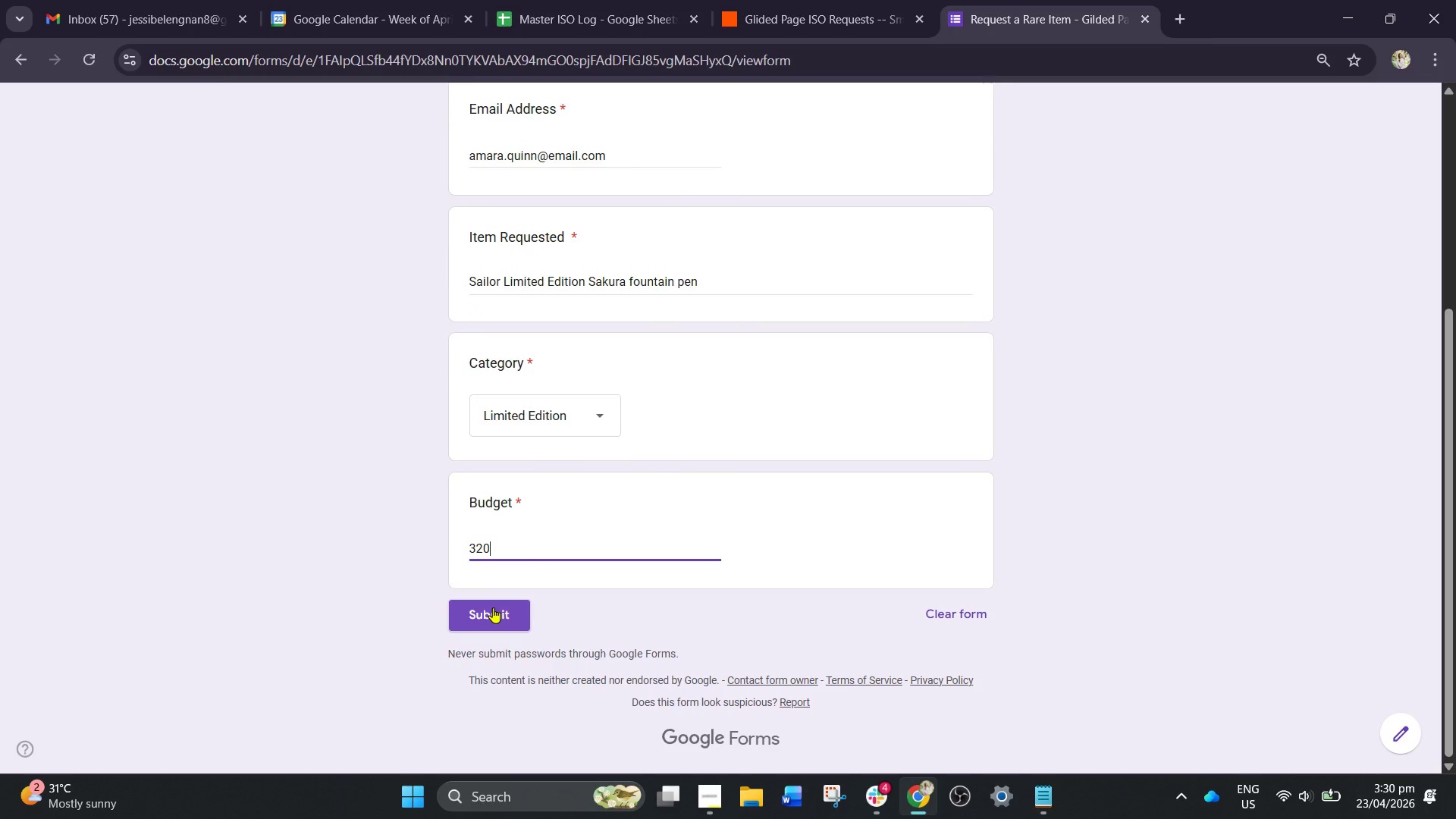 
left_click([493, 607])
 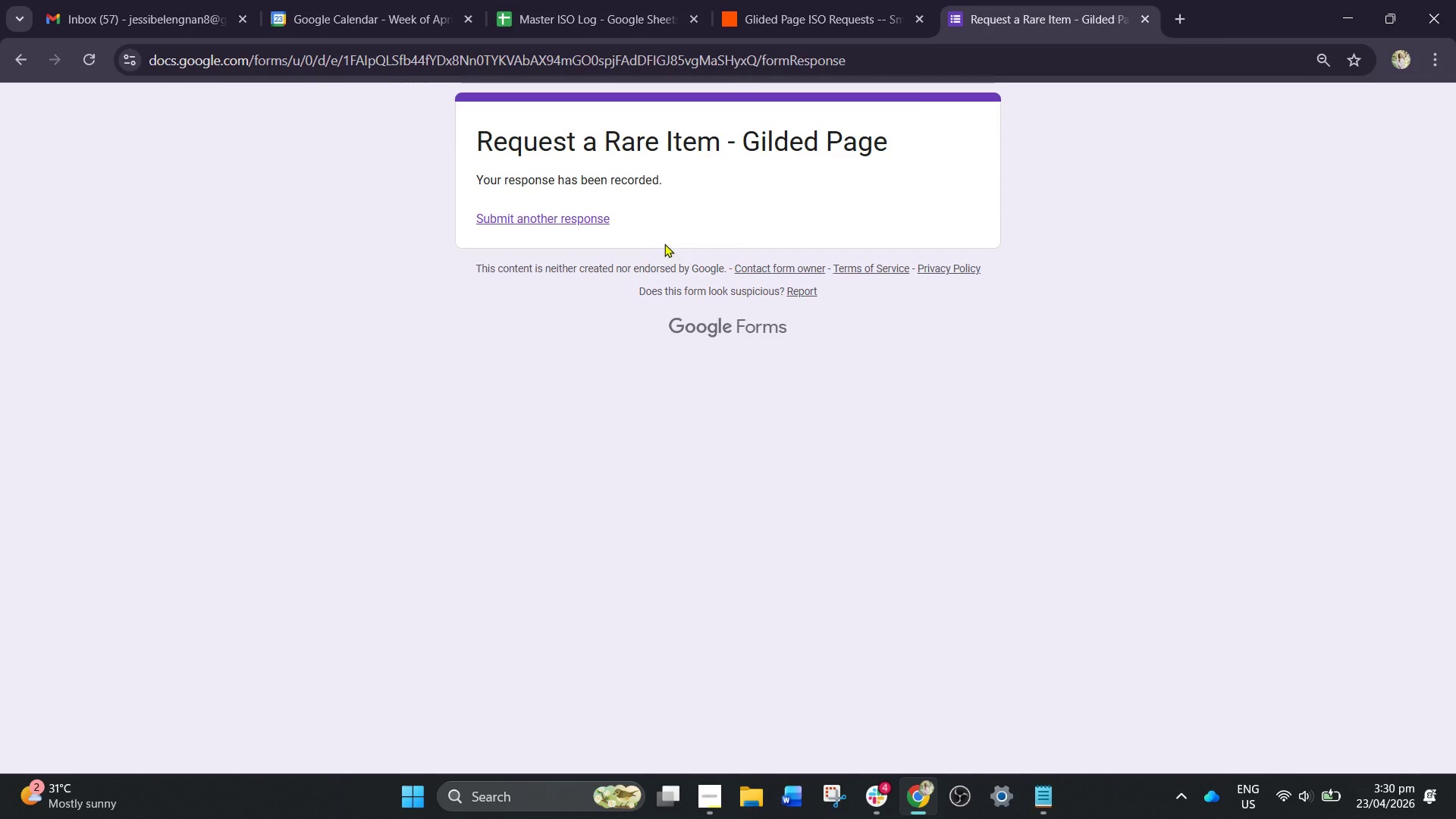 
left_click([816, 0])
 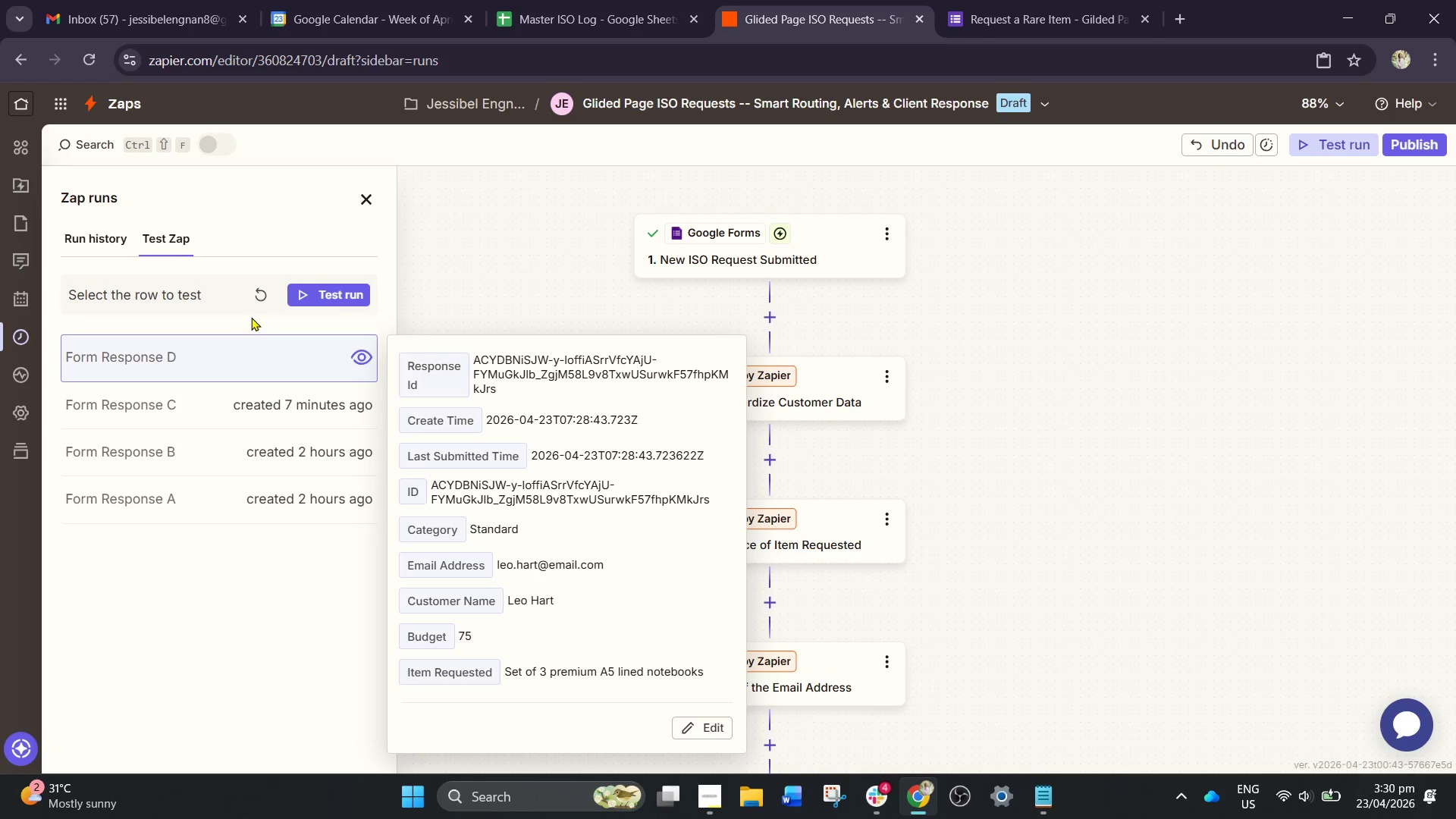 
left_click([259, 292])
 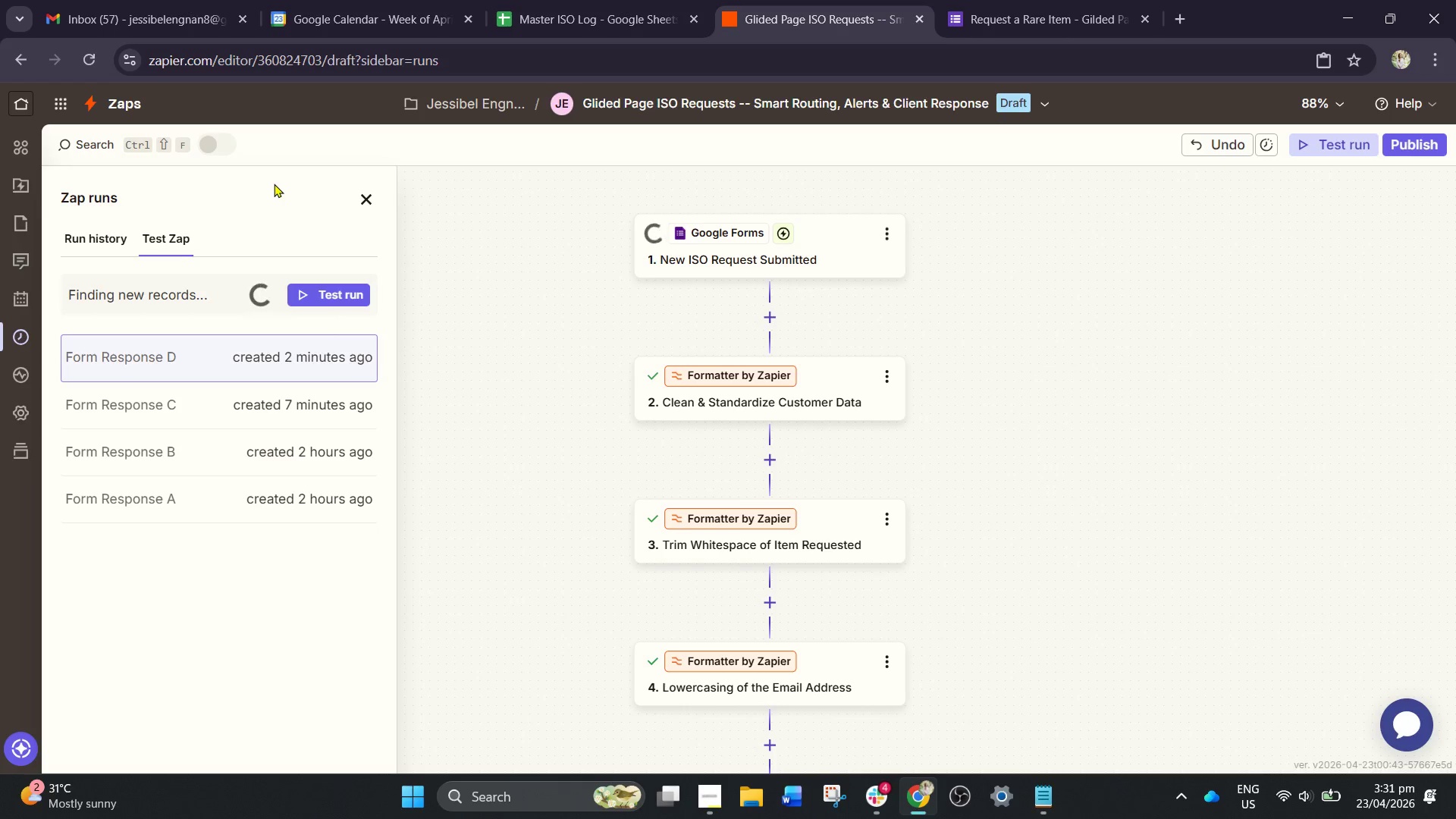 
wait(21.64)
 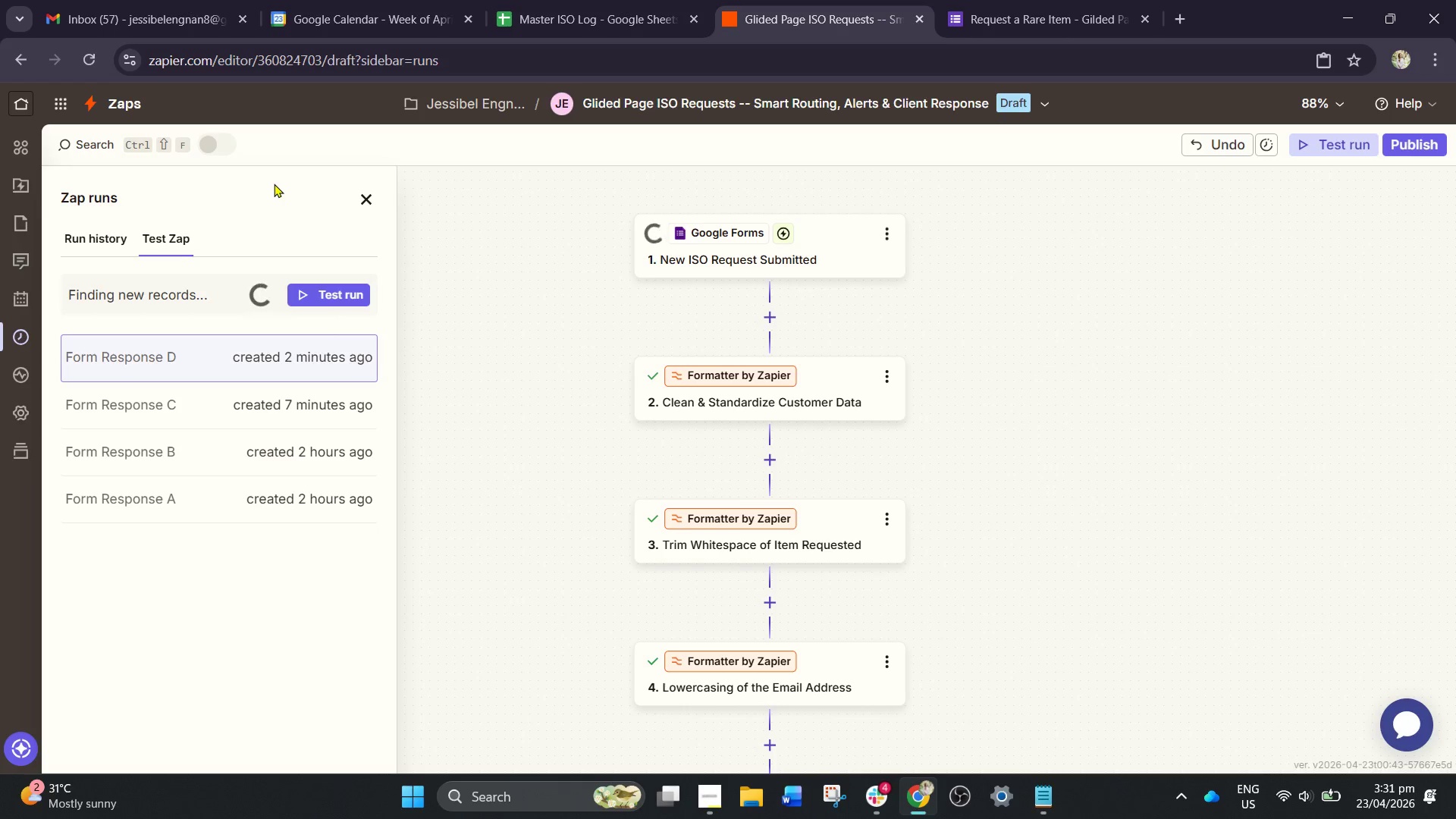 
left_click([240, 350])
 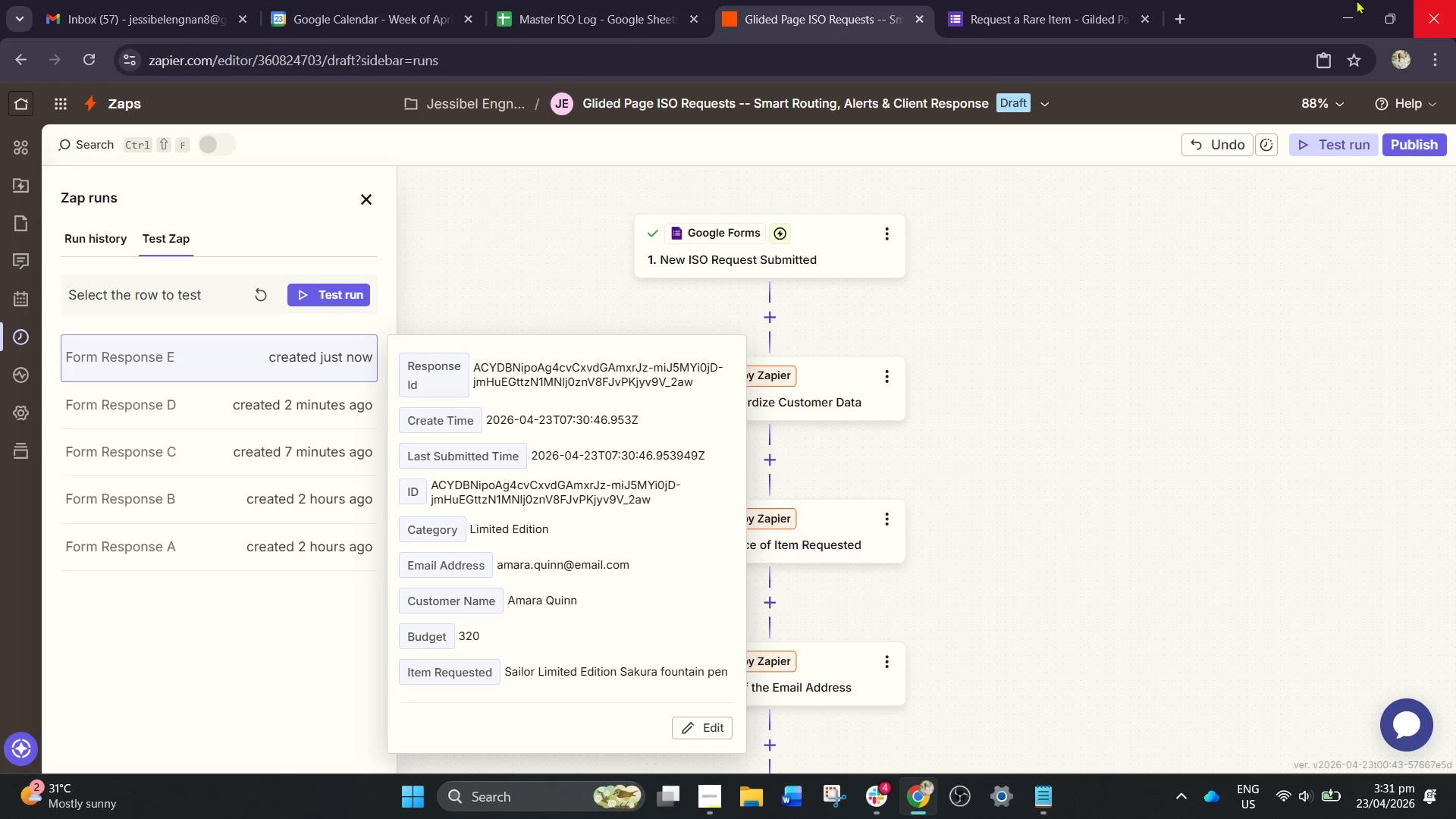 
left_click([1085, 0])
 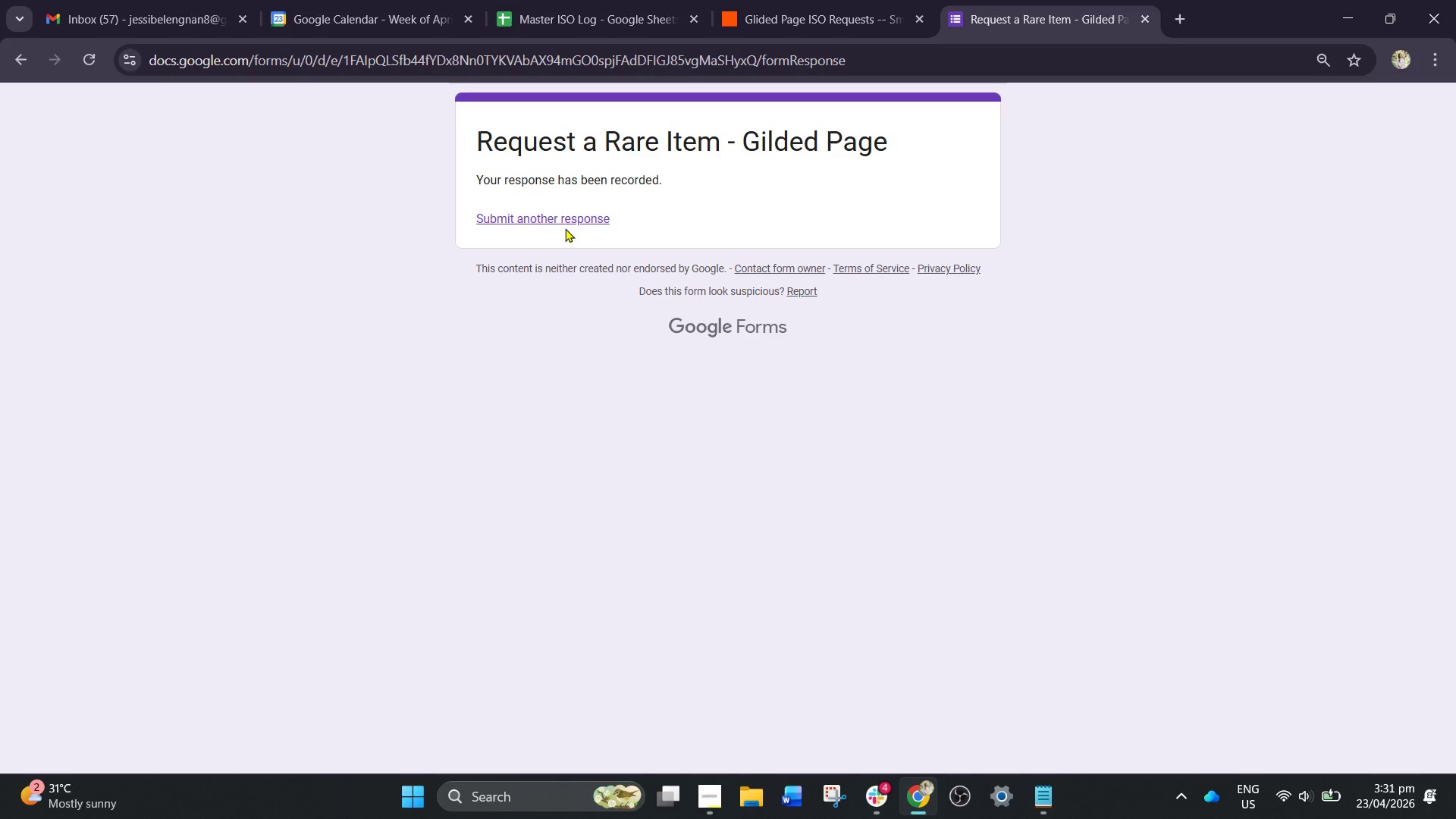 
double_click([573, 225])
 